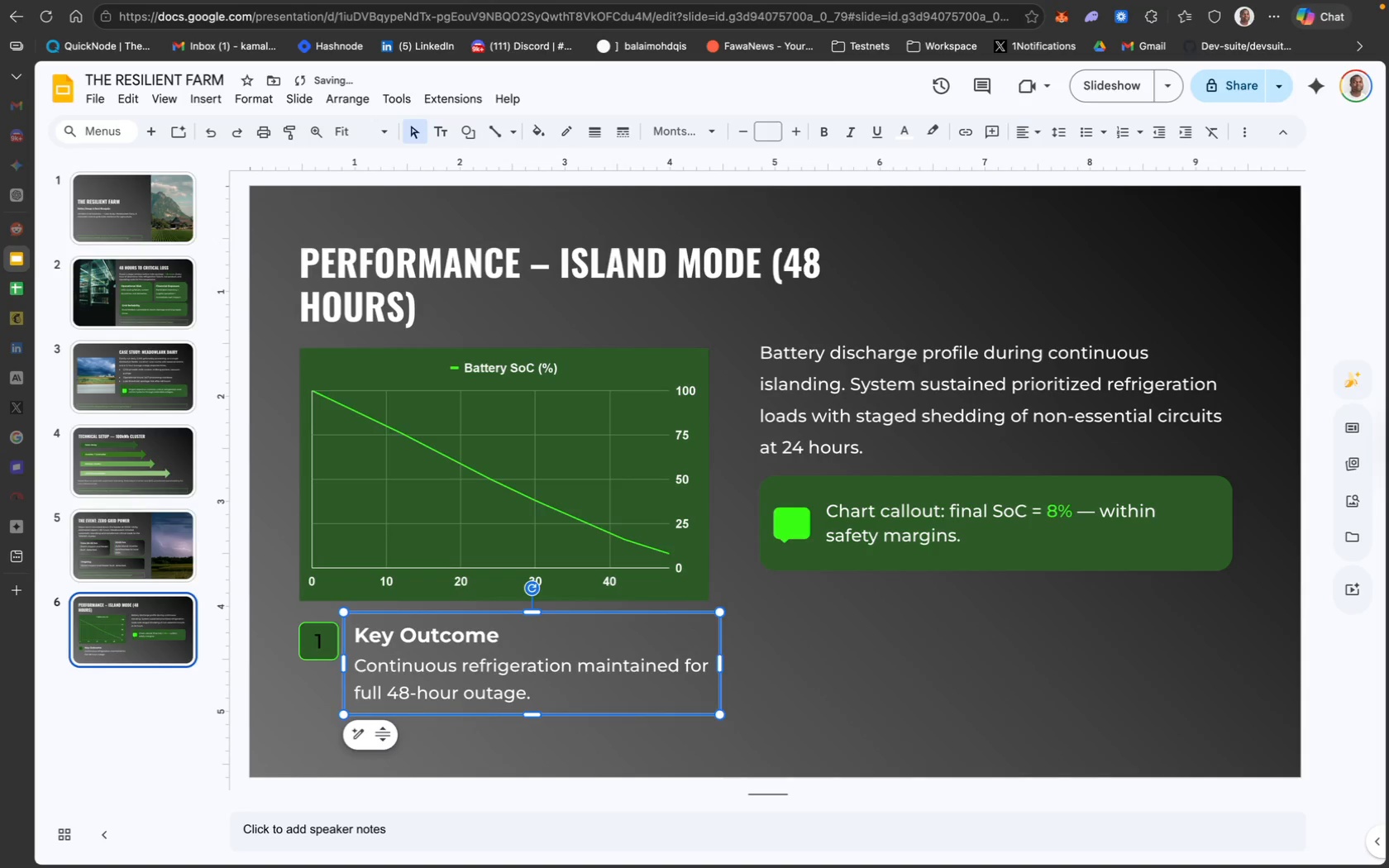 
key(ArrowUp)
 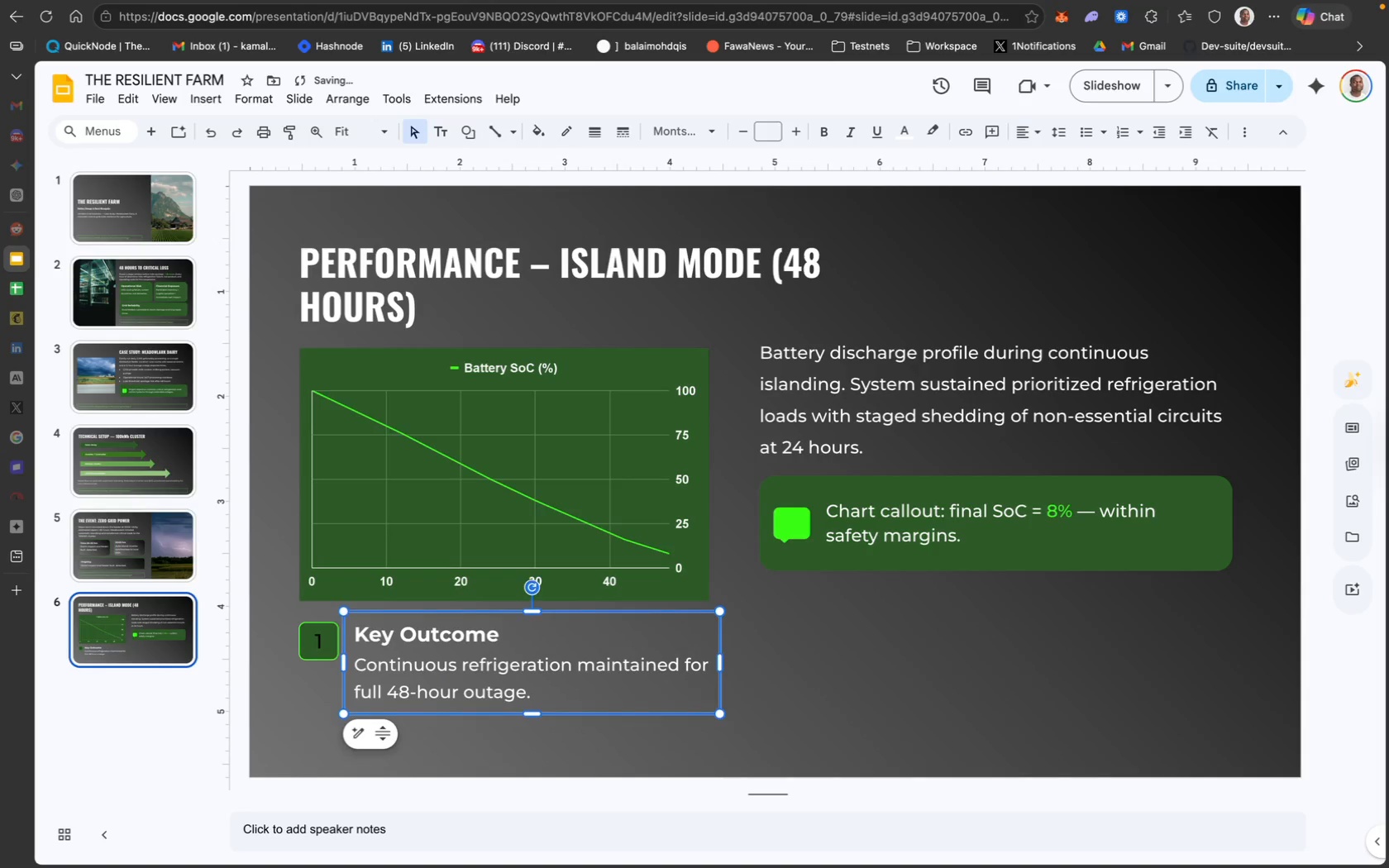 
key(ArrowUp)
 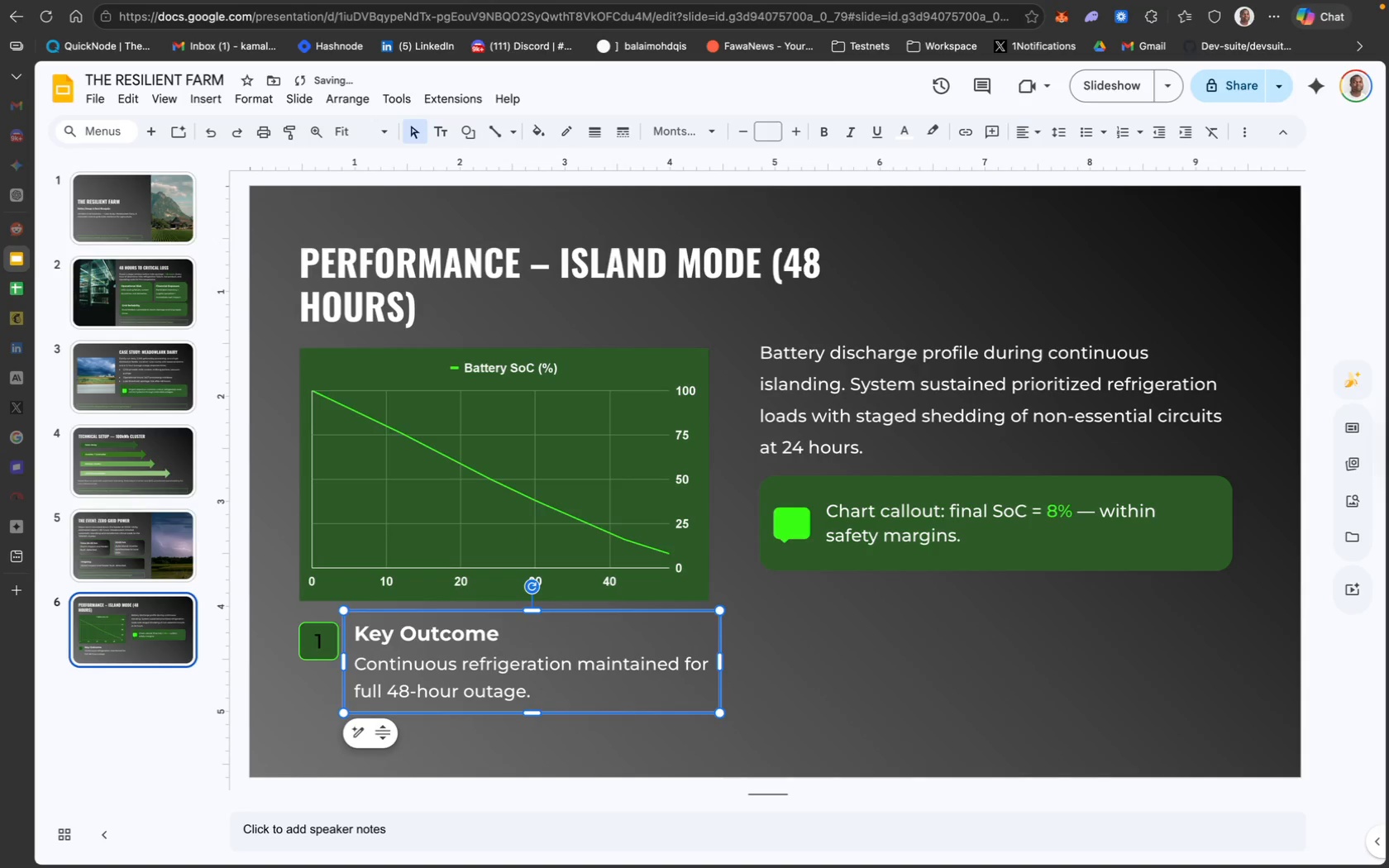 
key(ArrowUp)
 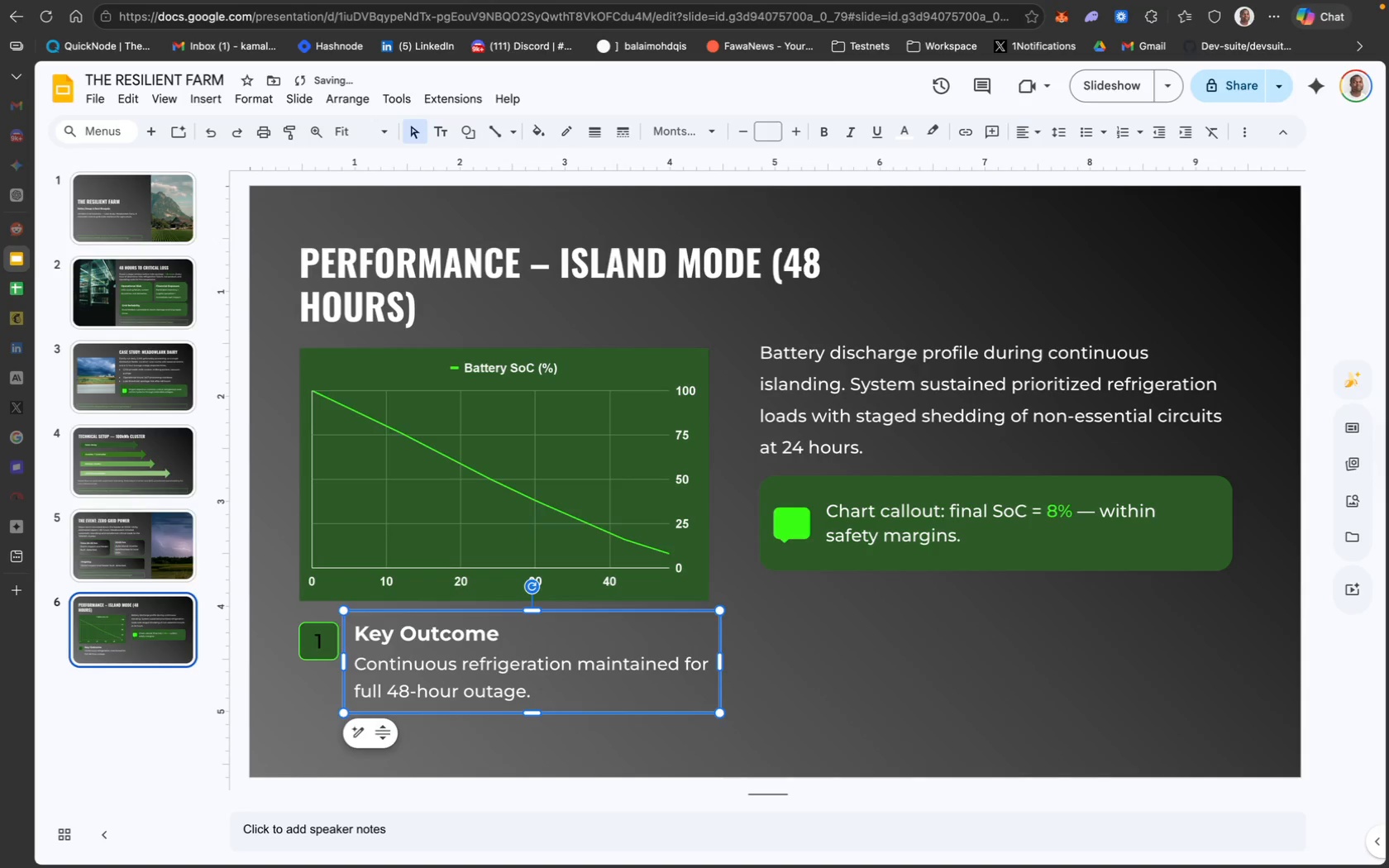 
key(ArrowUp)
 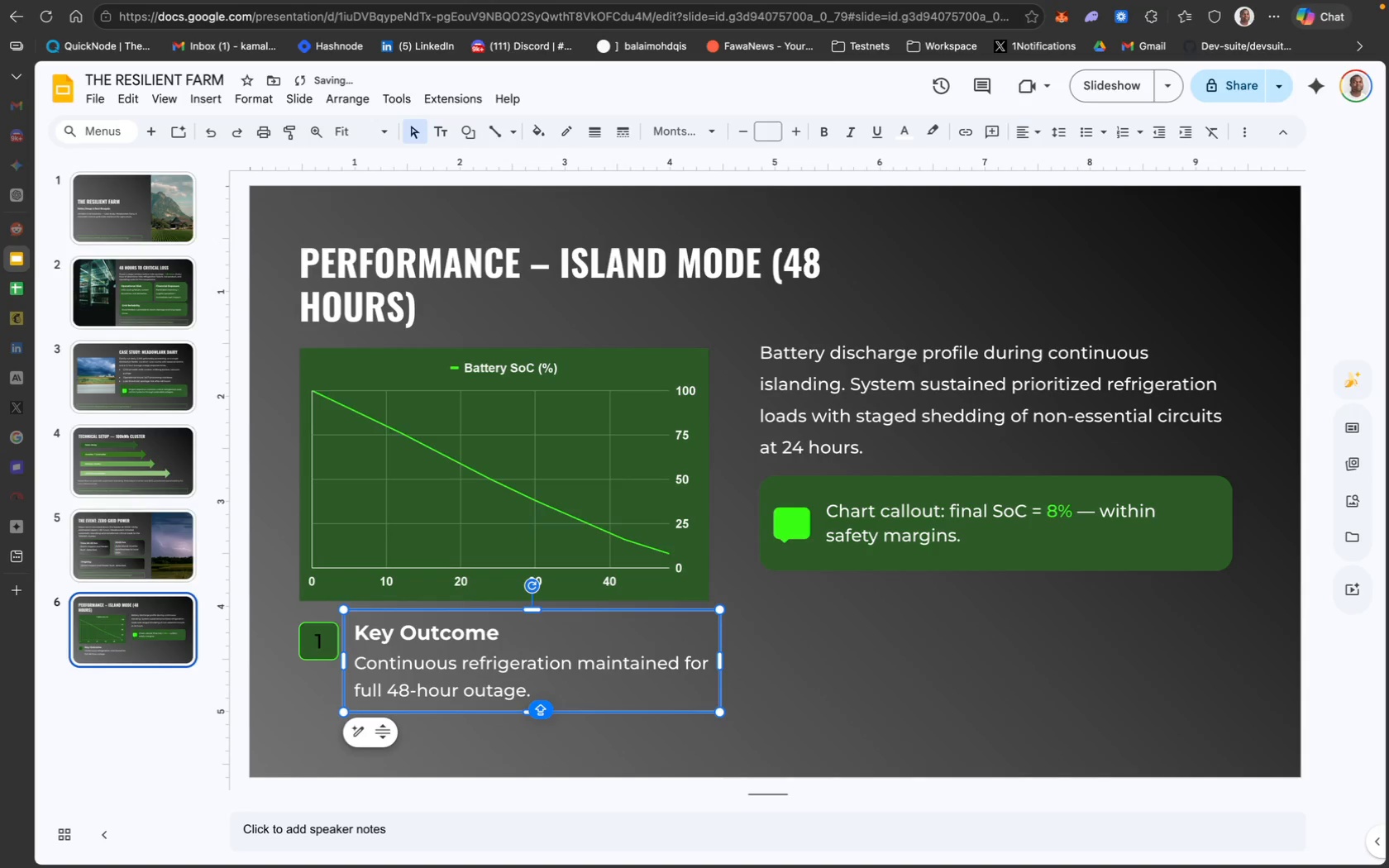 
key(ArrowUp)
 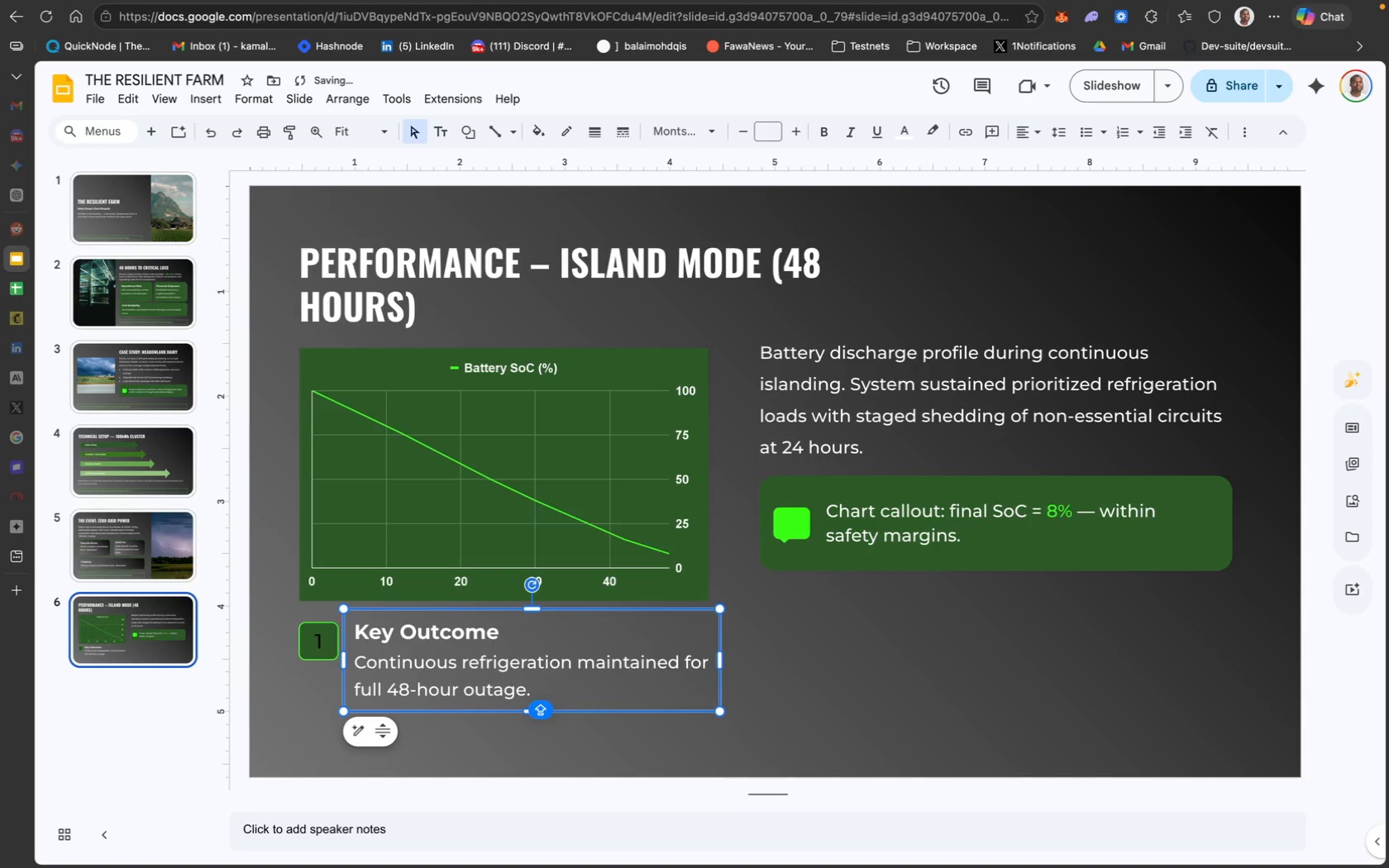 
key(ArrowLeft)
 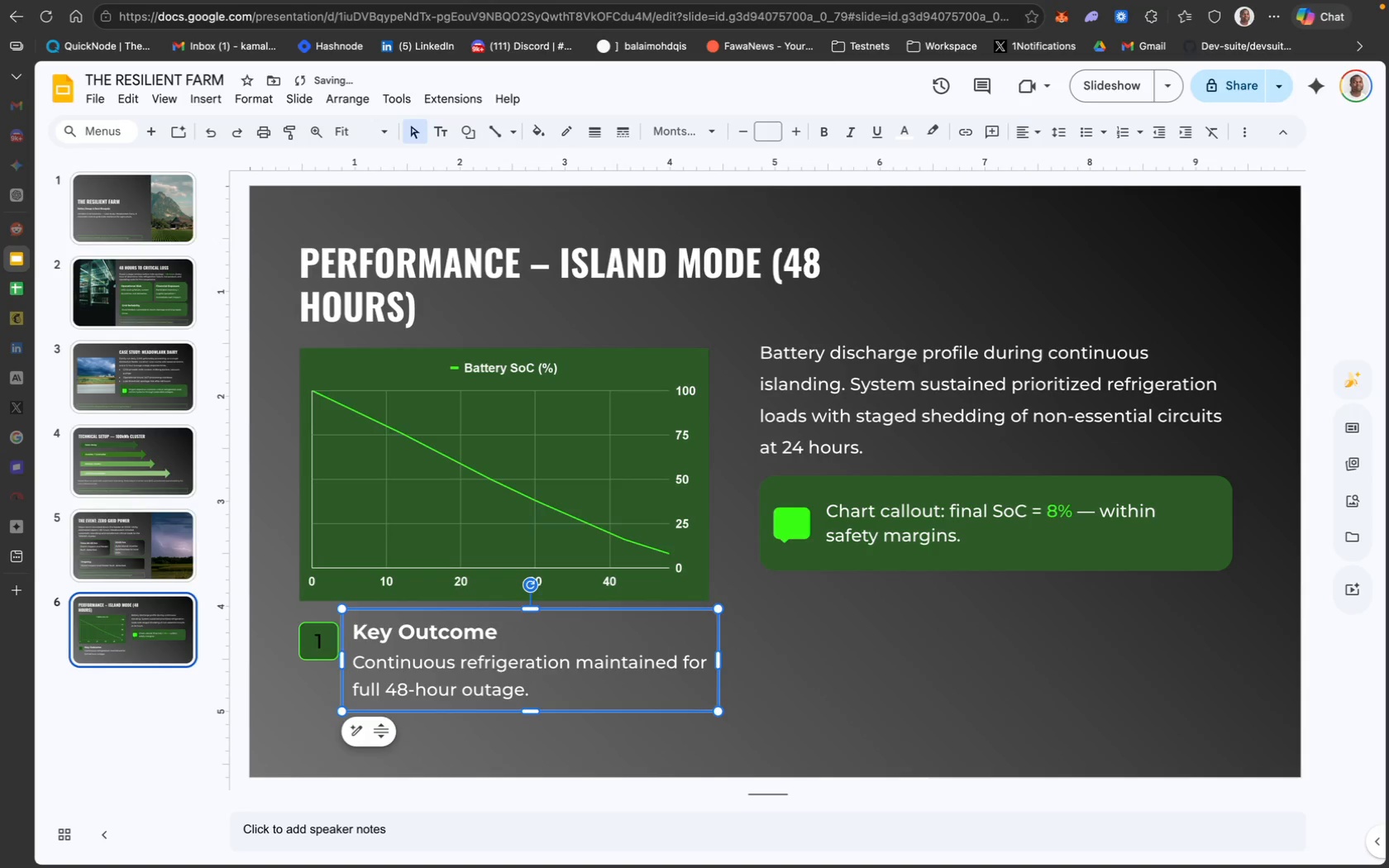 
key(ArrowLeft)
 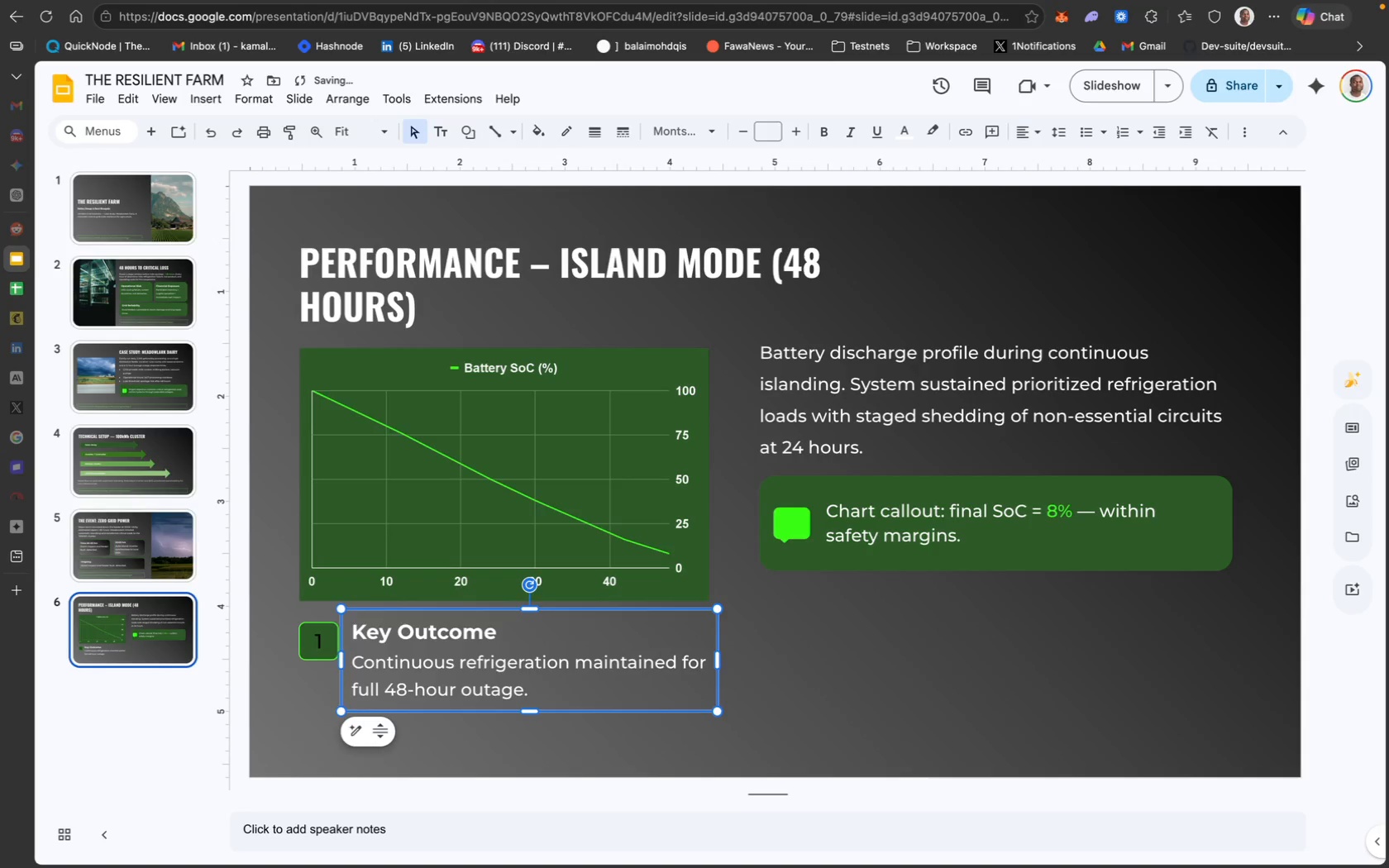 
key(ArrowLeft)
 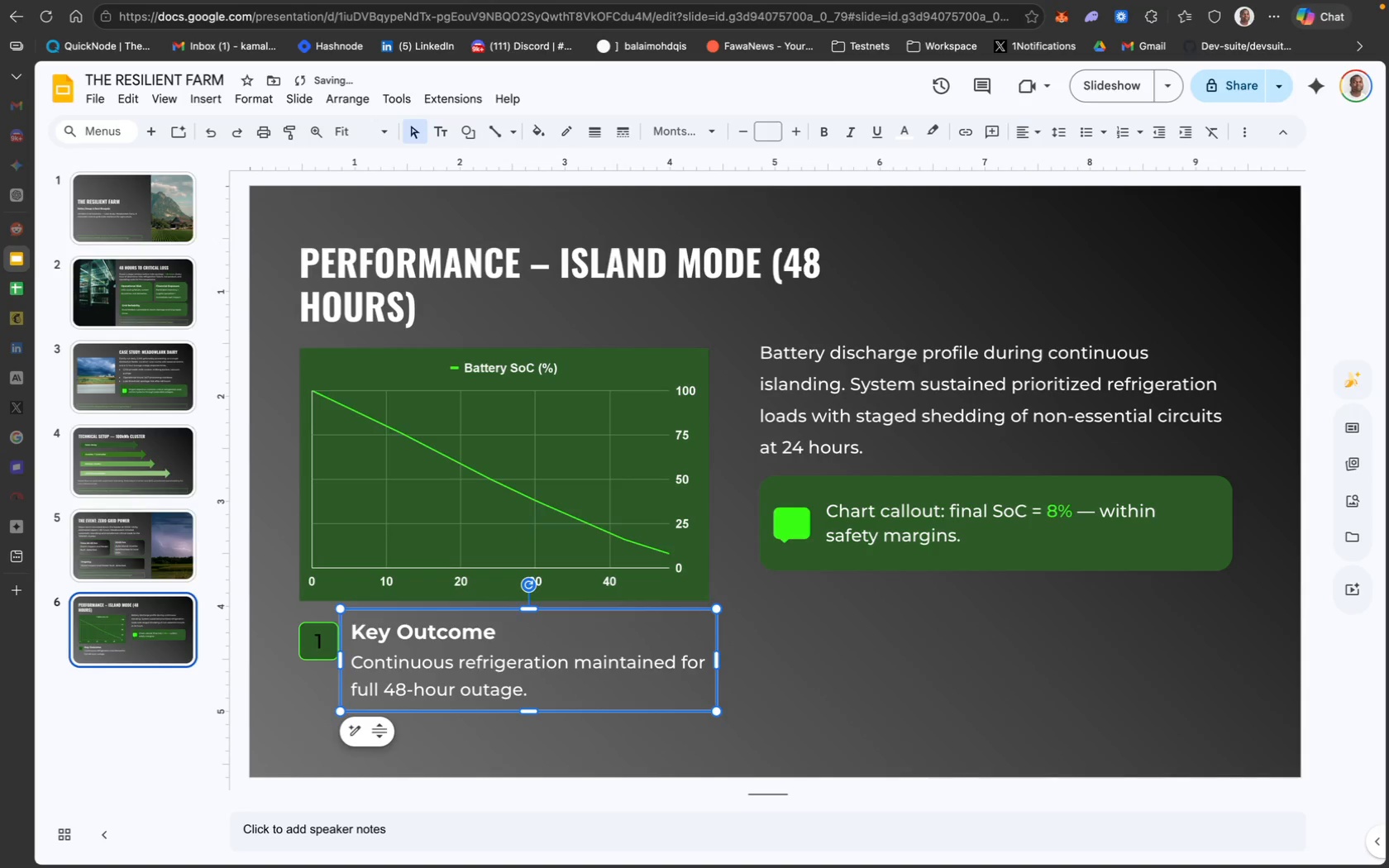 
key(ArrowLeft)
 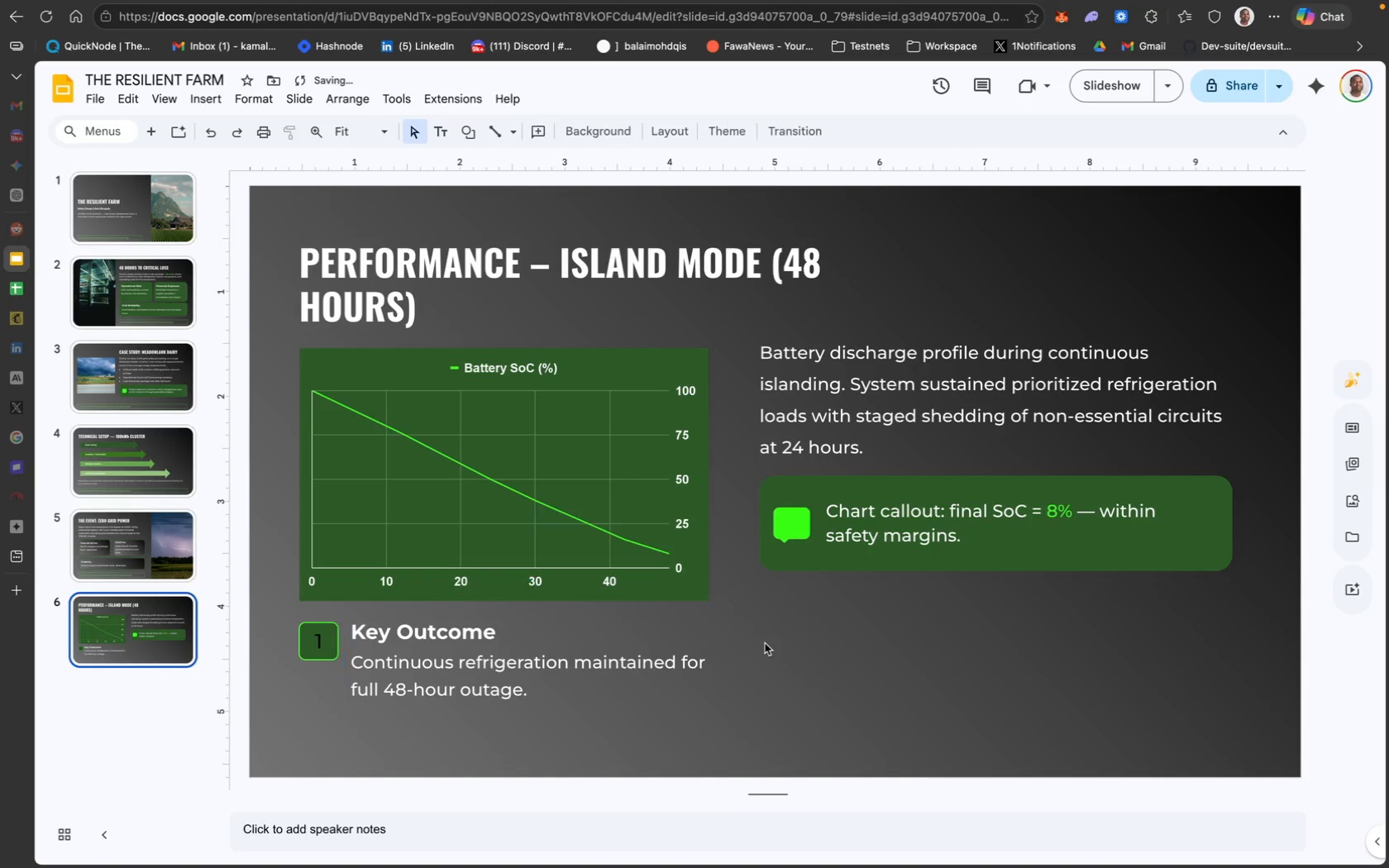 
hold_key(key=ShiftLeft, duration=1.61)
left_click([414, 644])
 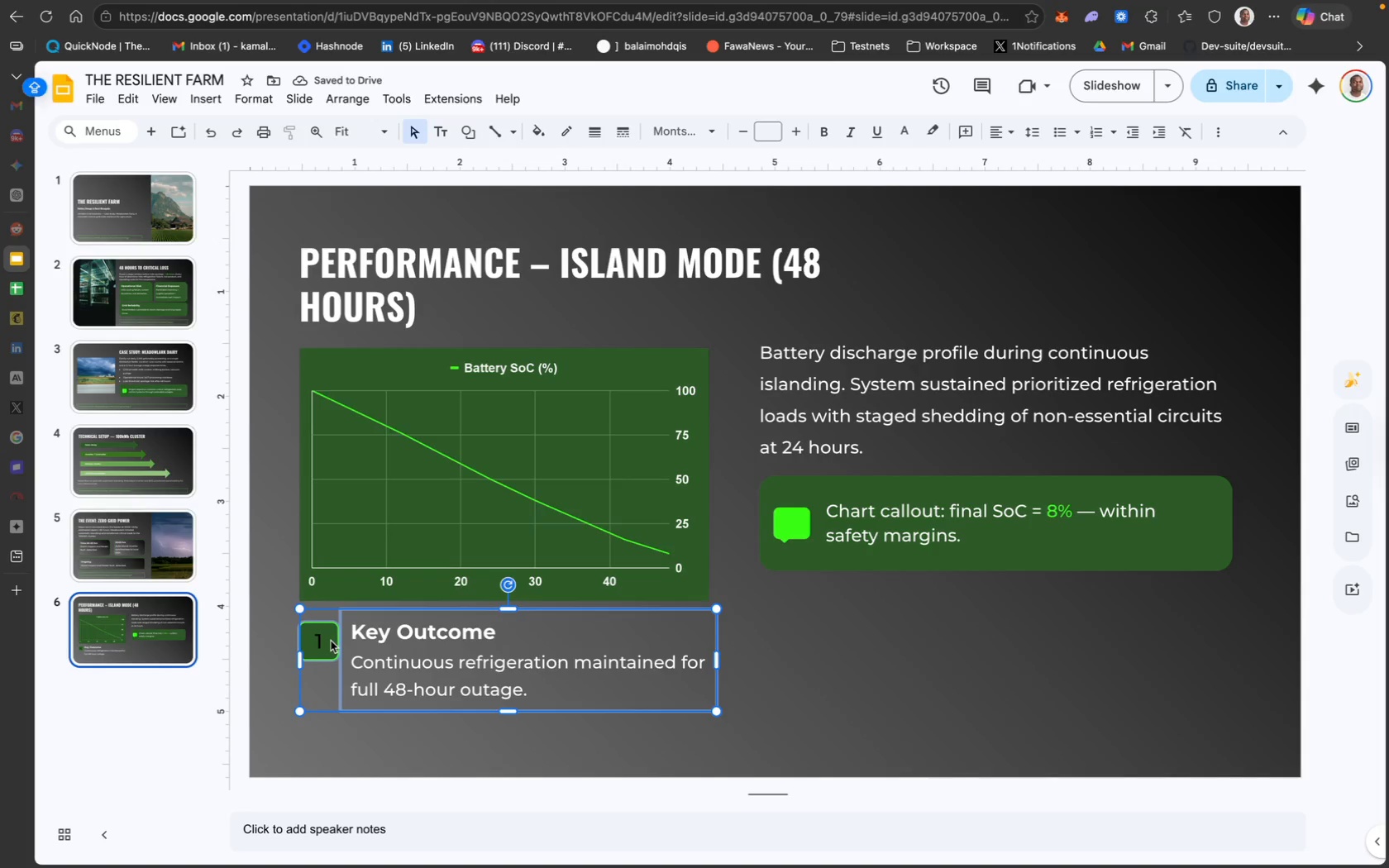 
key(Meta+D)
 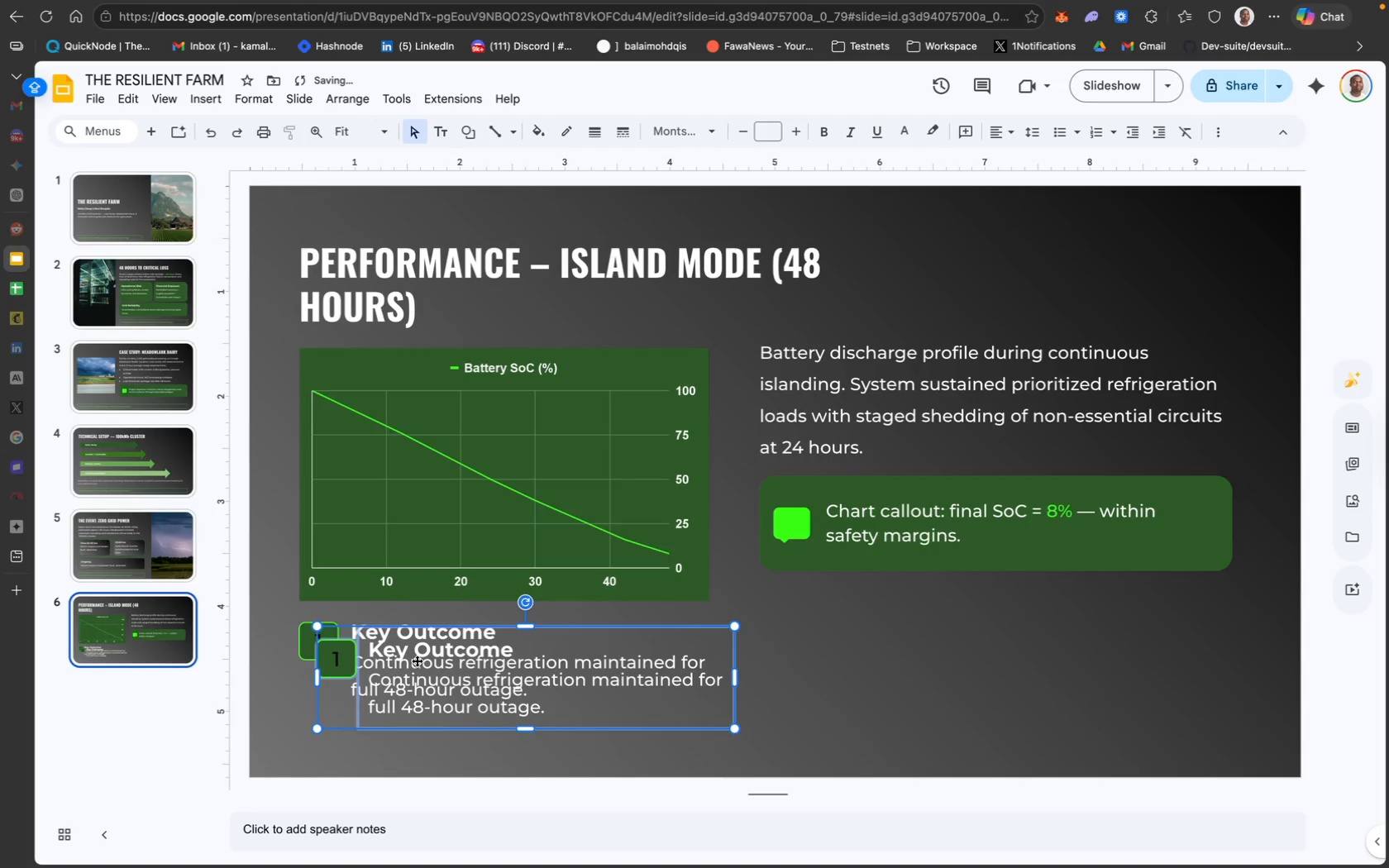 
left_click_drag(start_coordinate=[417, 661], to_coordinate=[929, 662])
 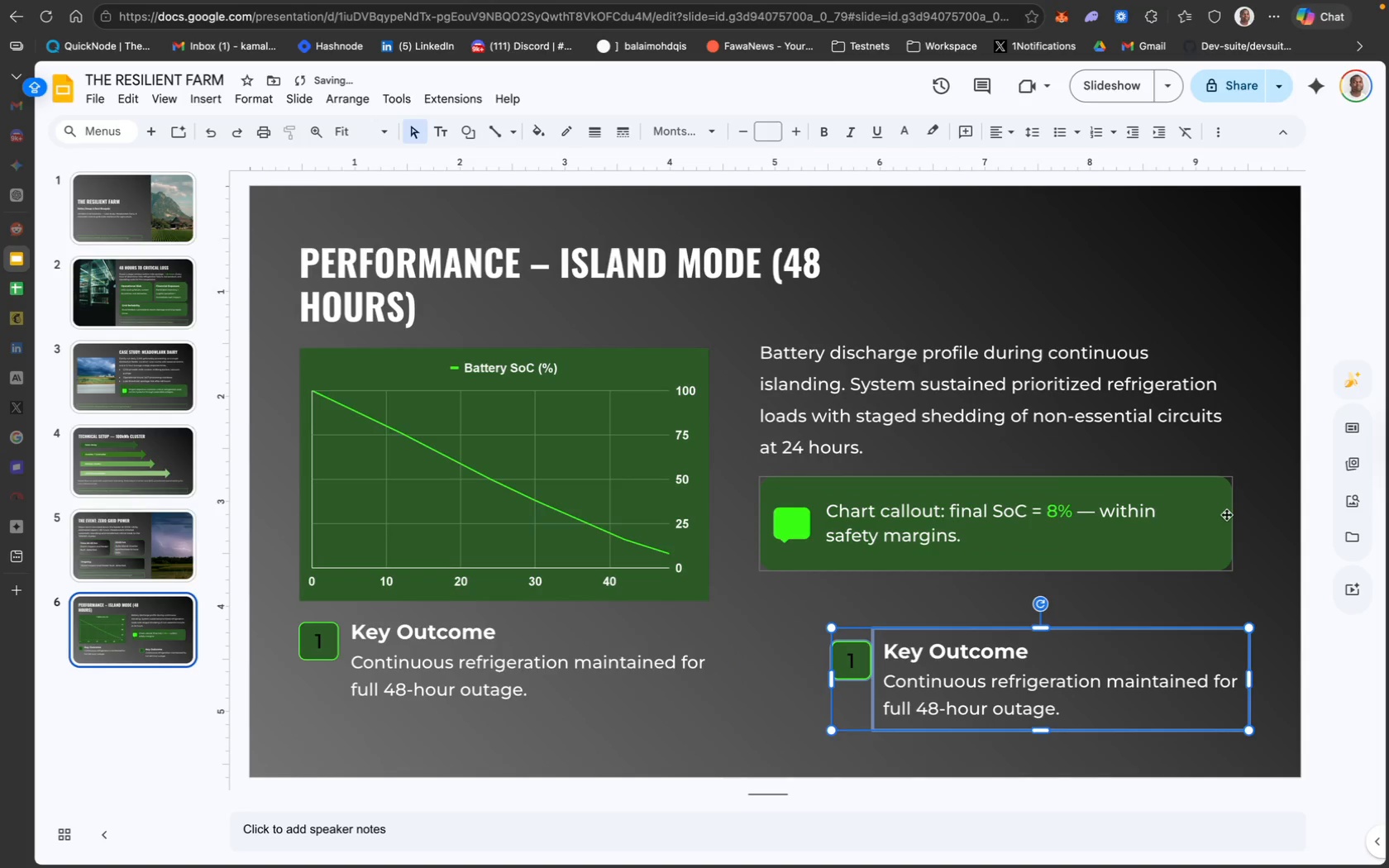 
left_click([1228, 514])
 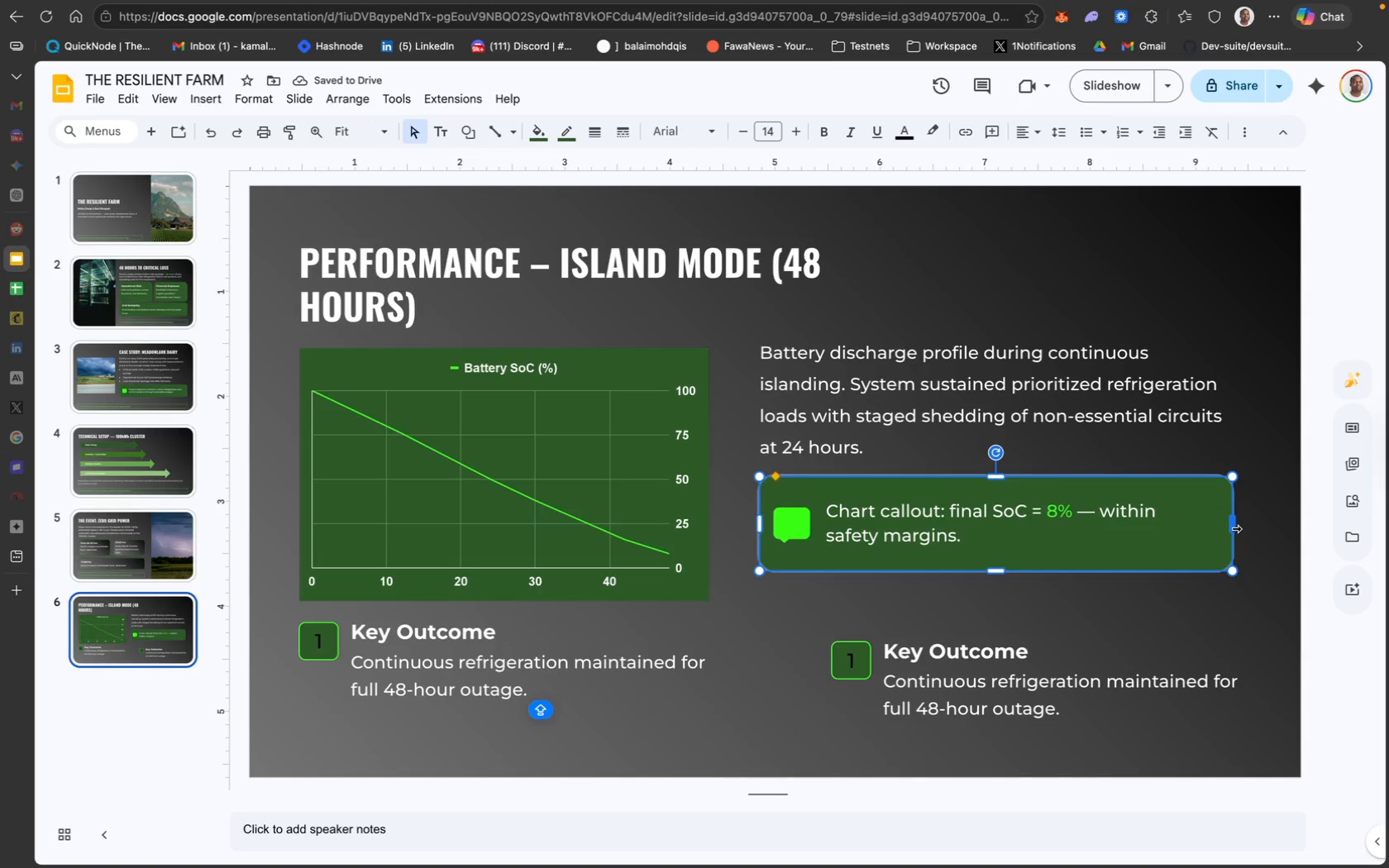 
left_click_drag(start_coordinate=[1235, 528], to_coordinate=[1245, 529])
 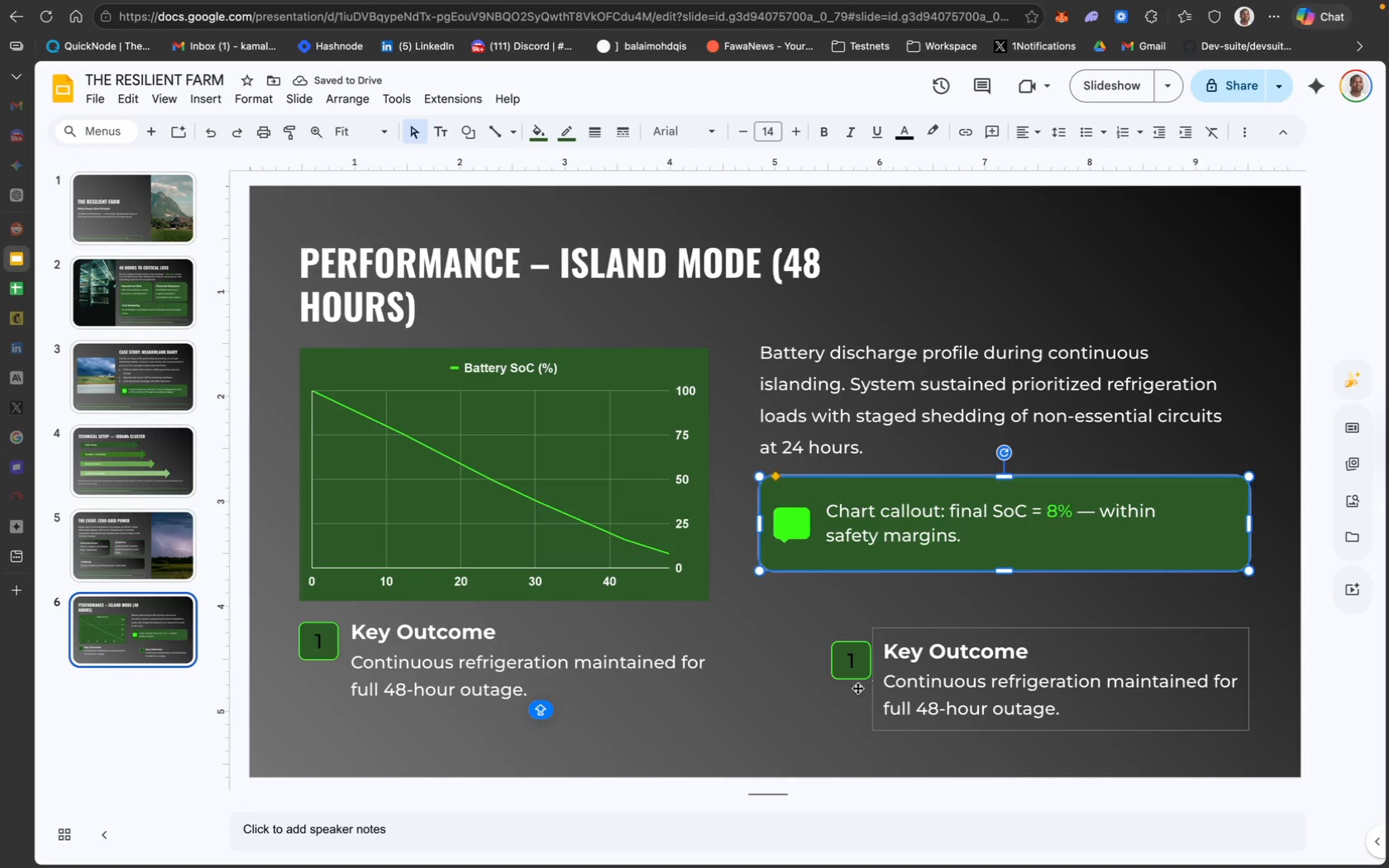 
hold_key(key=ShiftLeft, duration=0.98)
 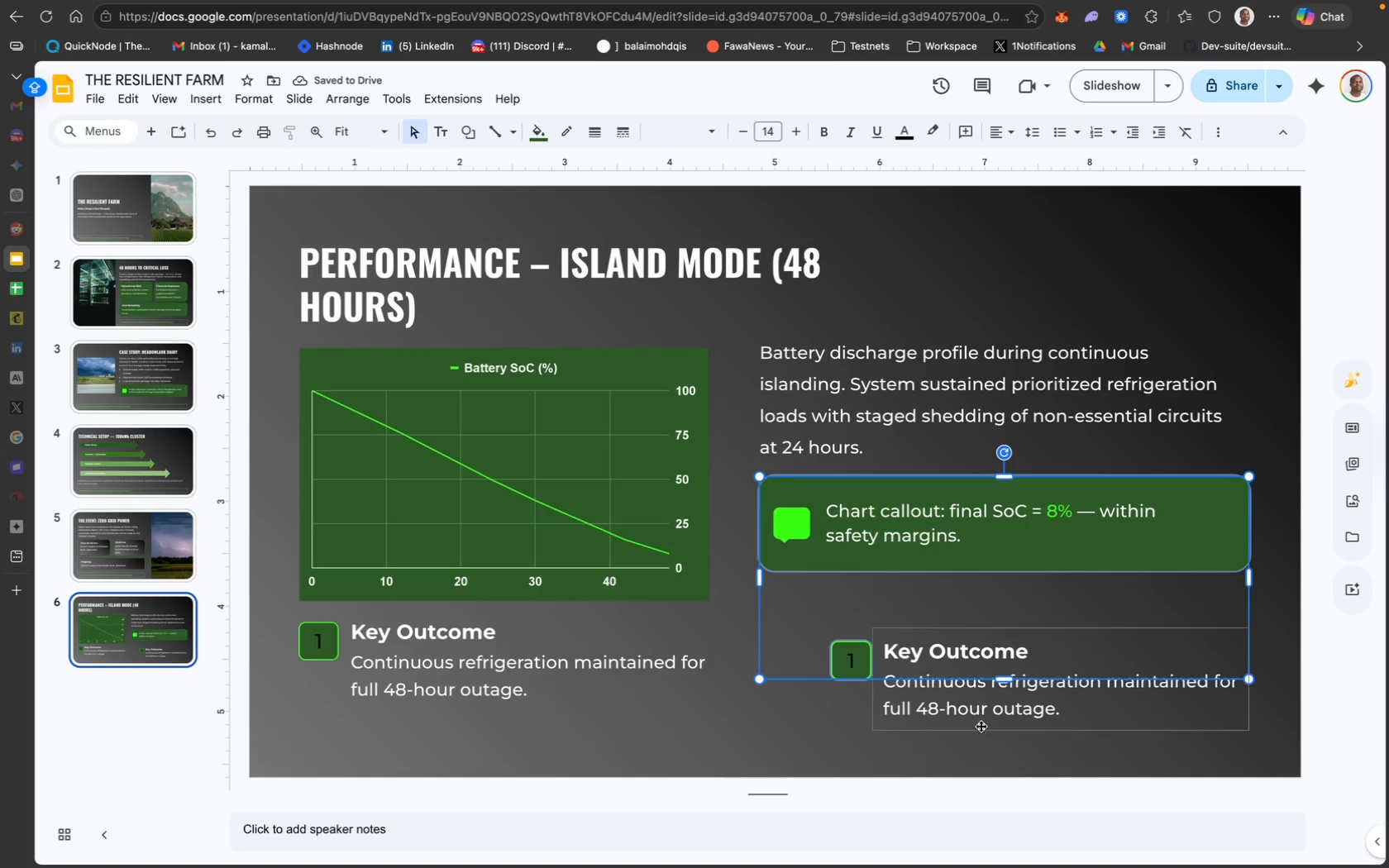 
left_click([981, 726])
 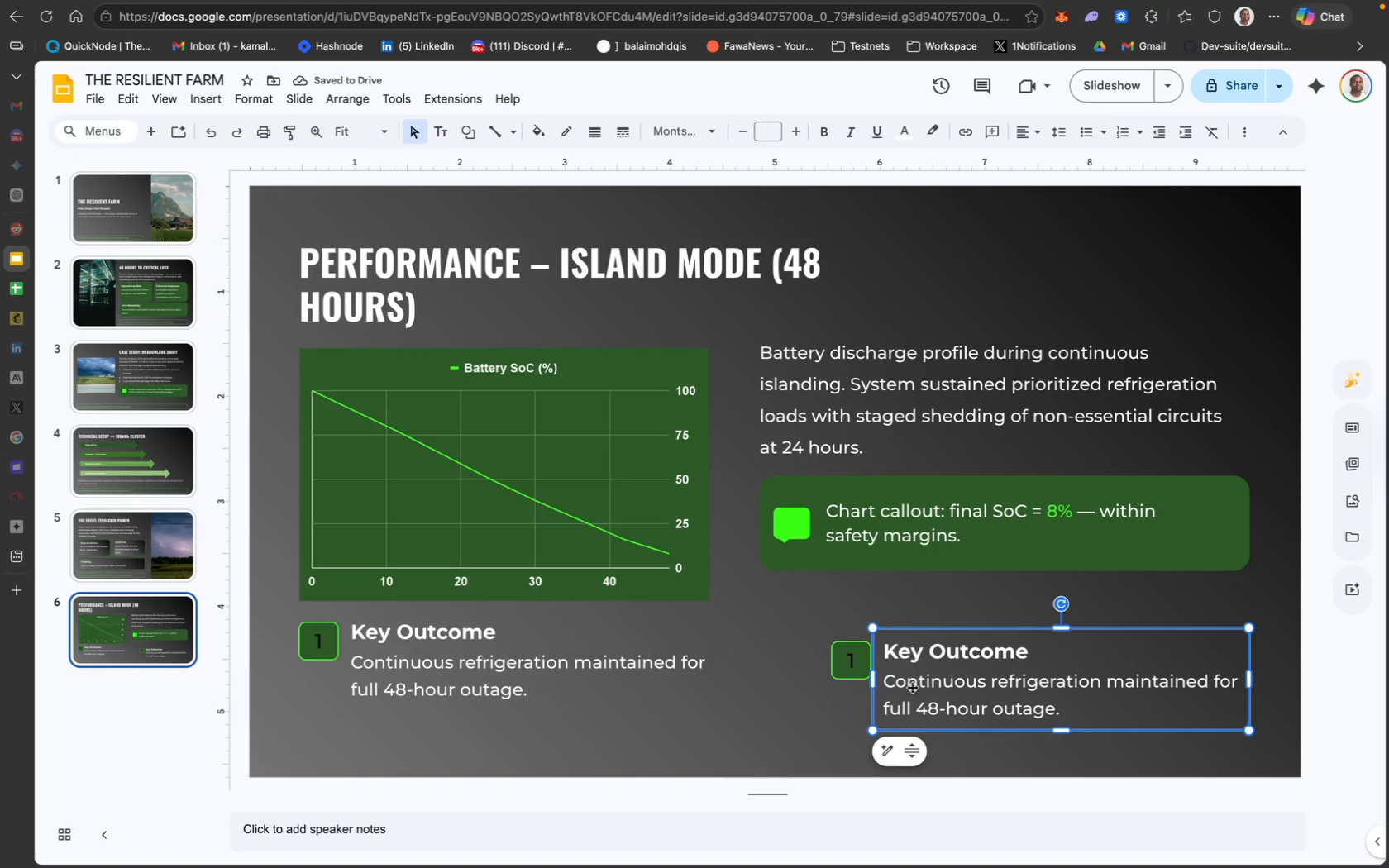 
hold_key(key=ShiftLeft, duration=0.79)
 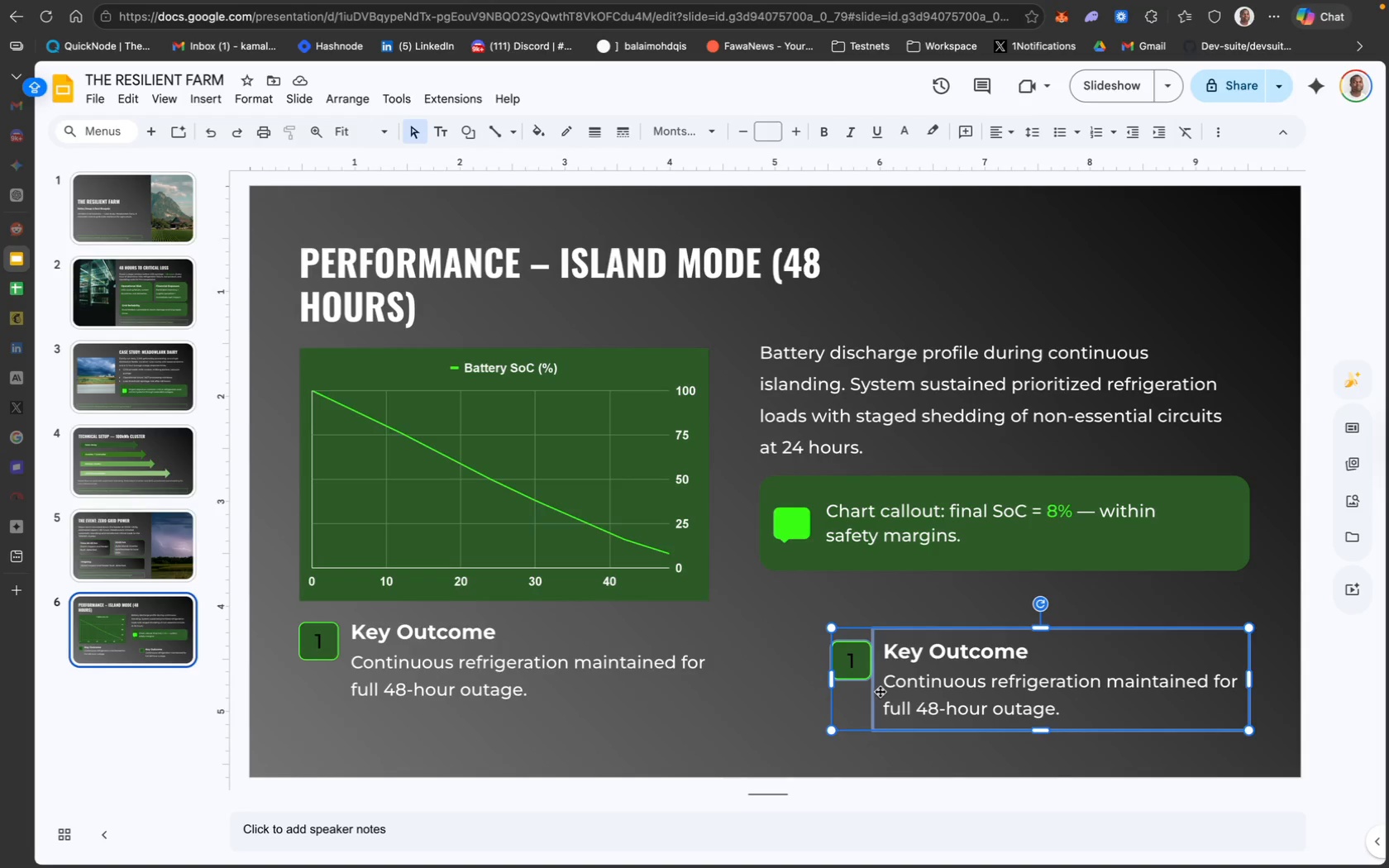 
left_click_drag(start_coordinate=[878, 689], to_coordinate=[876, 663])
 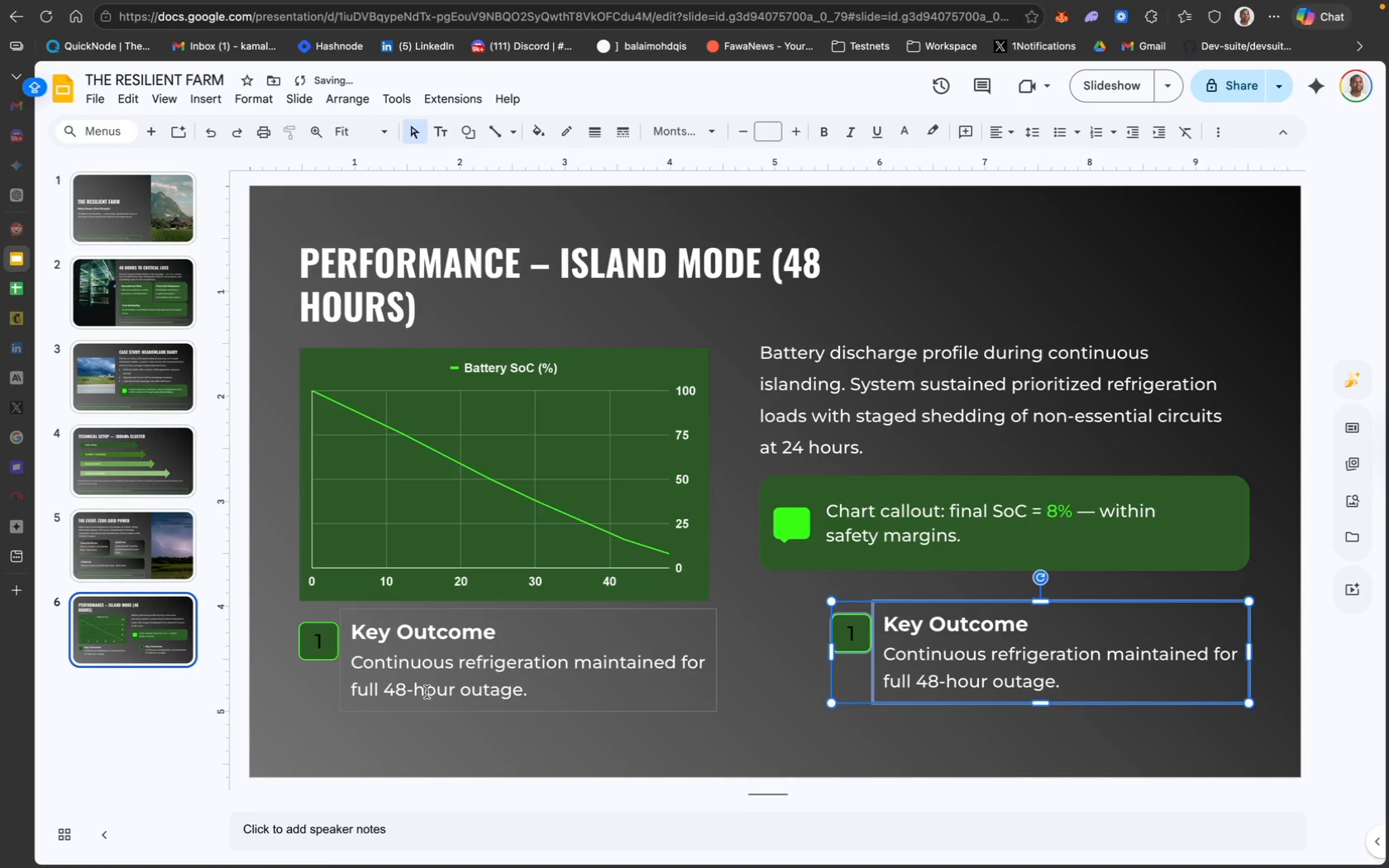 
hold_key(key=ShiftLeft, duration=2.11)
left_click([418, 679])
 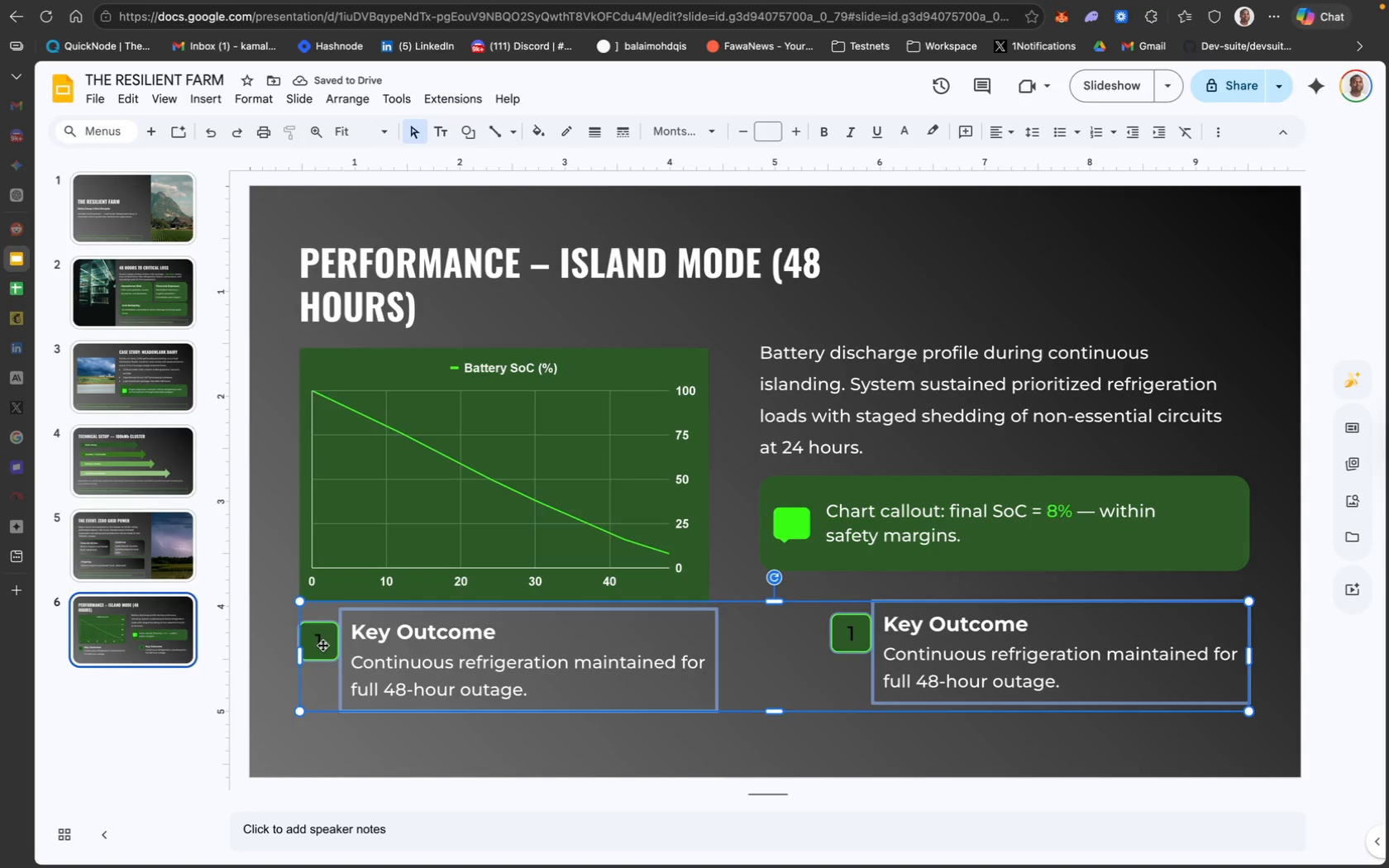 
left_click([680, 738])
 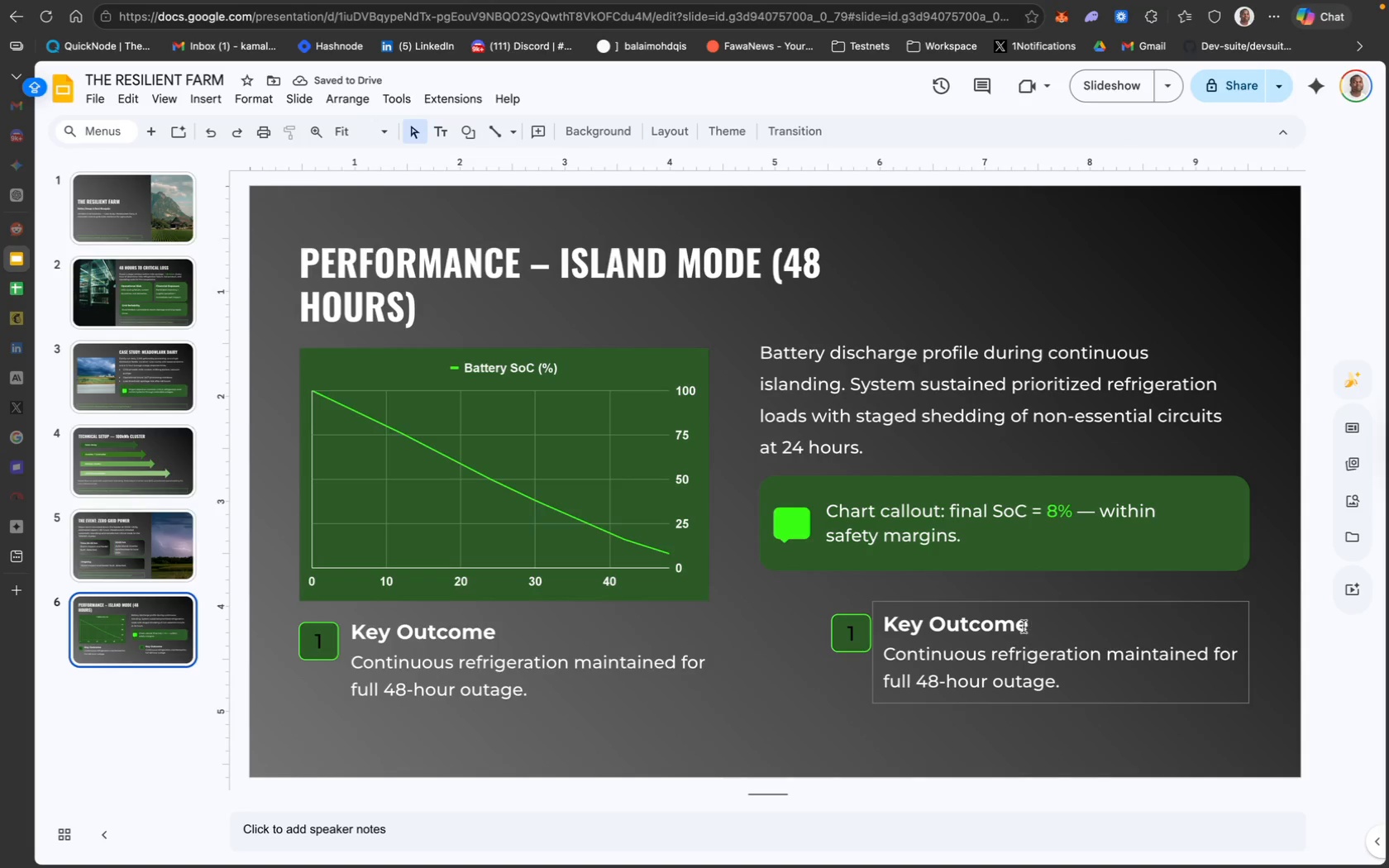 
hold_key(key=ShiftLeft, duration=1.27)
 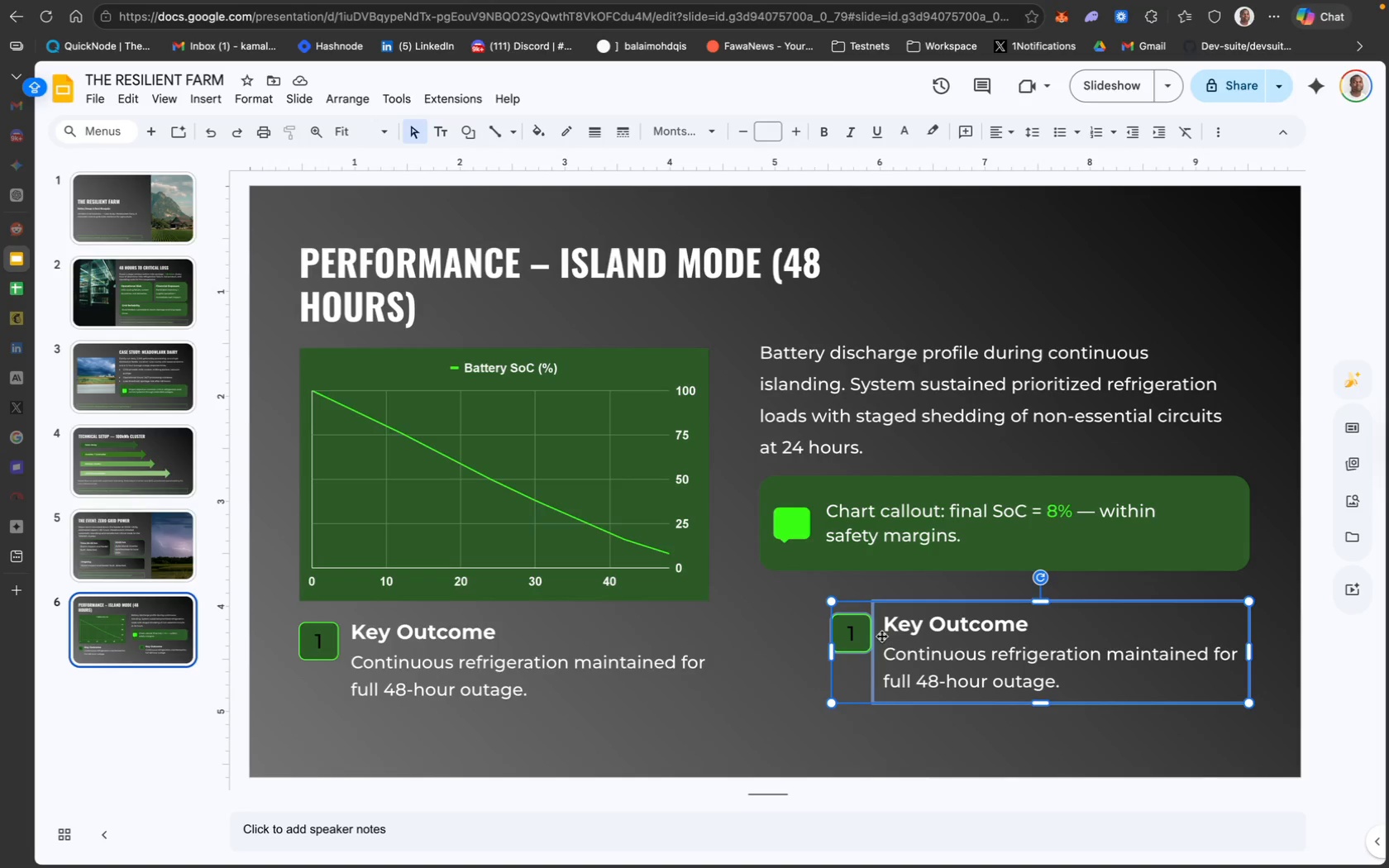 
left_click_drag(start_coordinate=[878, 637], to_coordinate=[871, 643])
 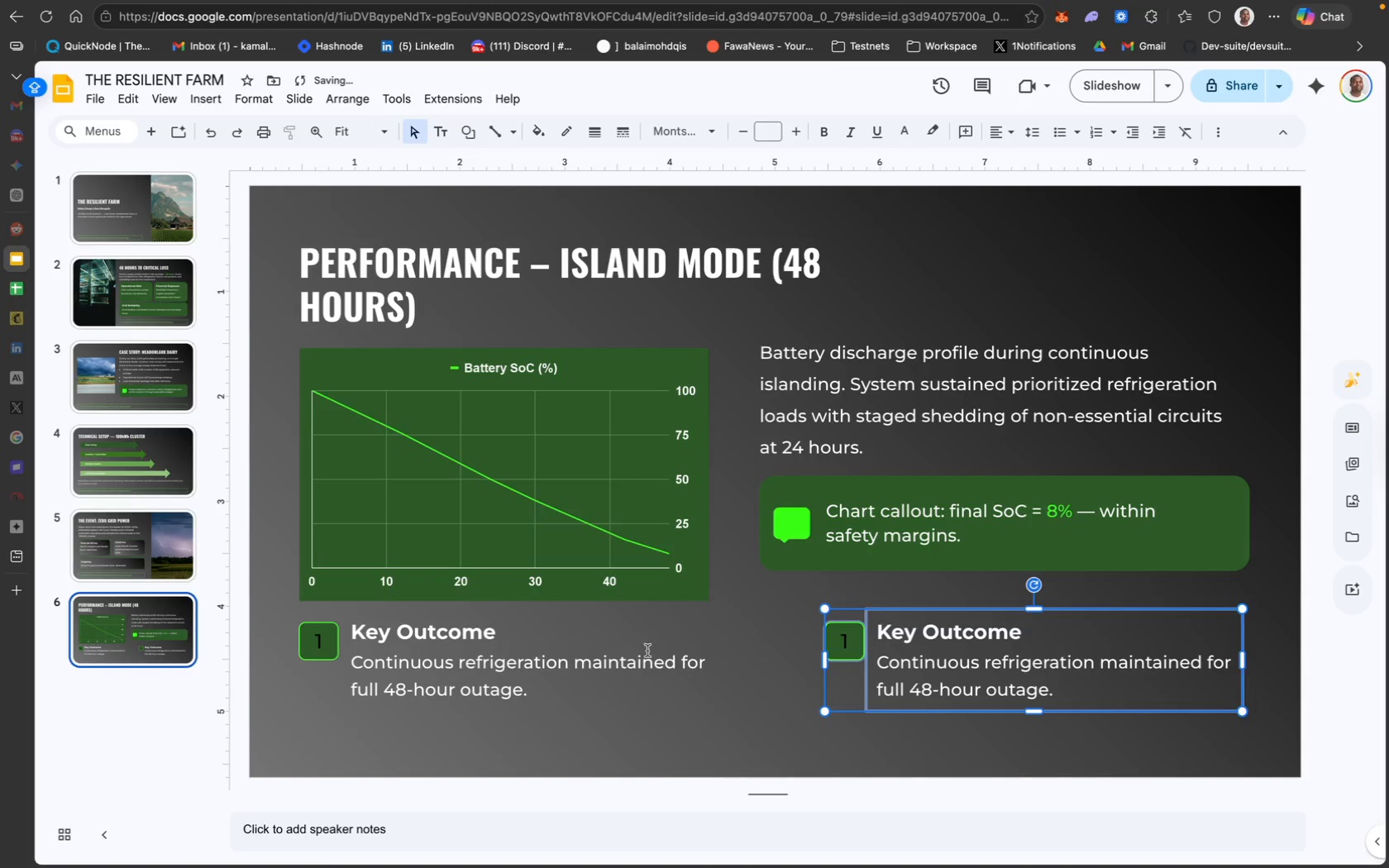 
hold_key(key=ShiftLeft, duration=0.88)
left_click([613, 651])
 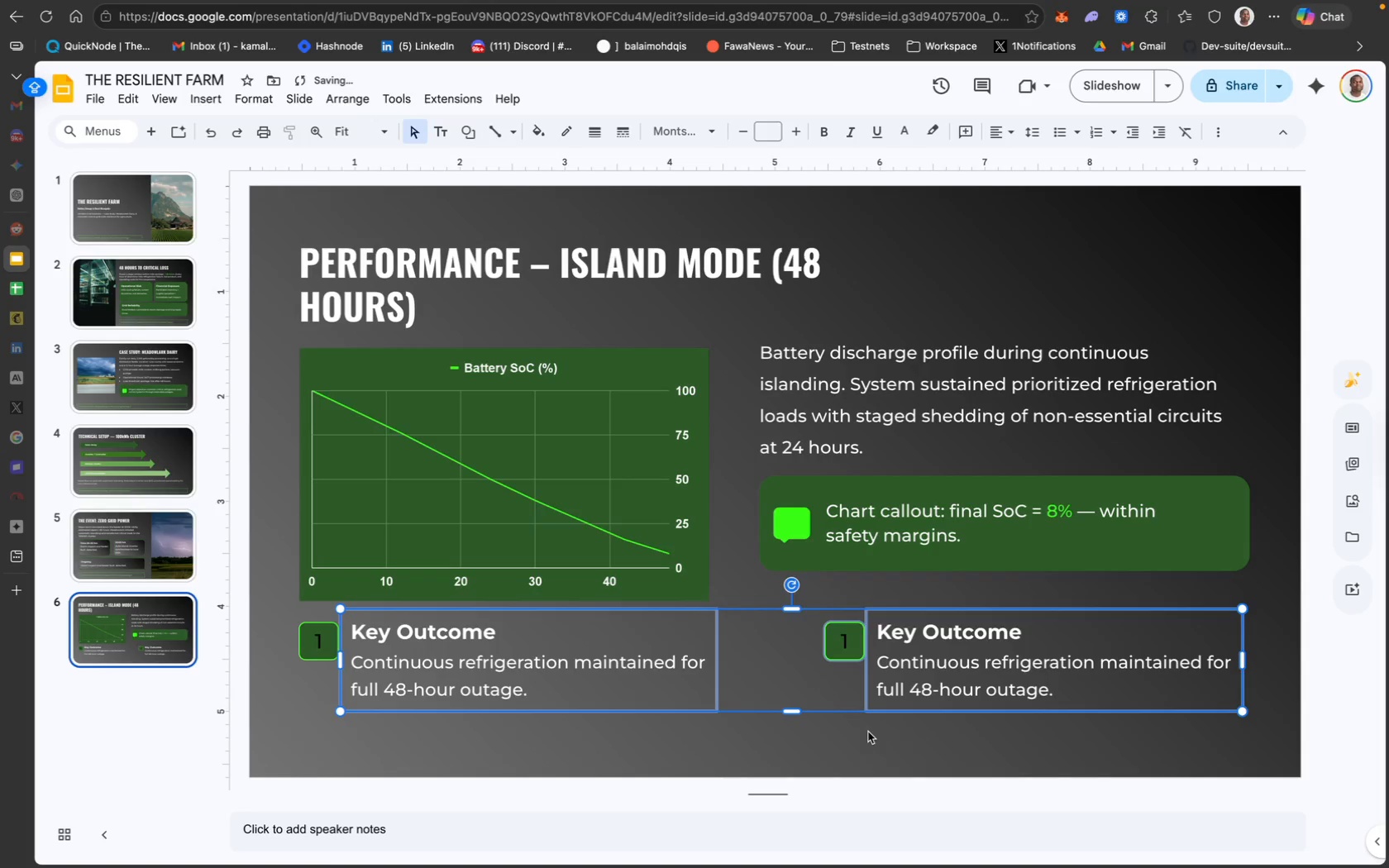 
left_click([868, 730])
 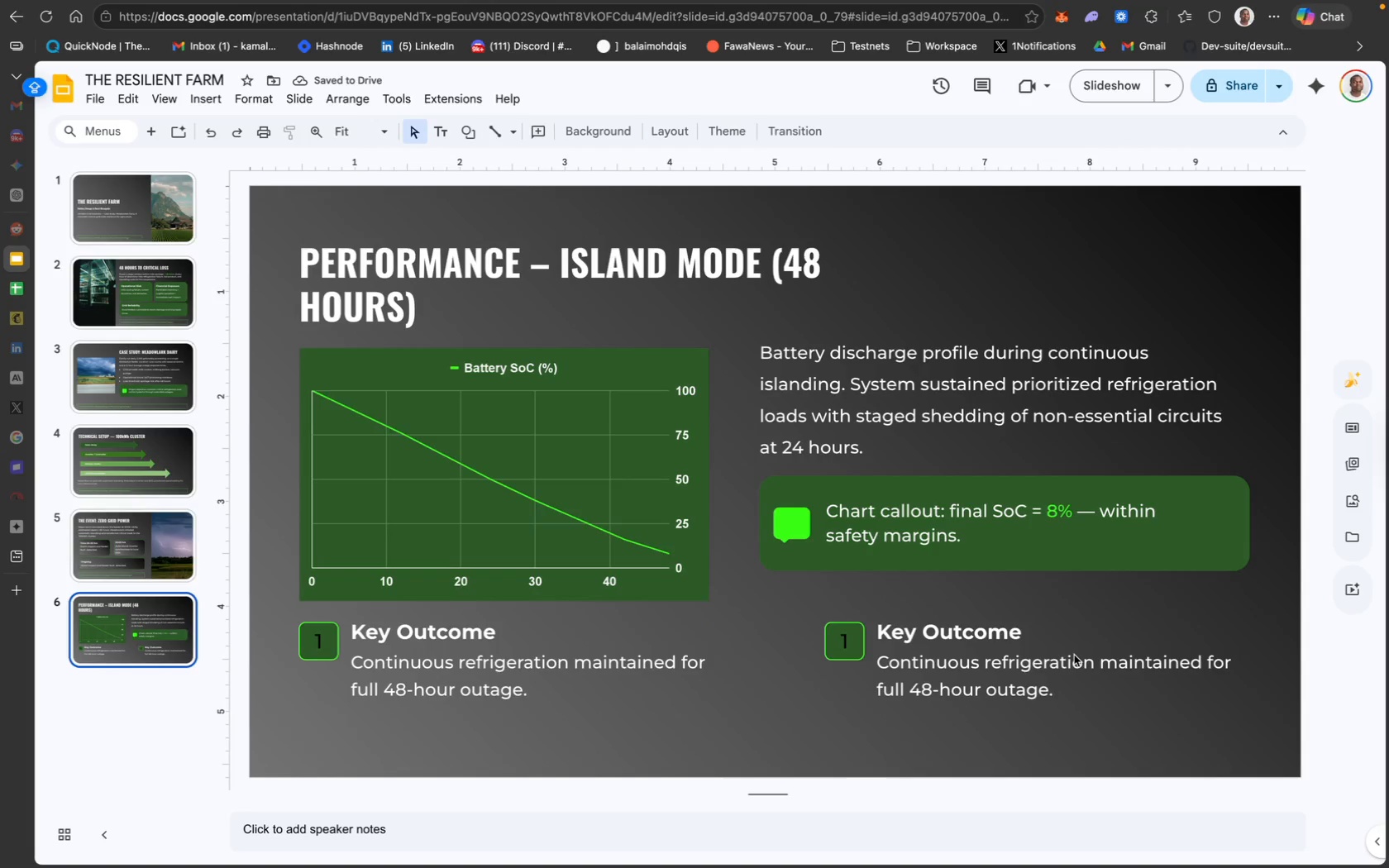 
left_click([1074, 655])
 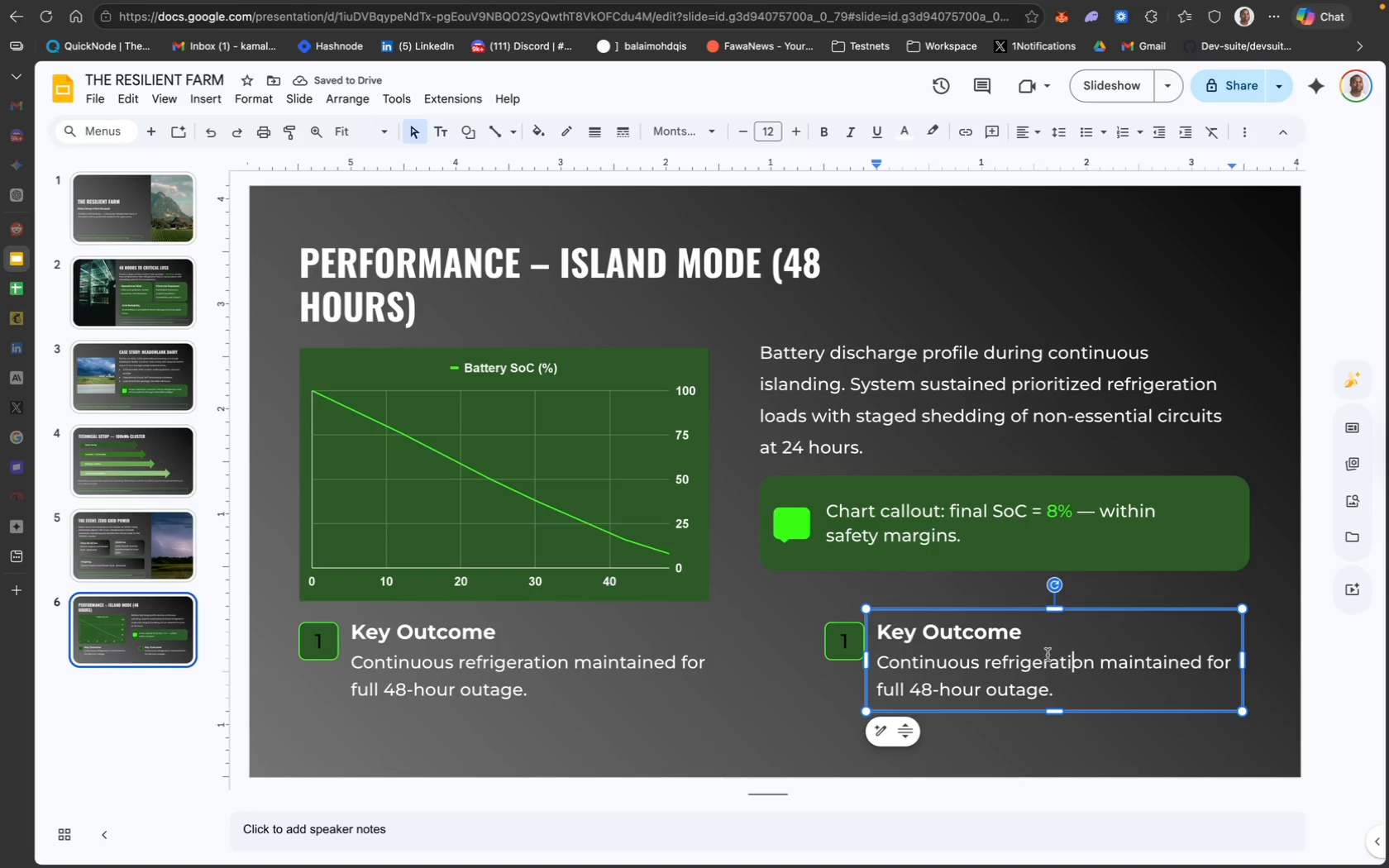 
hold_key(key=ShiftLeft, duration=0.75)
left_click([853, 641])
 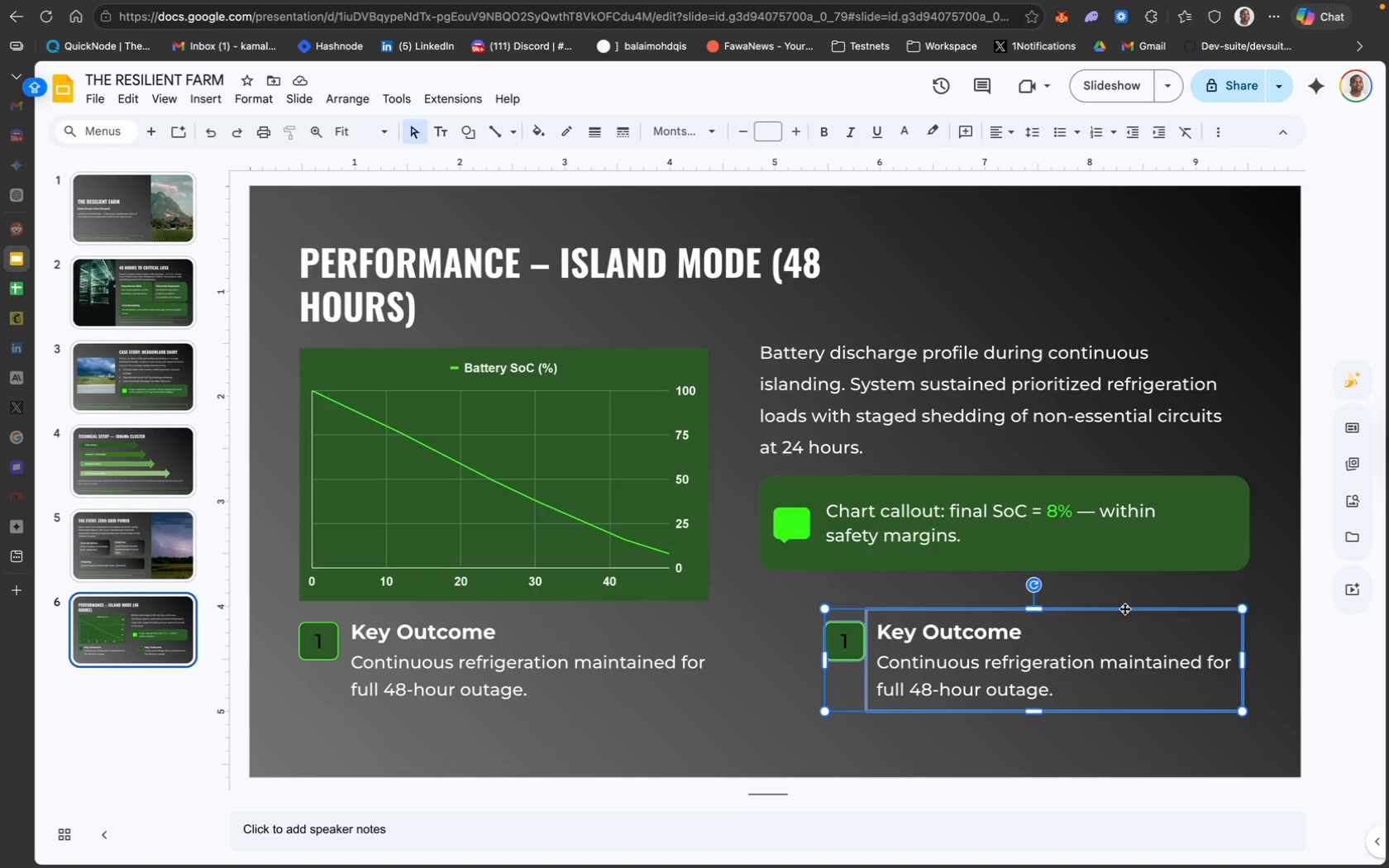 
left_click_drag(start_coordinate=[1124, 612], to_coordinate=[1129, 612])
 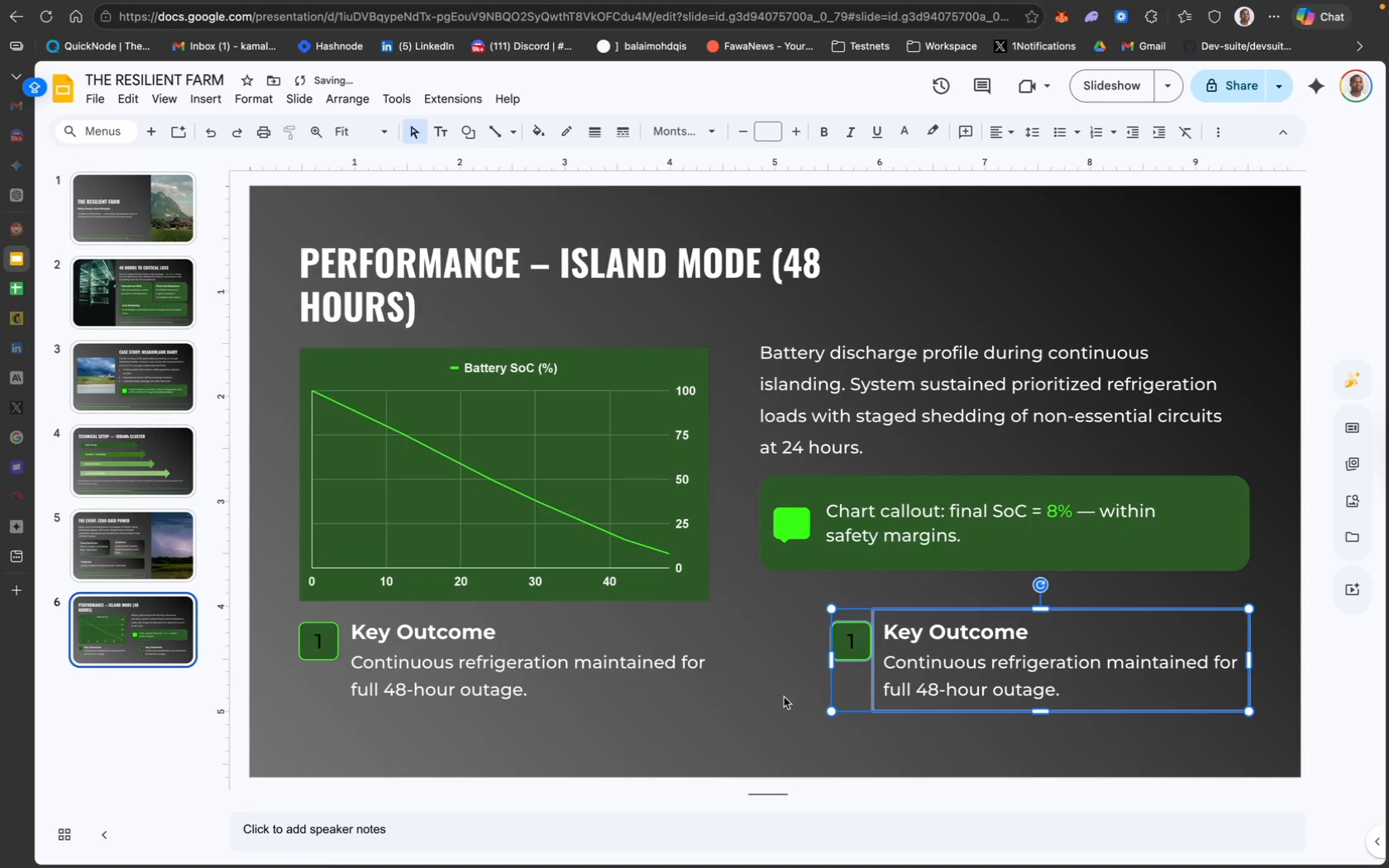 
key(Shift+ShiftLeft)
 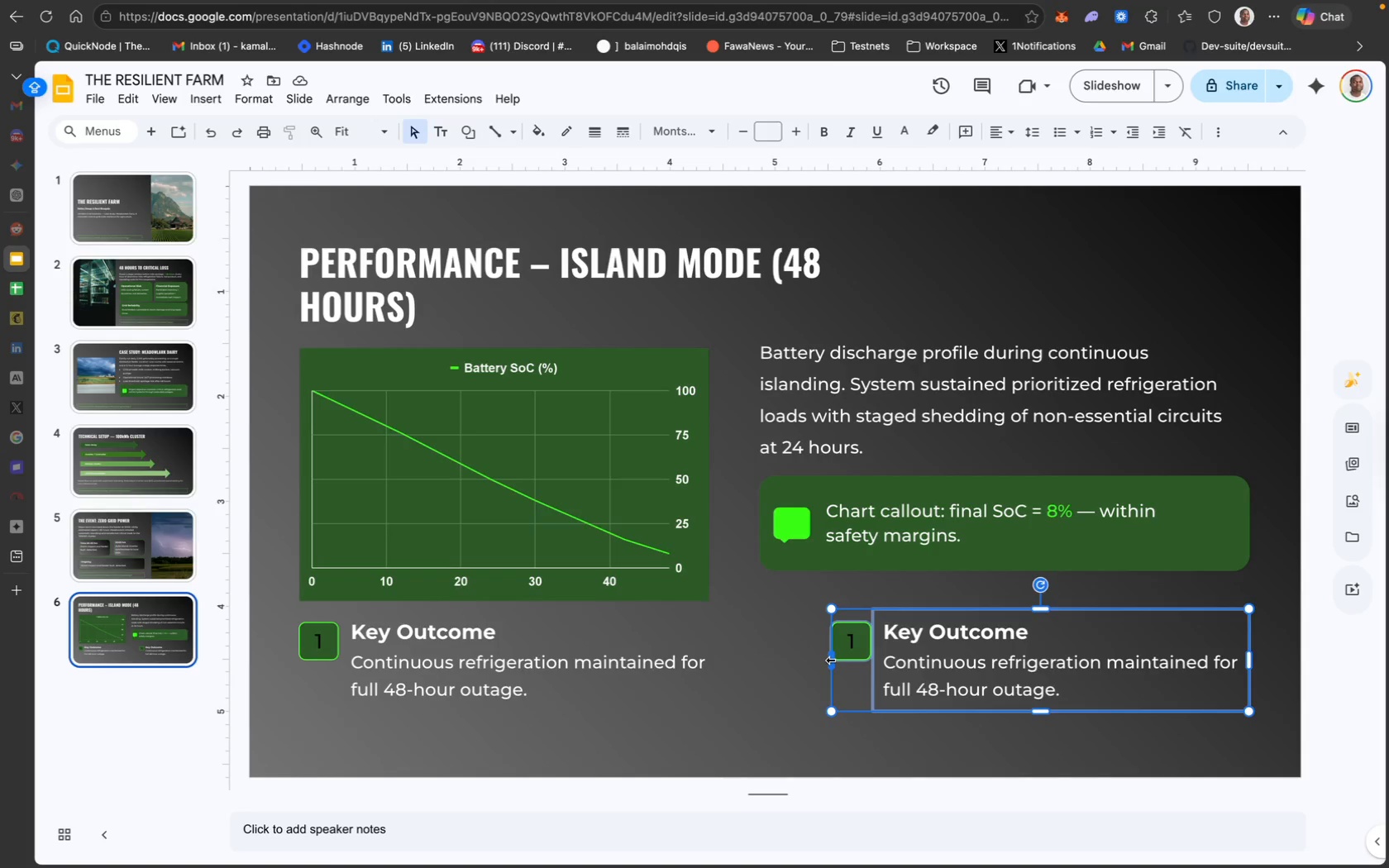 
wait(9.88)
 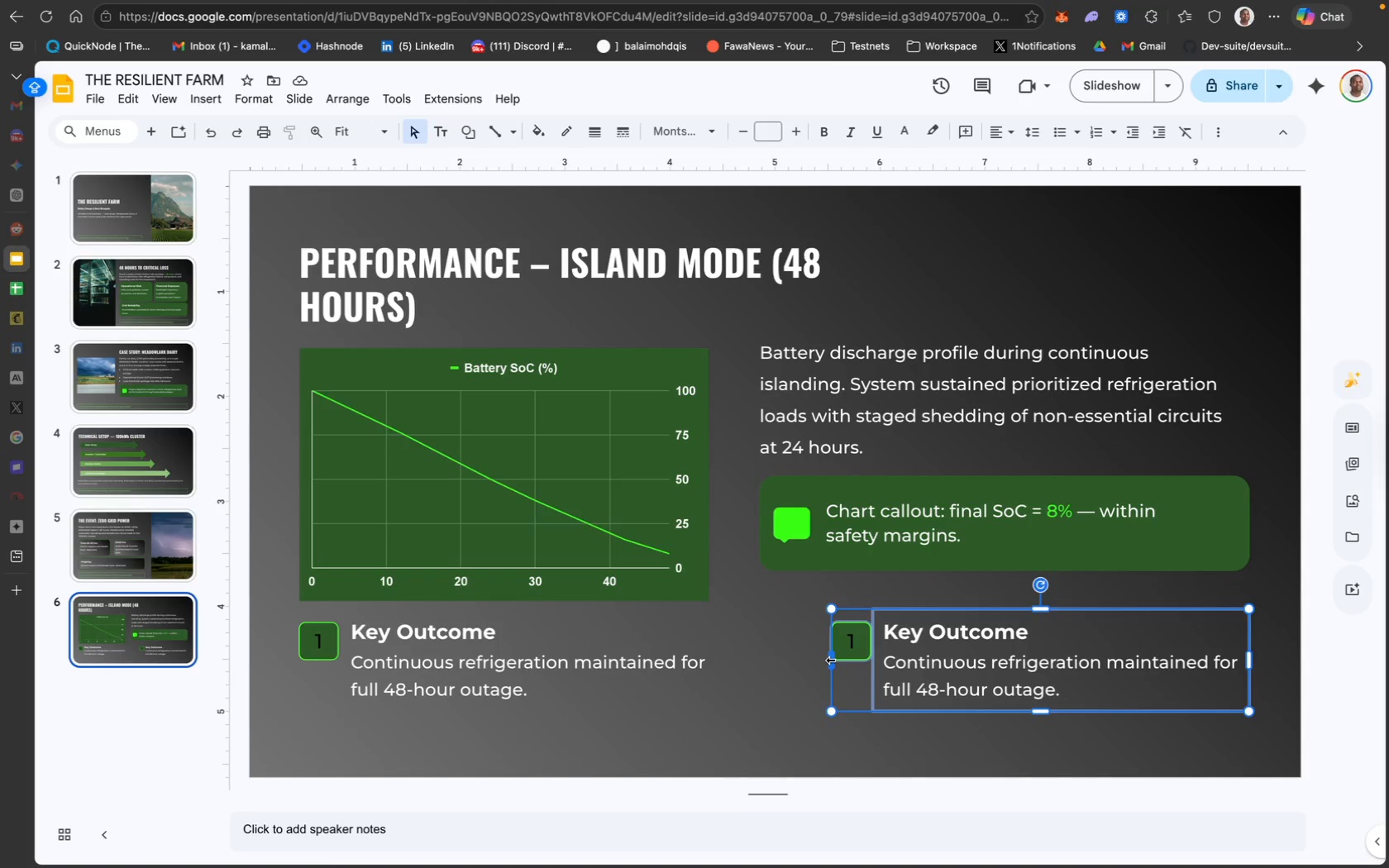 
left_click_drag(start_coordinate=[715, 661], to_coordinate=[740, 661])
 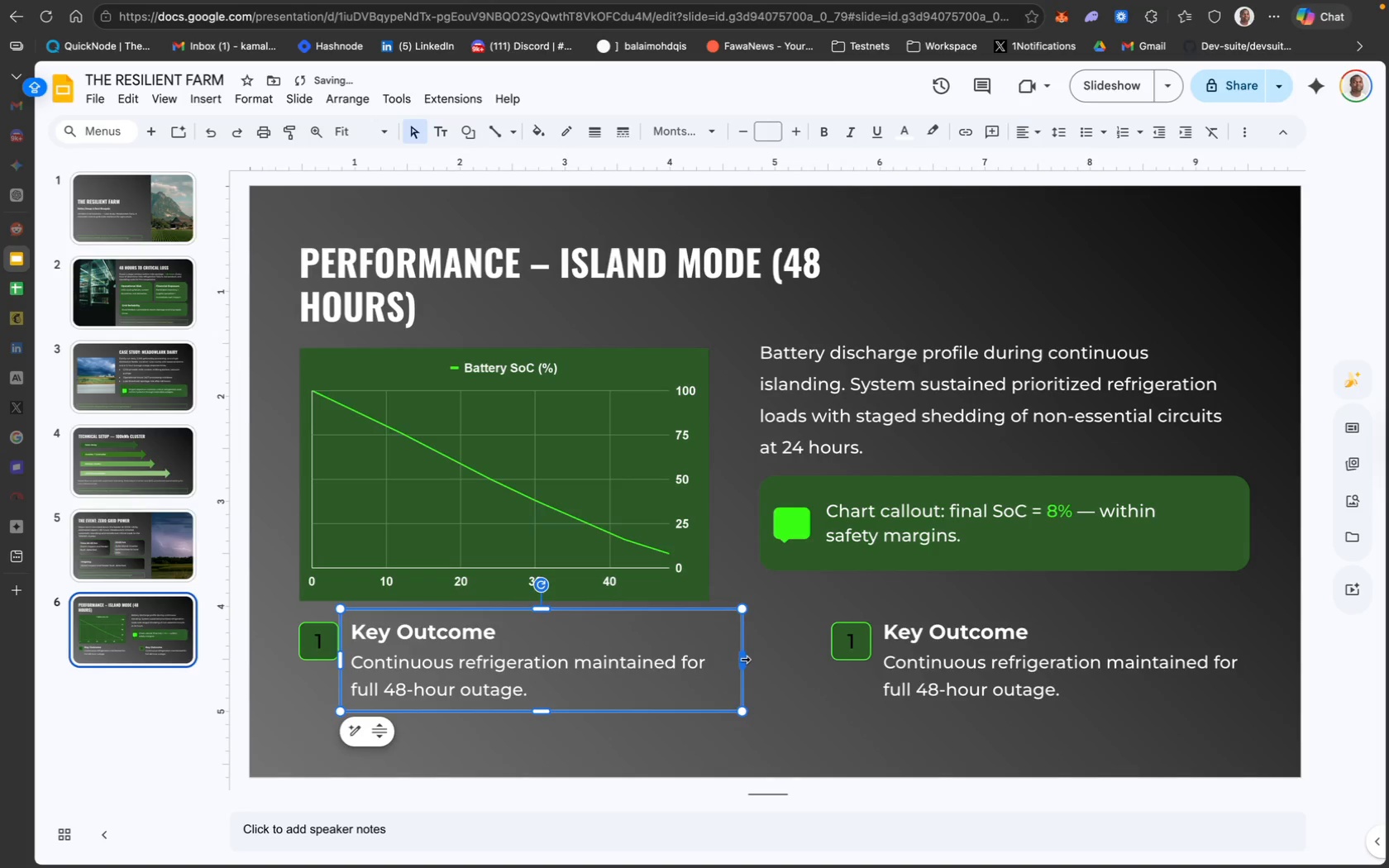 
left_click_drag(start_coordinate=[744, 659], to_coordinate=[756, 659])
 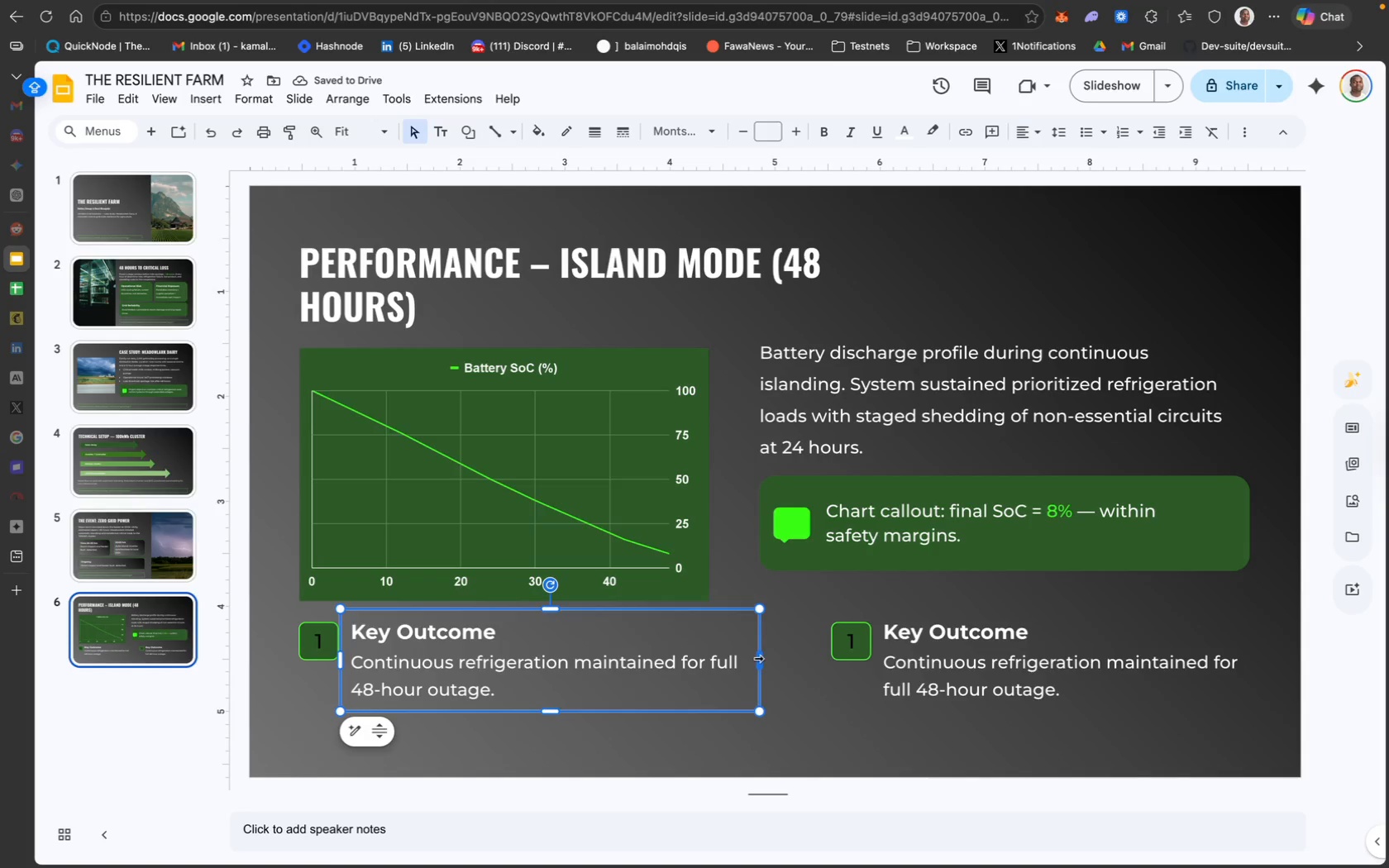 
left_click_drag(start_coordinate=[1189, 735], to_coordinate=[854, 641])
 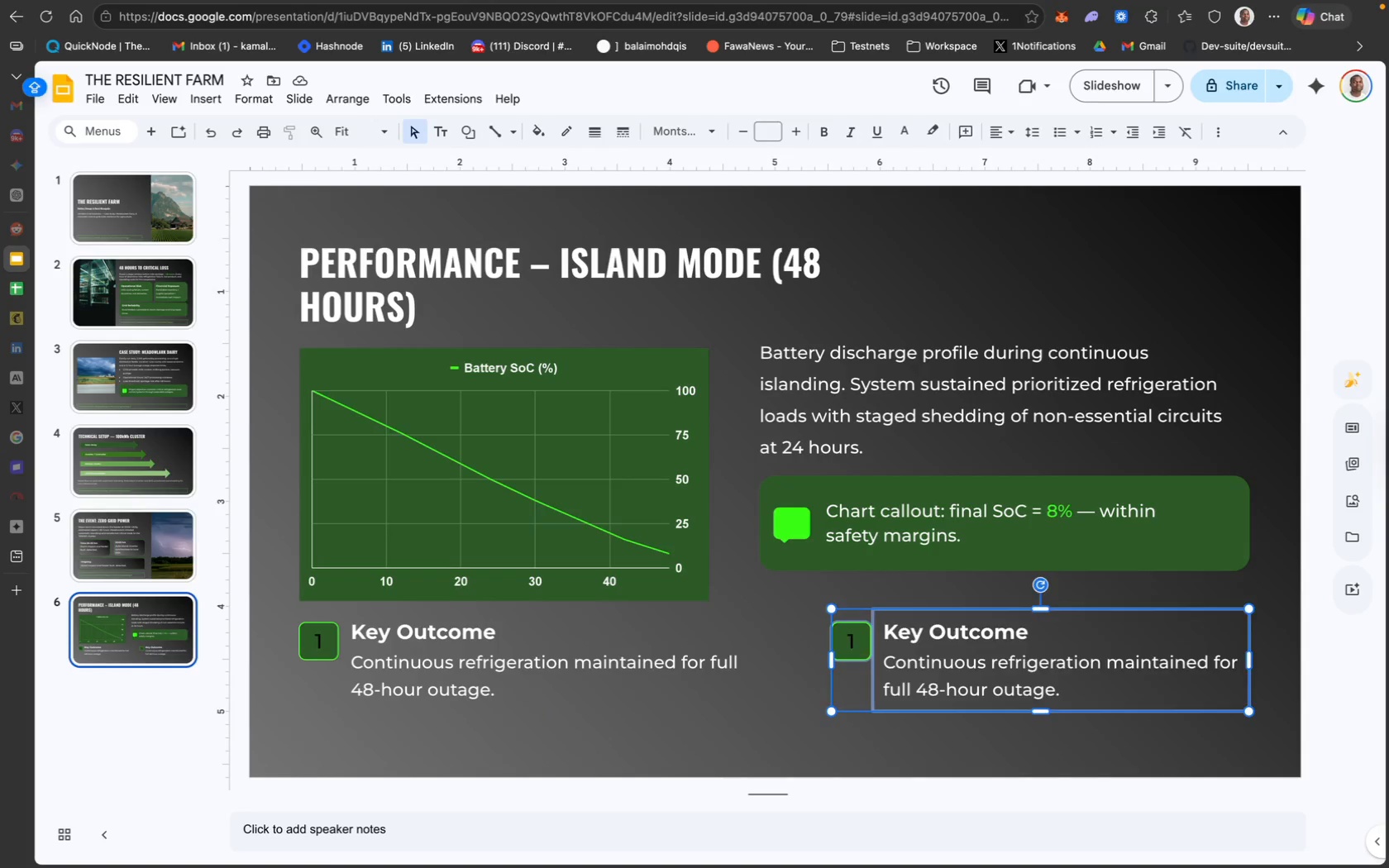 
key(Backspace)
 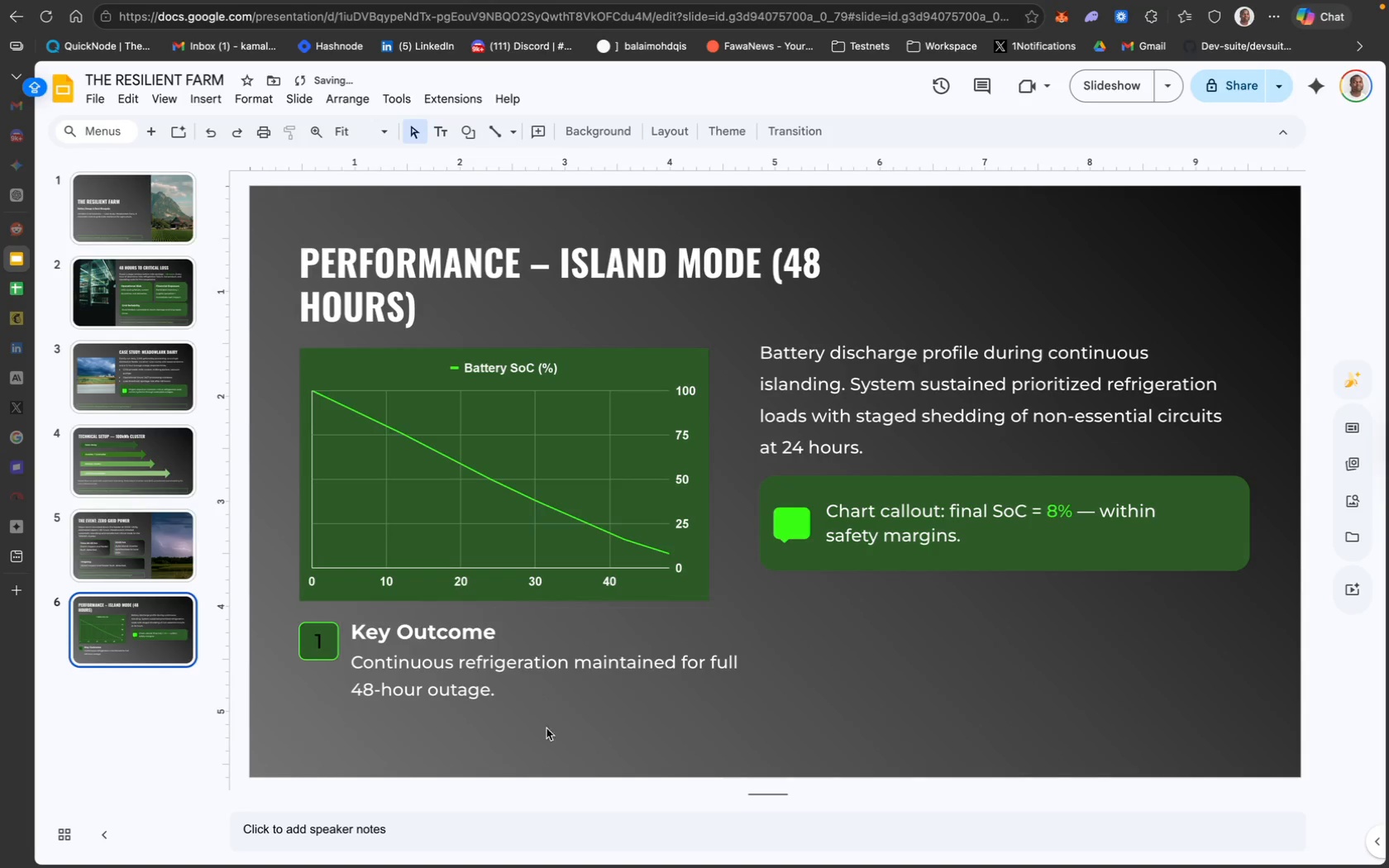 
left_click_drag(start_coordinate=[579, 753], to_coordinate=[318, 644])
 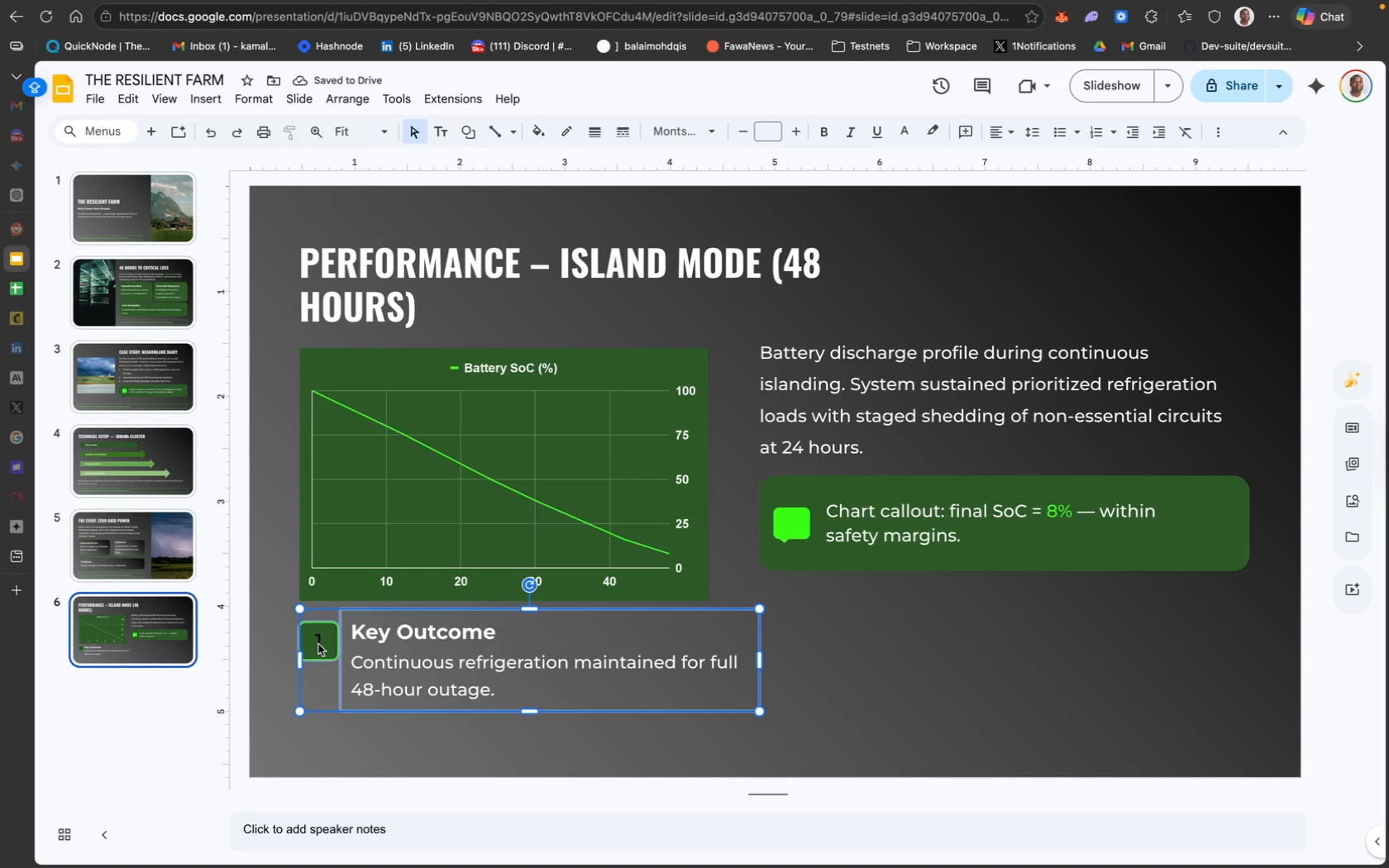 
key(Meta+D)
 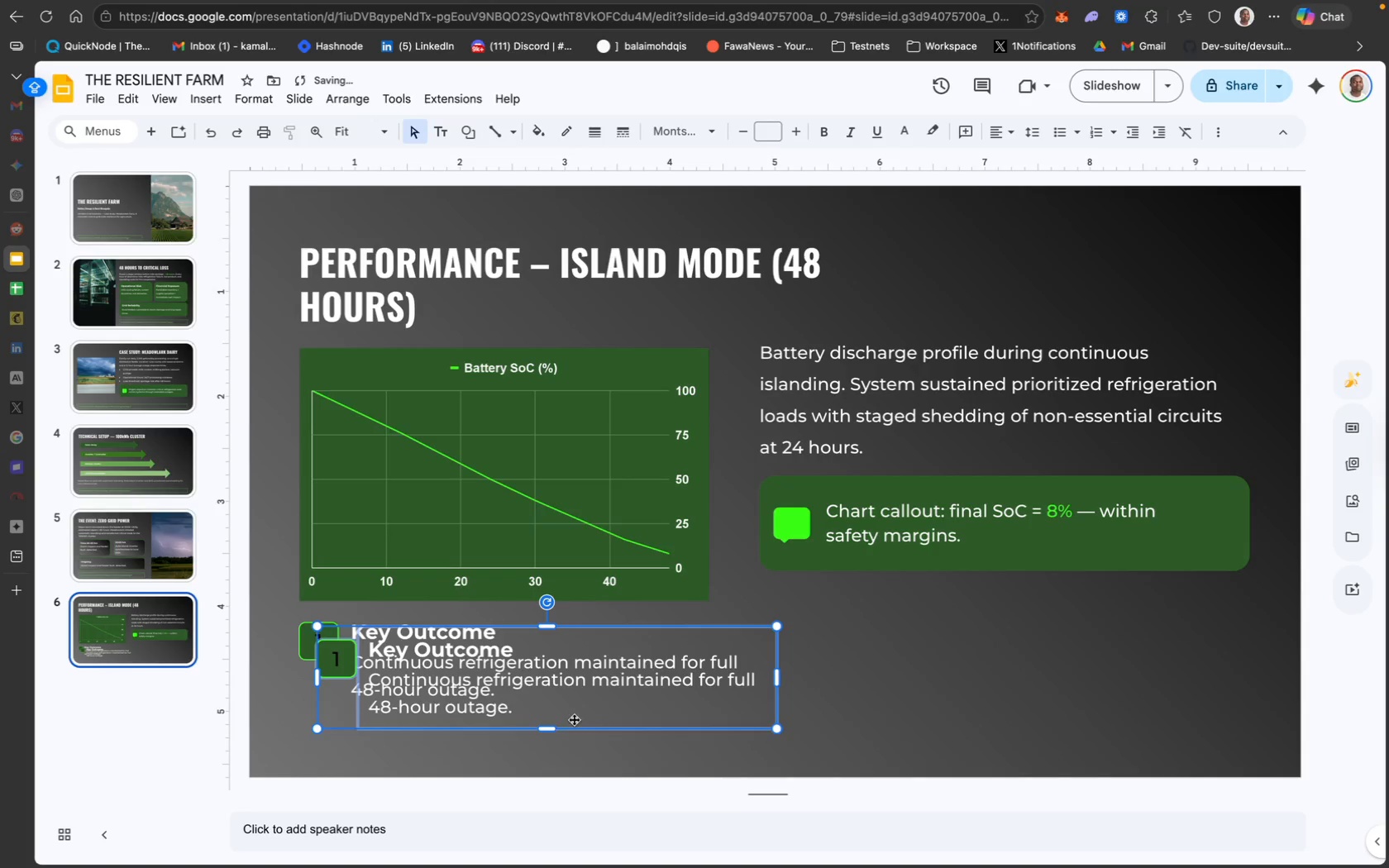 
left_click_drag(start_coordinate=[574, 719], to_coordinate=[1048, 713])
 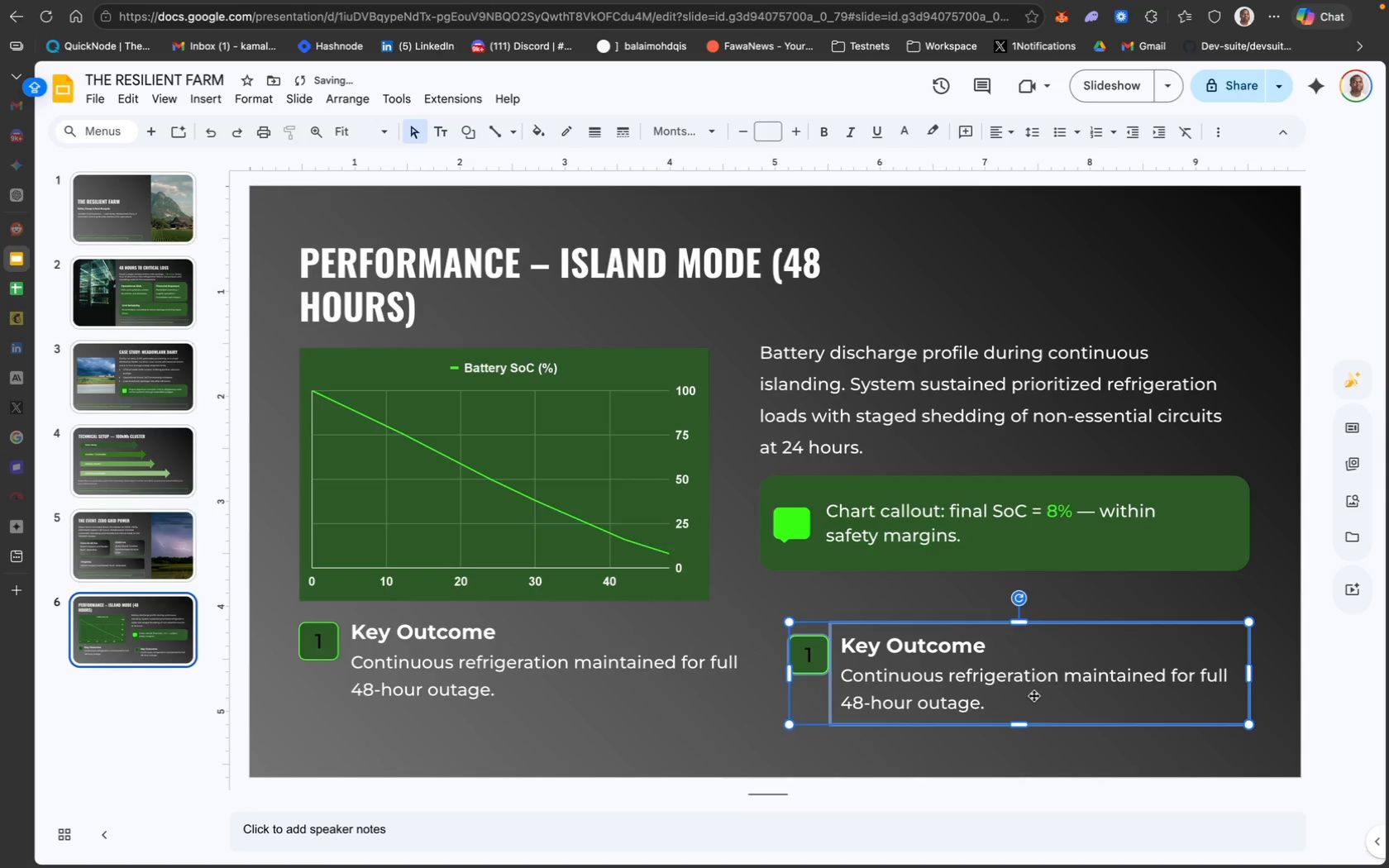 
left_click_drag(start_coordinate=[1033, 695], to_coordinate=[1029, 684])
 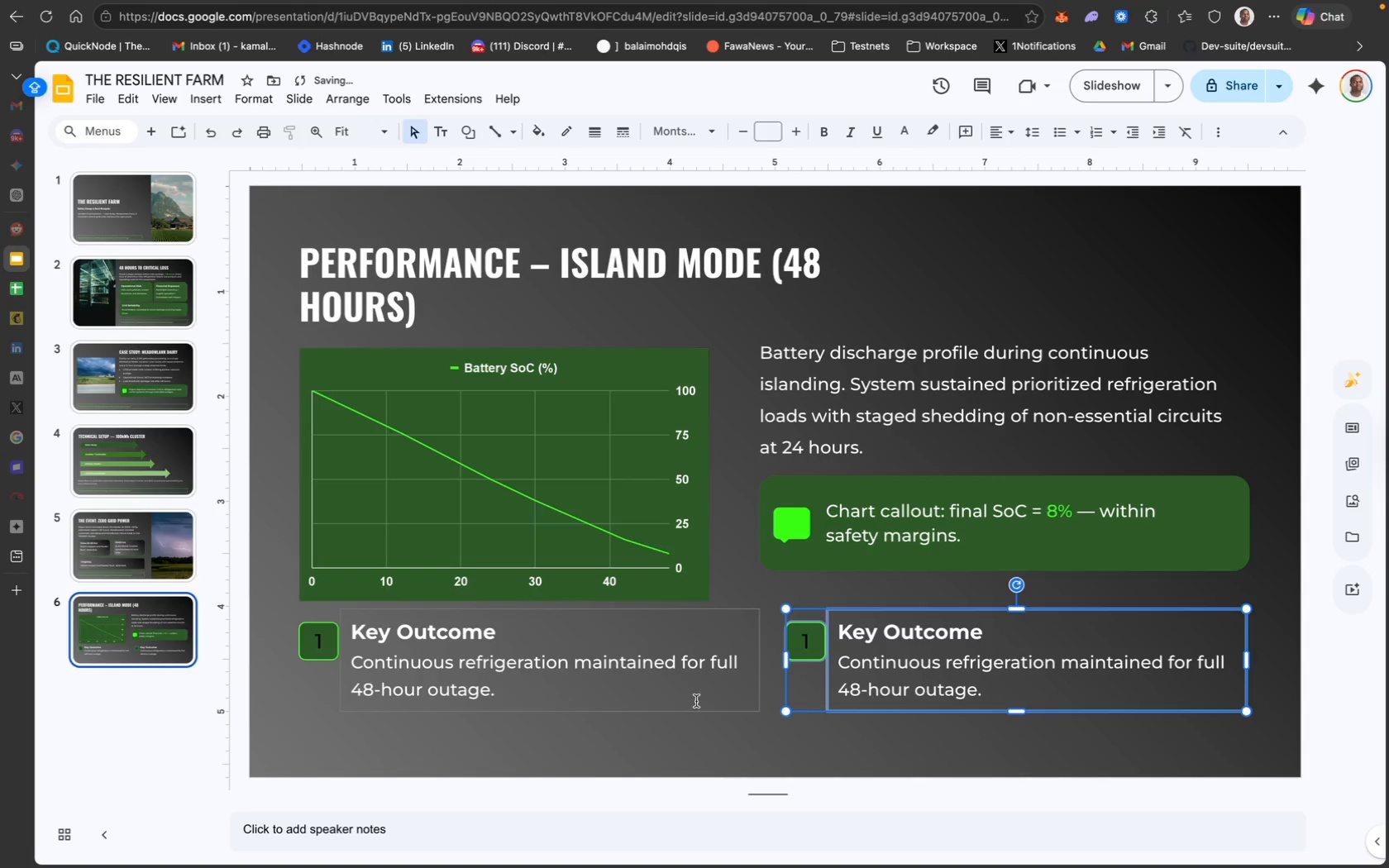 
hold_key(key=ShiftLeft, duration=1.94)
left_click([600, 677])
 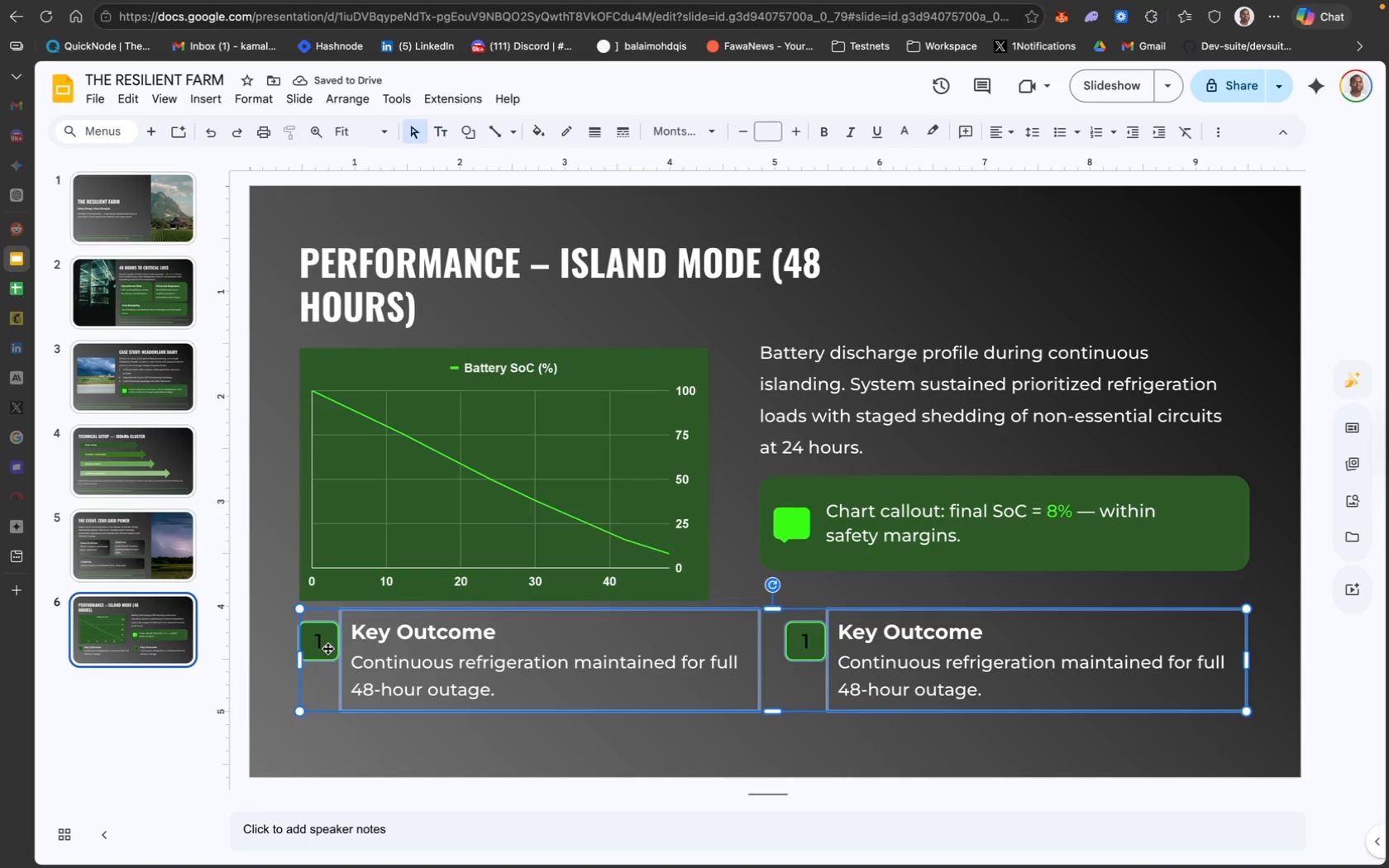 
left_click([583, 726])
 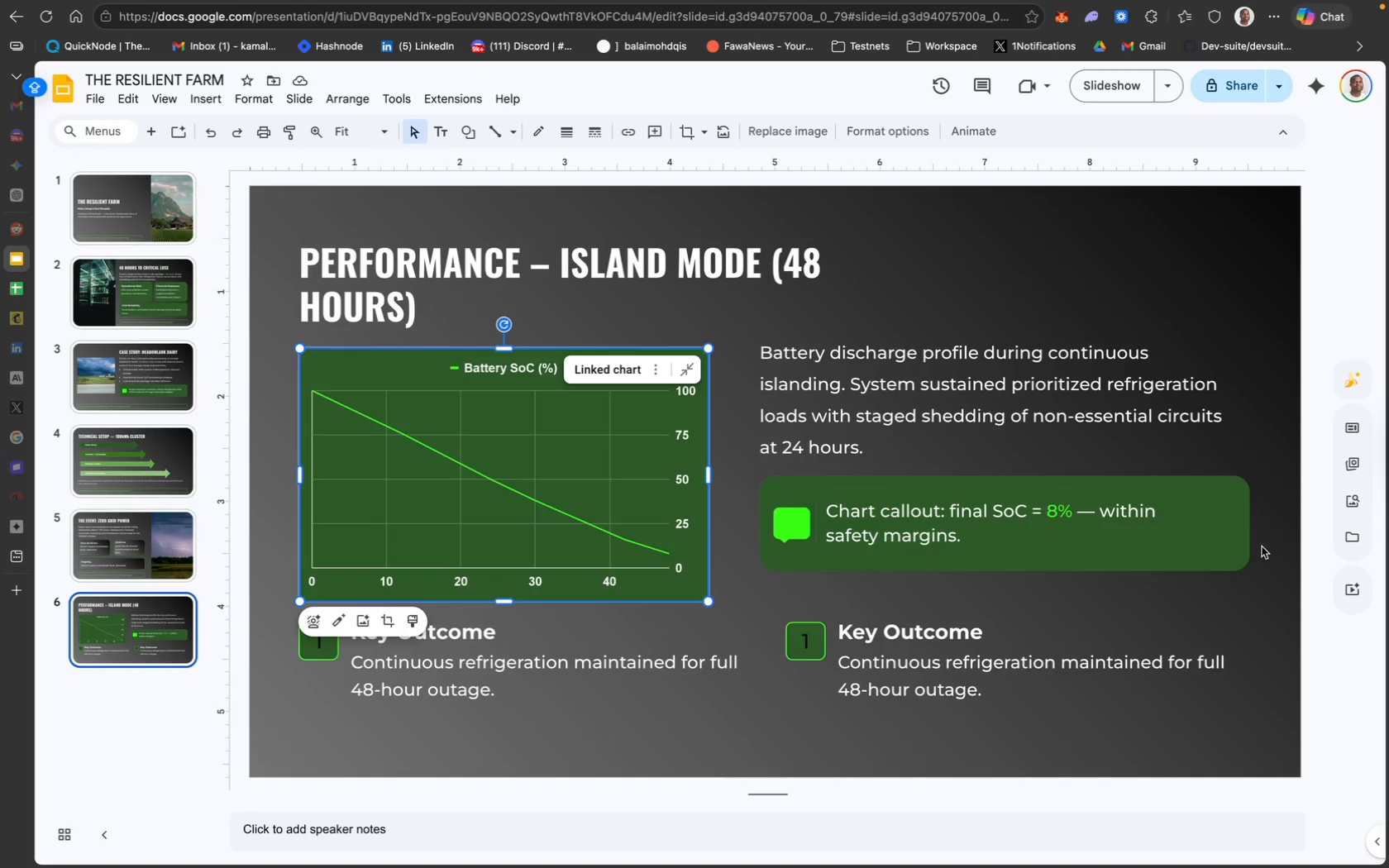 
wait(9.82)
 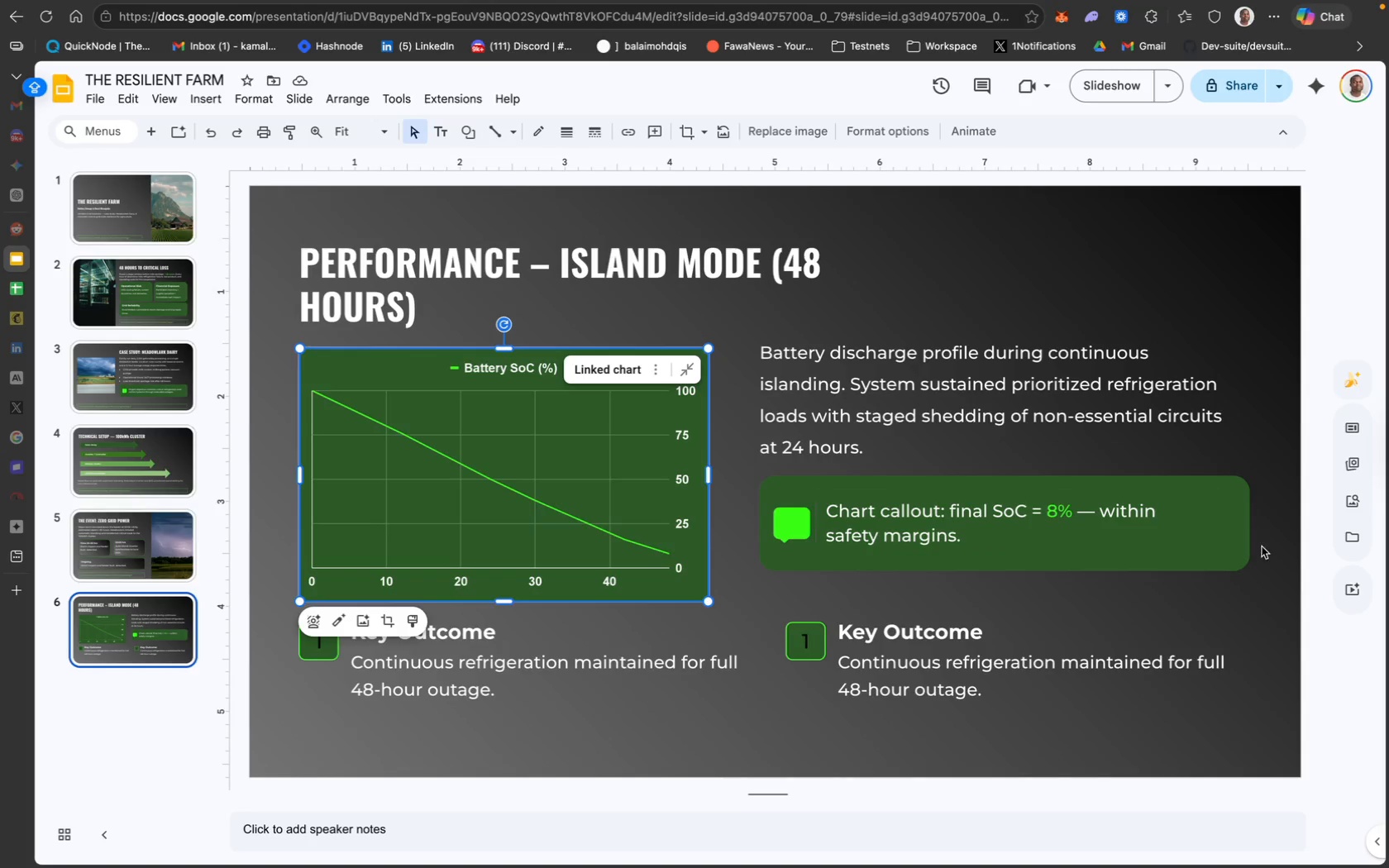 
left_click_drag(start_coordinate=[1266, 727], to_coordinate=[420, 401])
 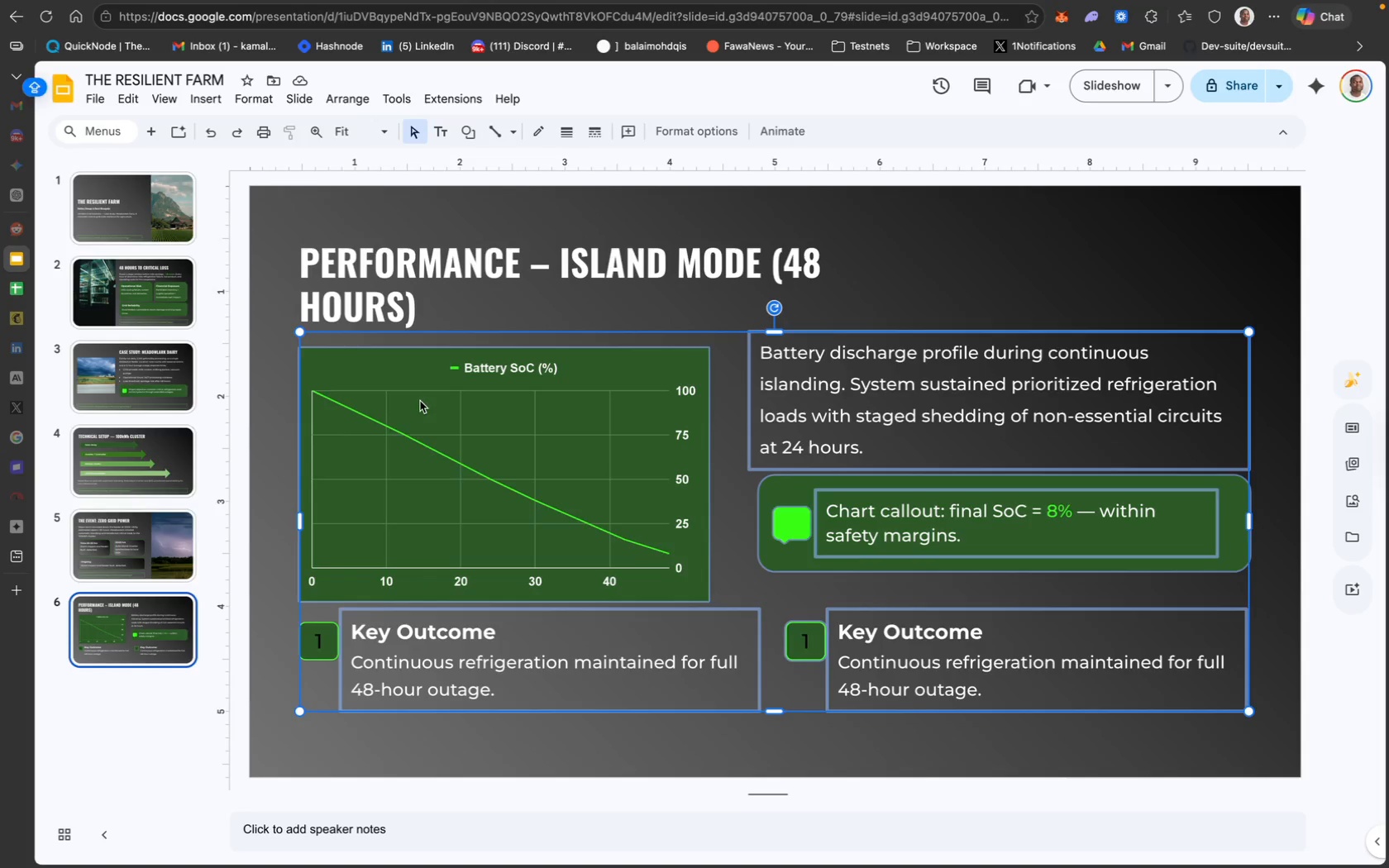 
key(ArrowUp)
 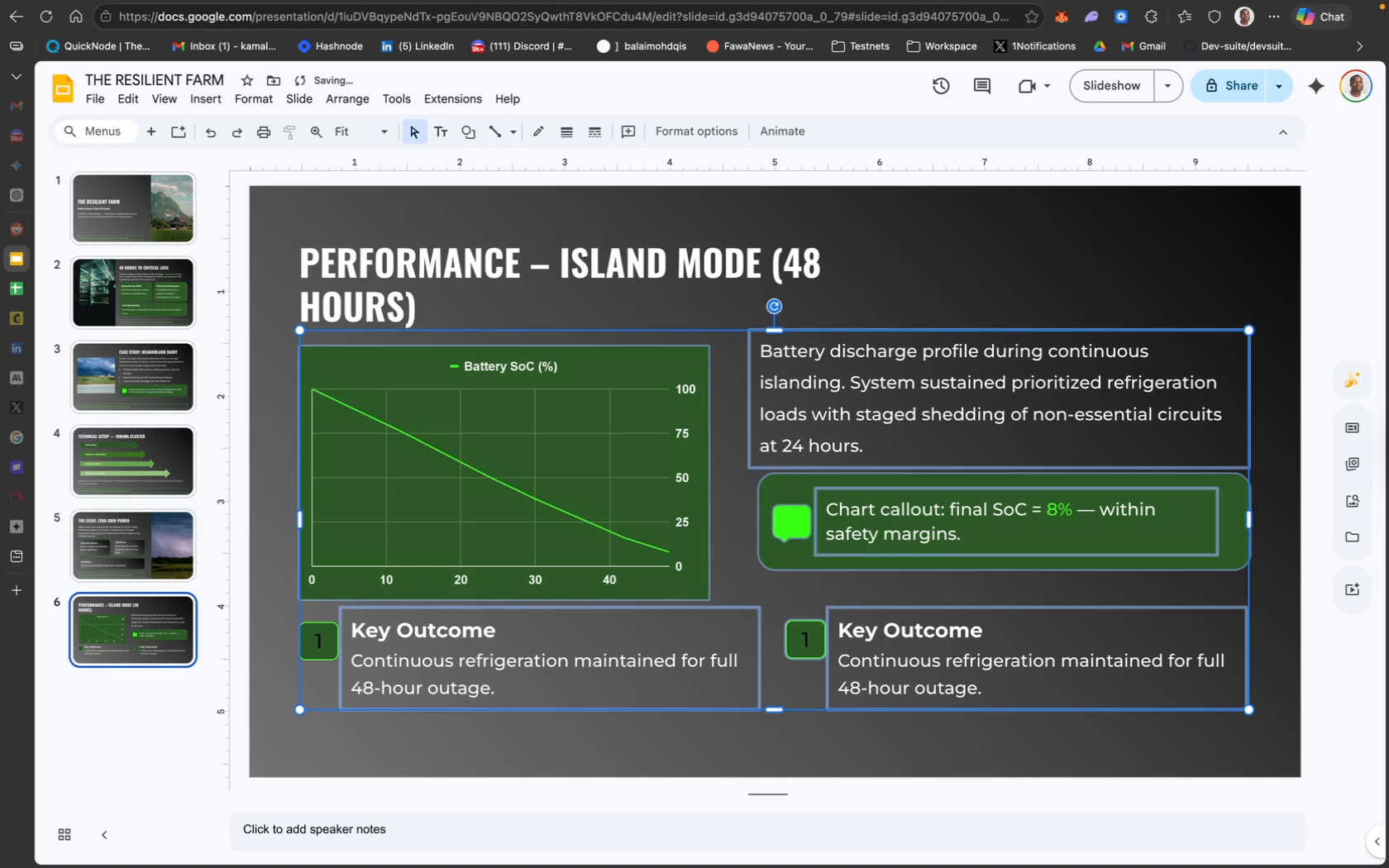 
key(ArrowUp)
 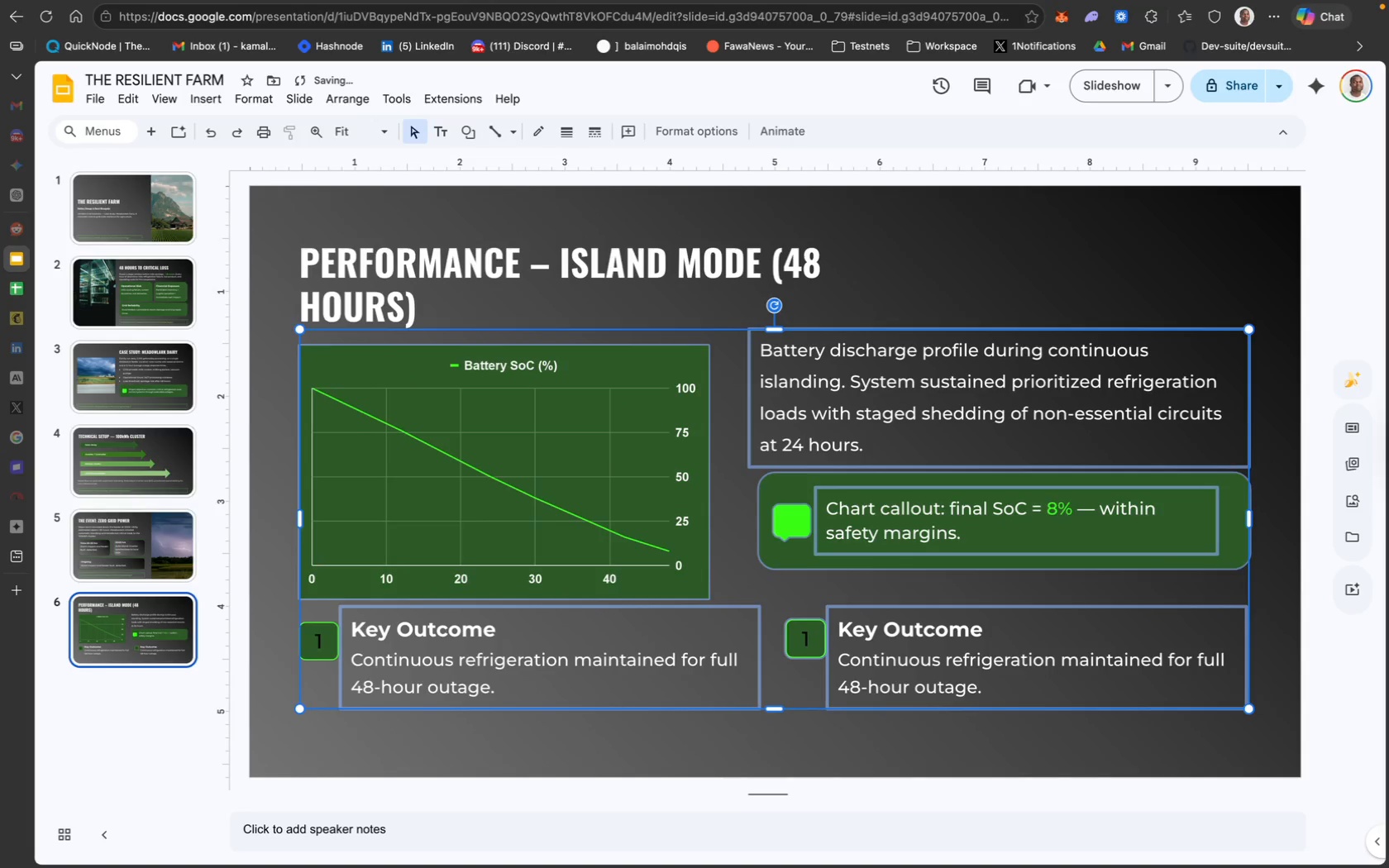 
key(ArrowUp)
 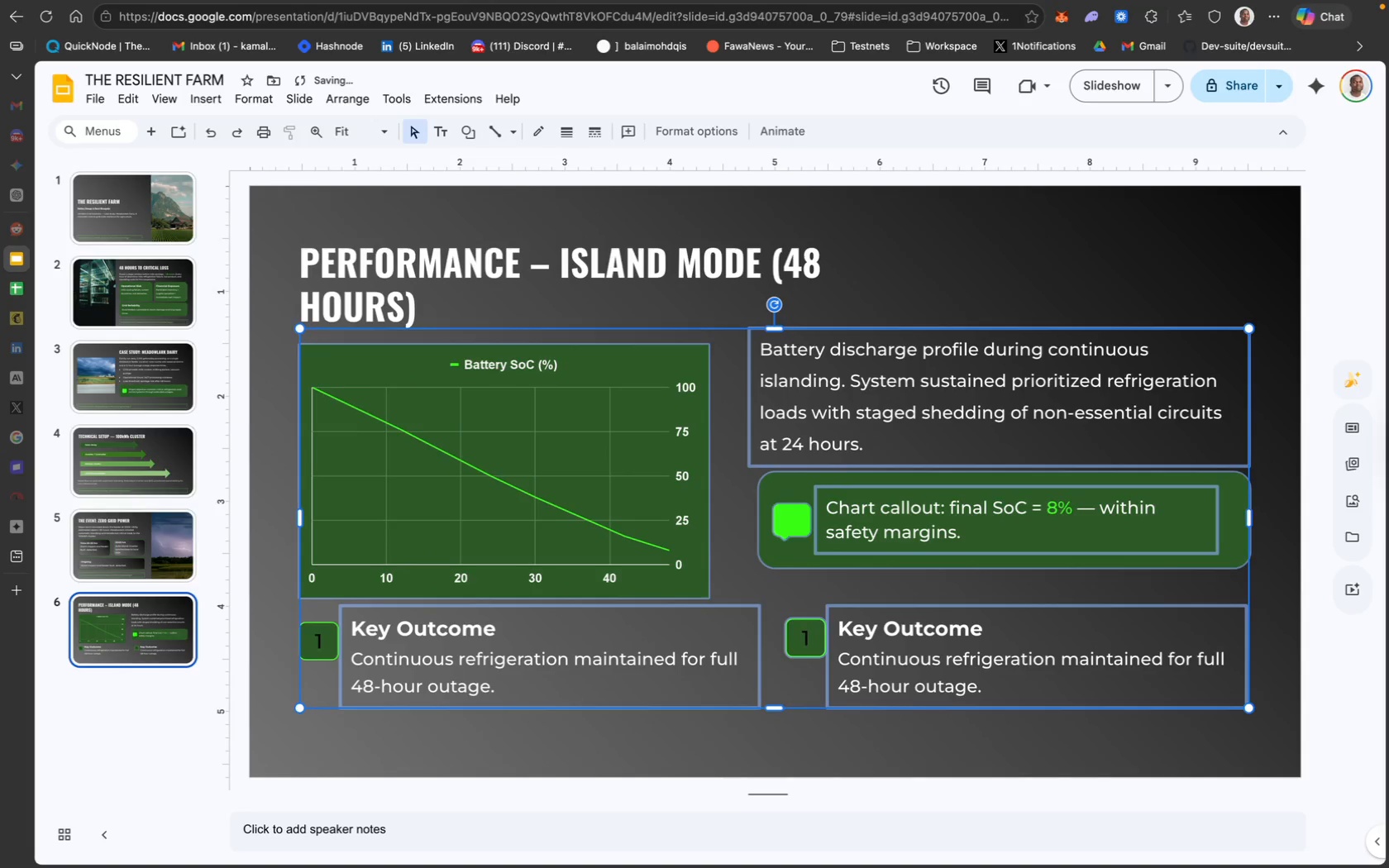 
key(ArrowUp)
 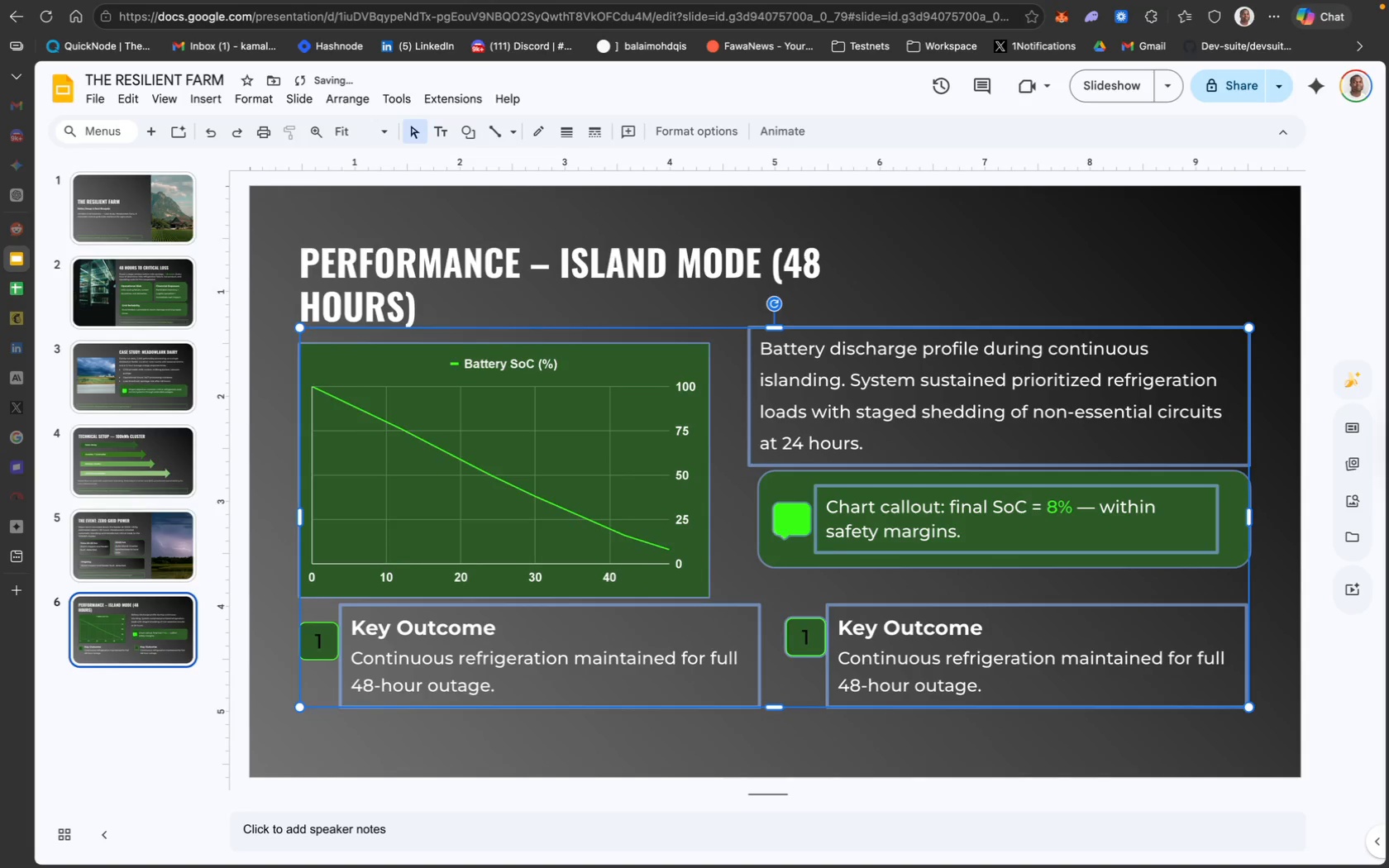 
key(ArrowUp)
 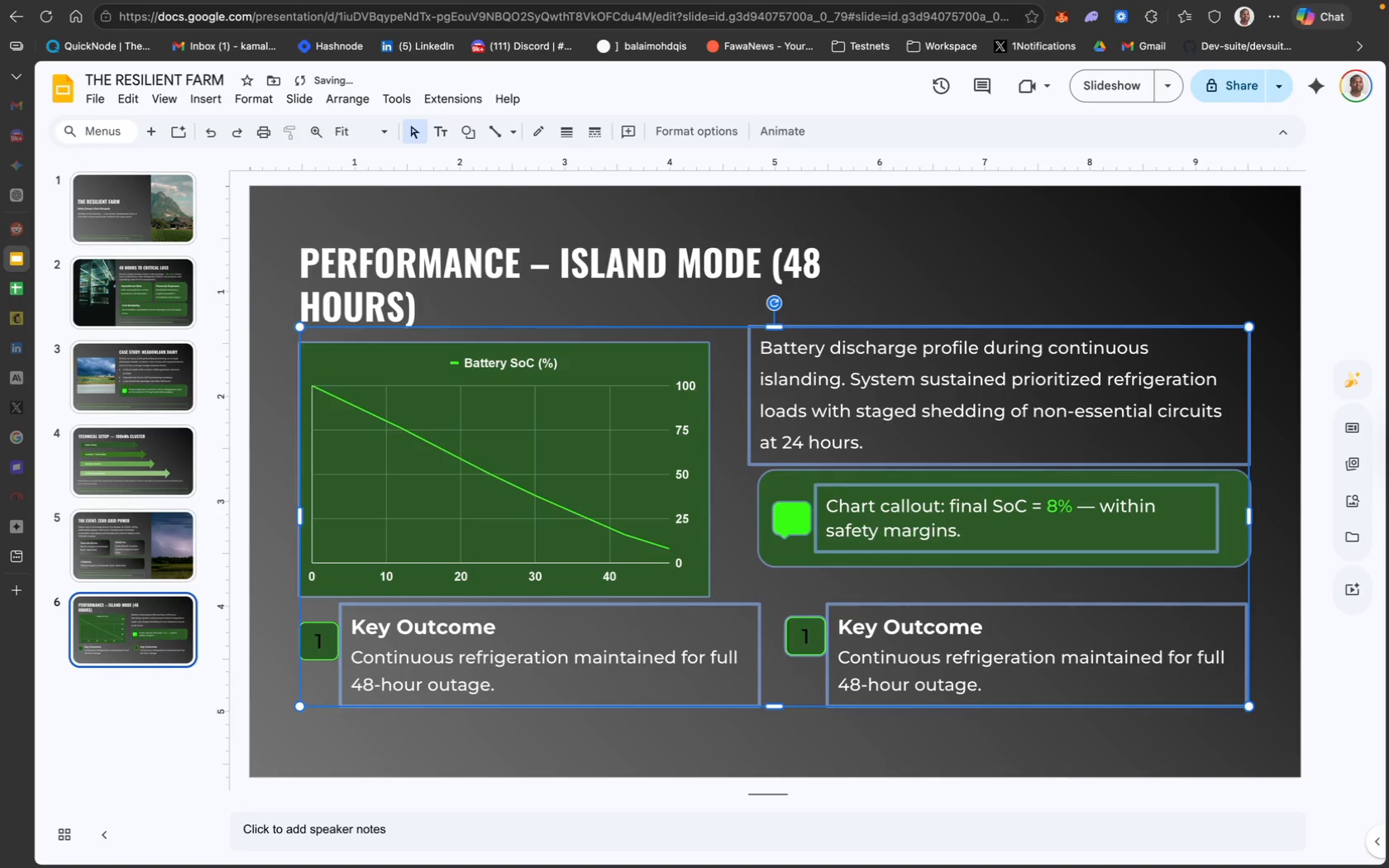 
key(ArrowUp)
 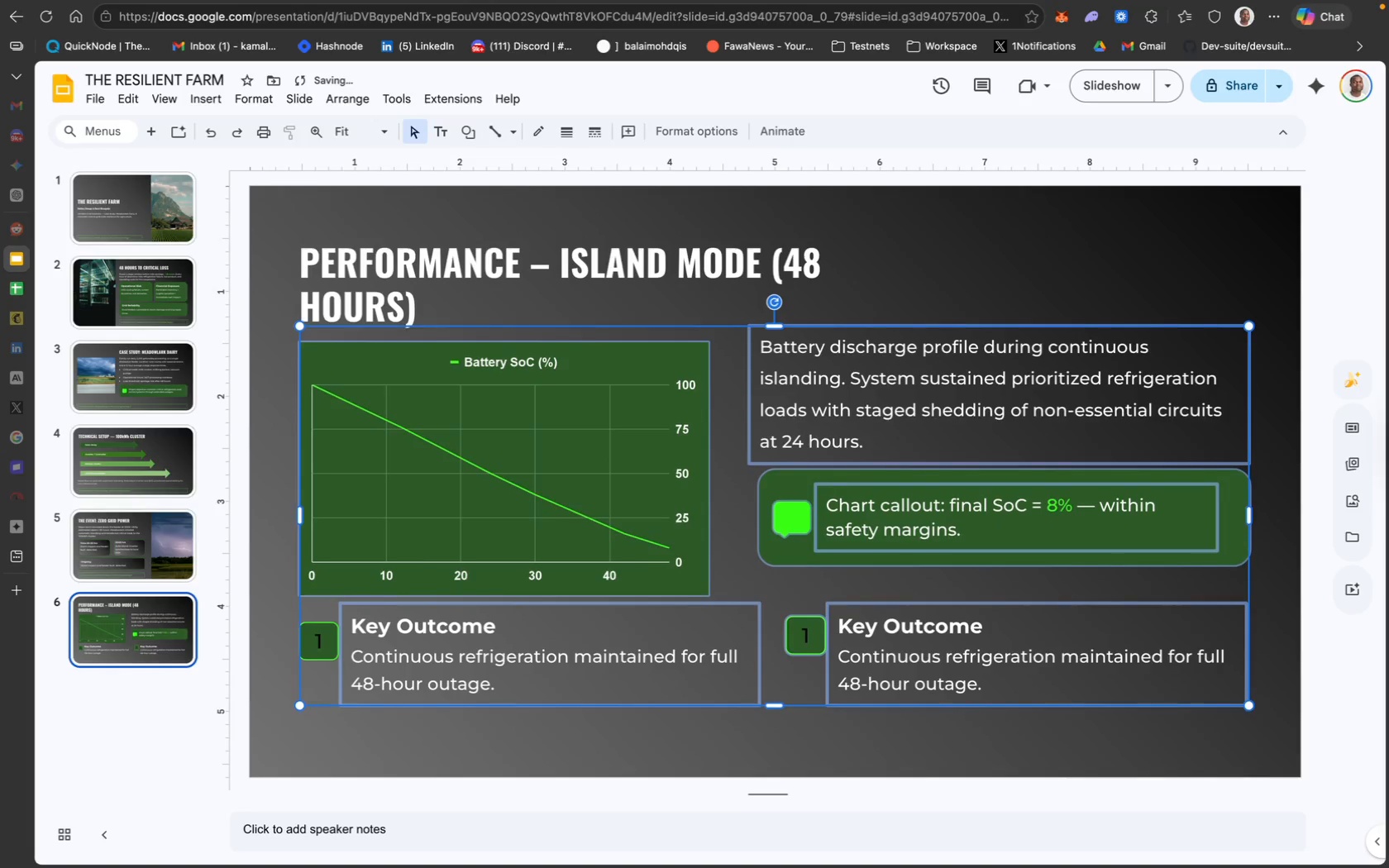 
key(ArrowUp)
 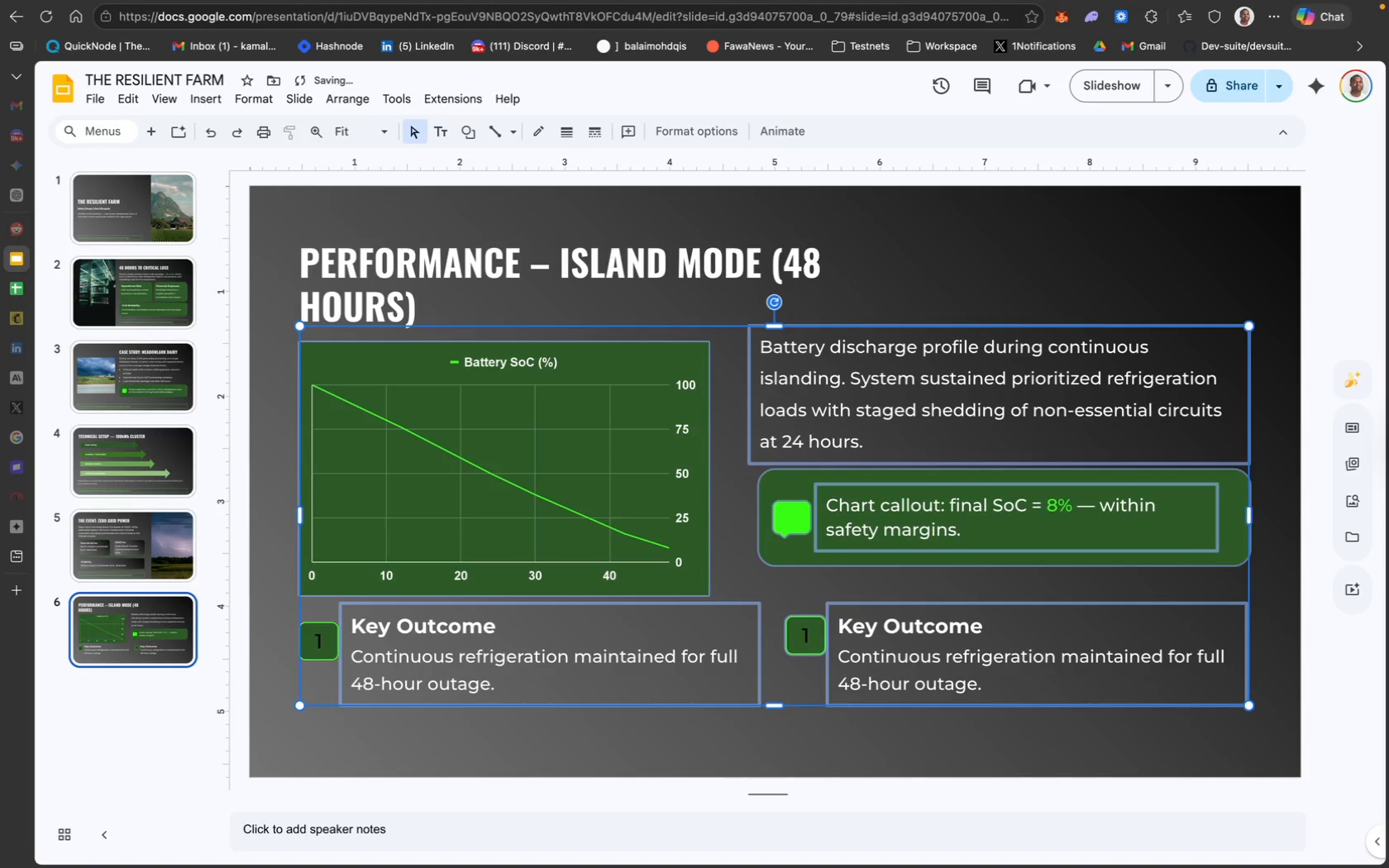 
key(ArrowUp)
 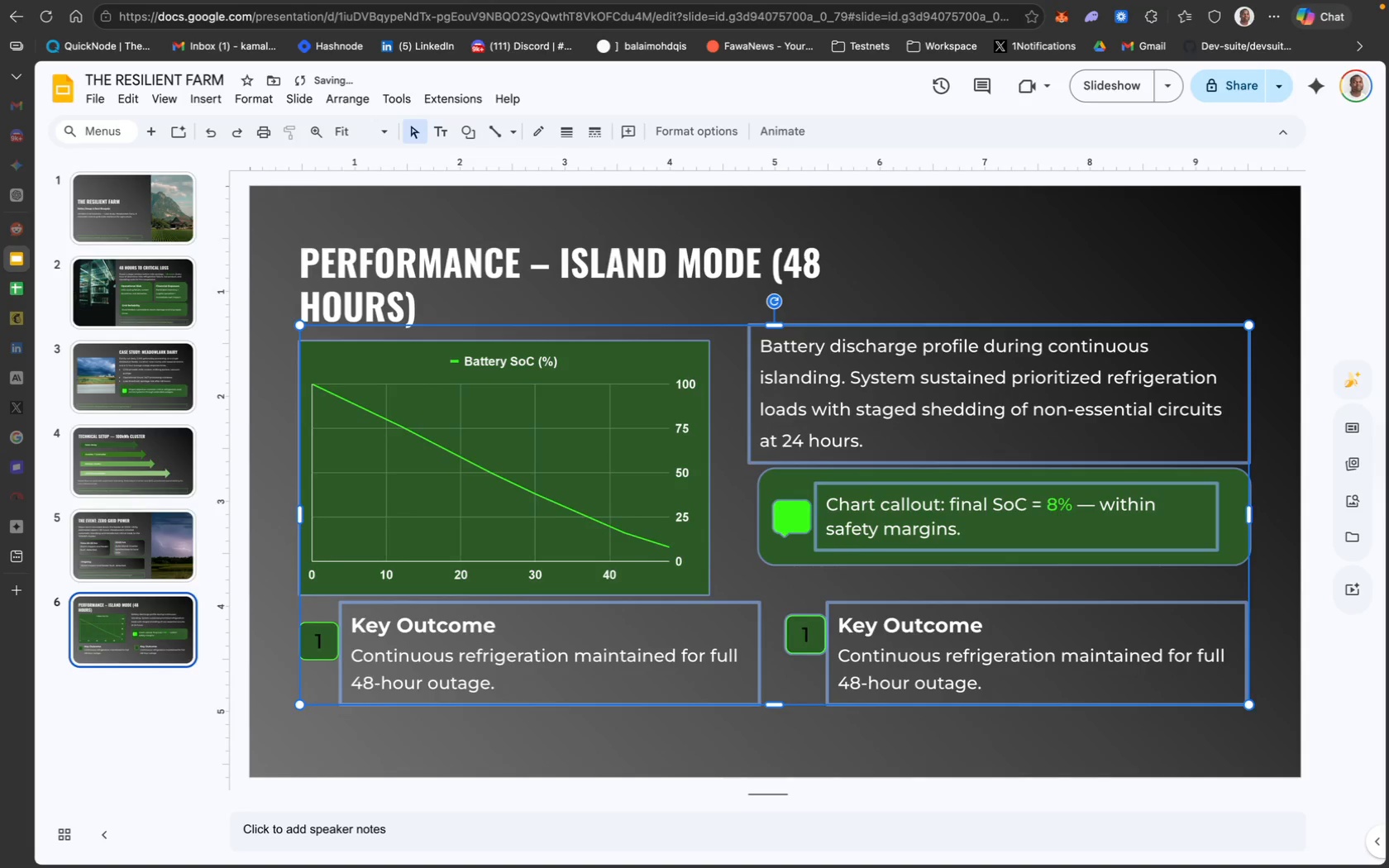 
key(ArrowUp)
 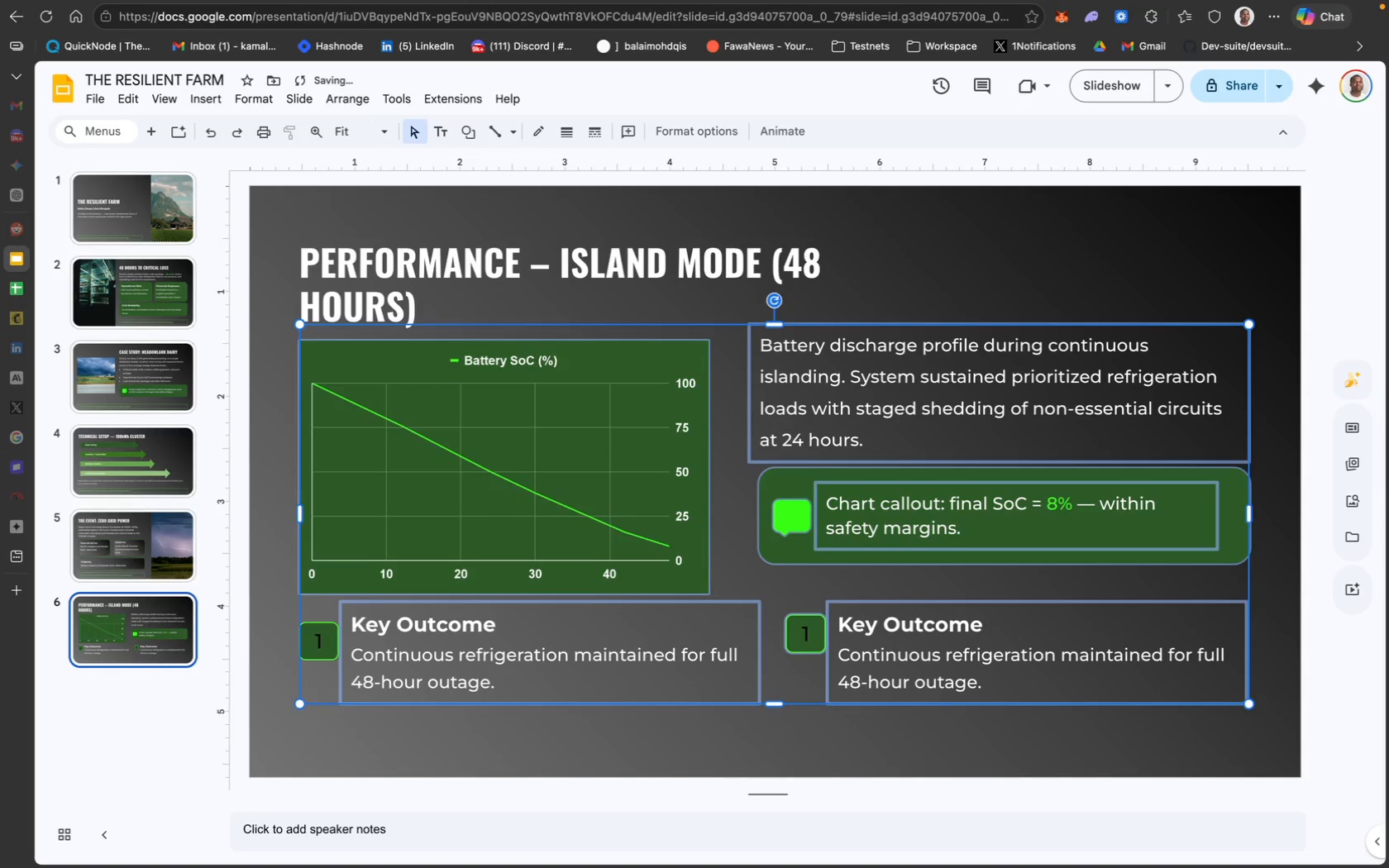 
key(ArrowUp)
 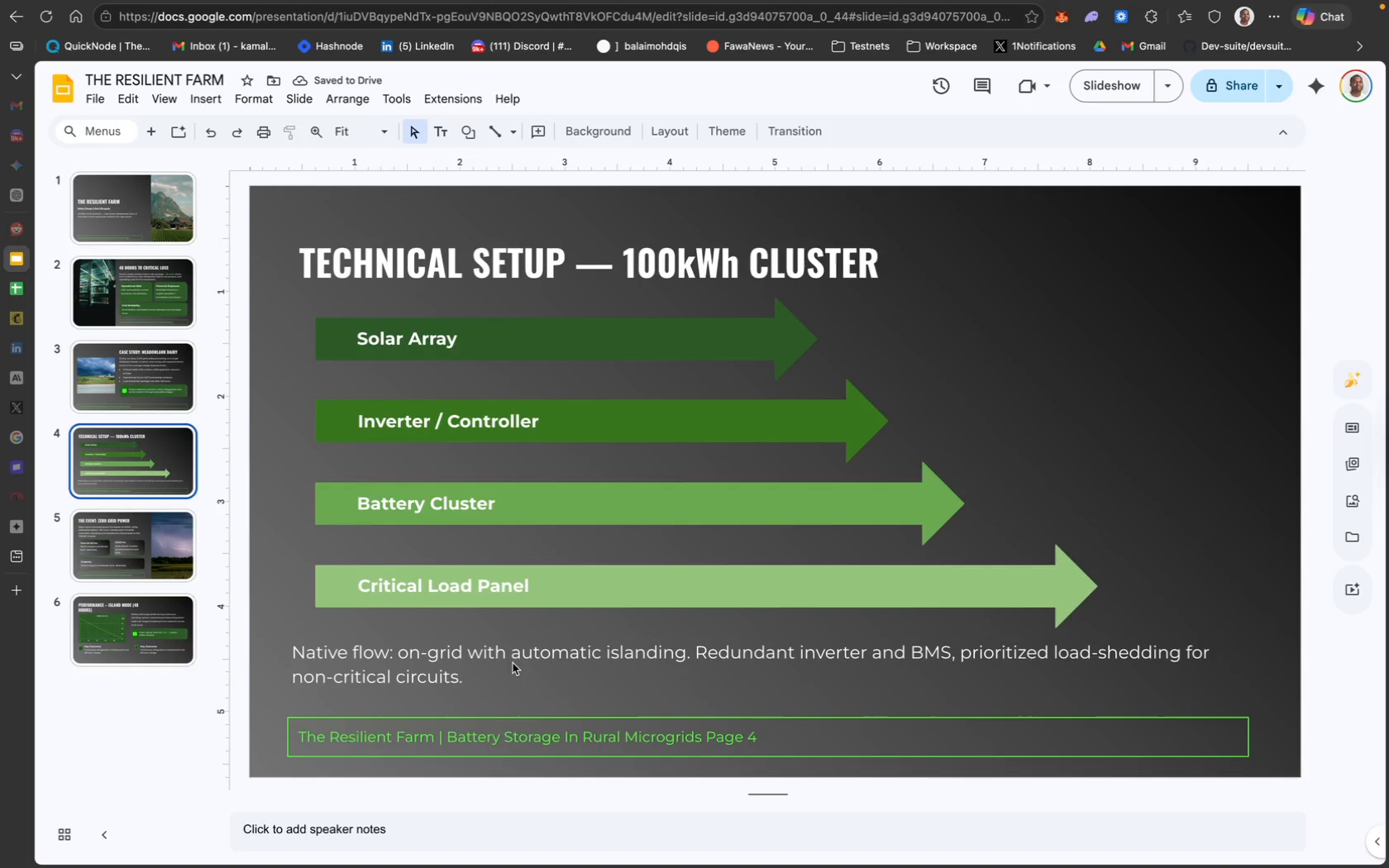 
key(Meta+C)
 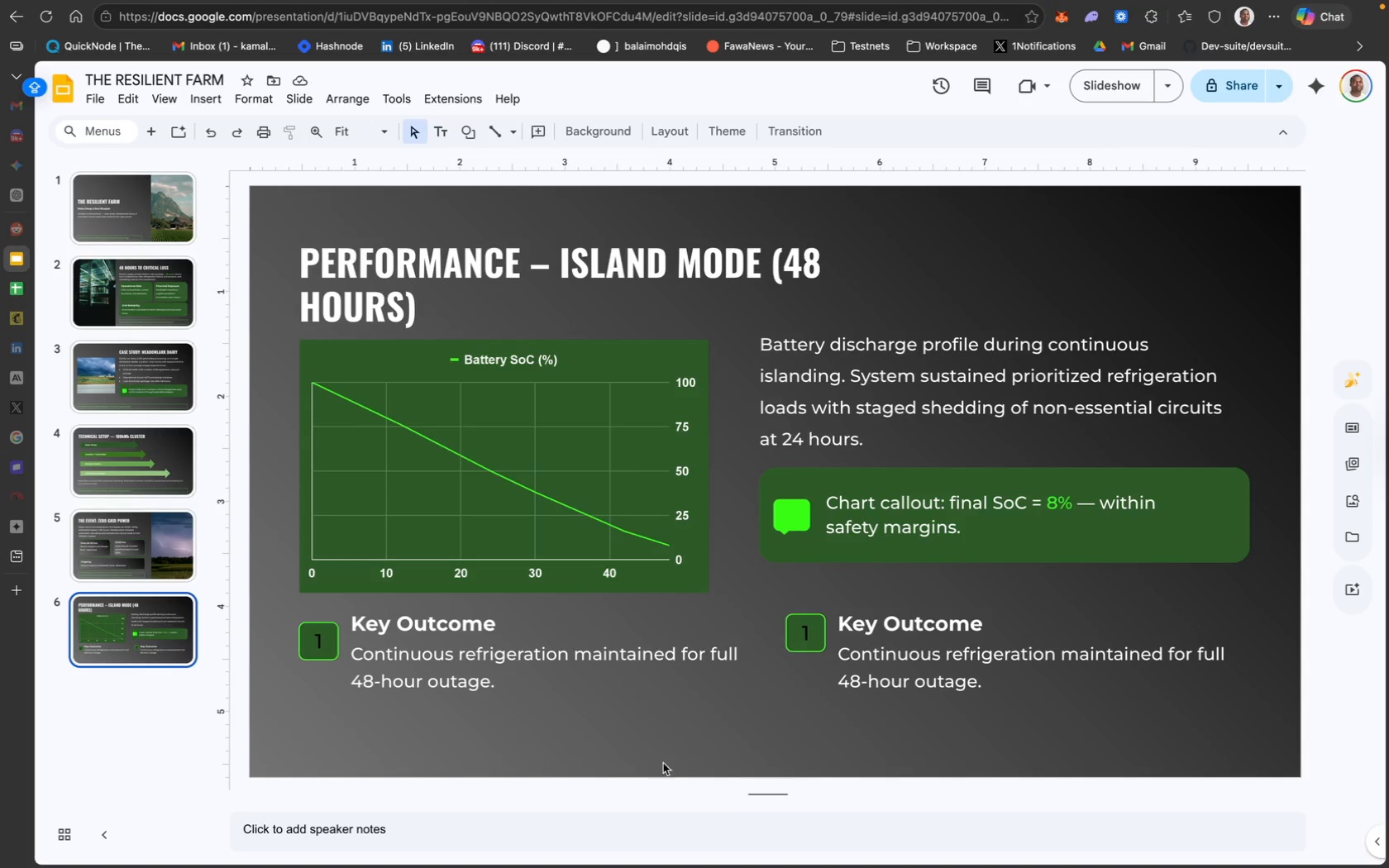 
left_click([714, 746])
 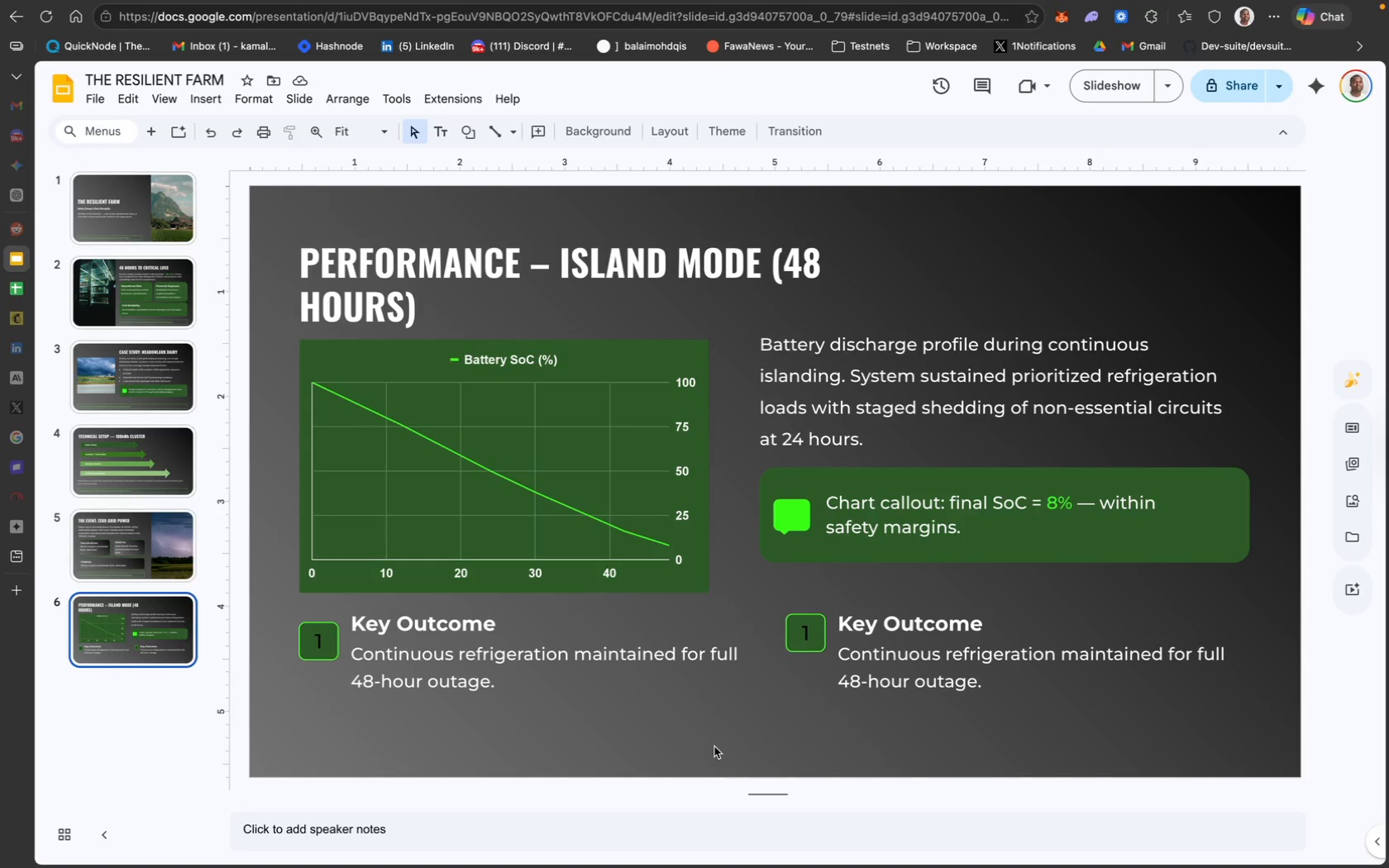 
key(Meta+V)
 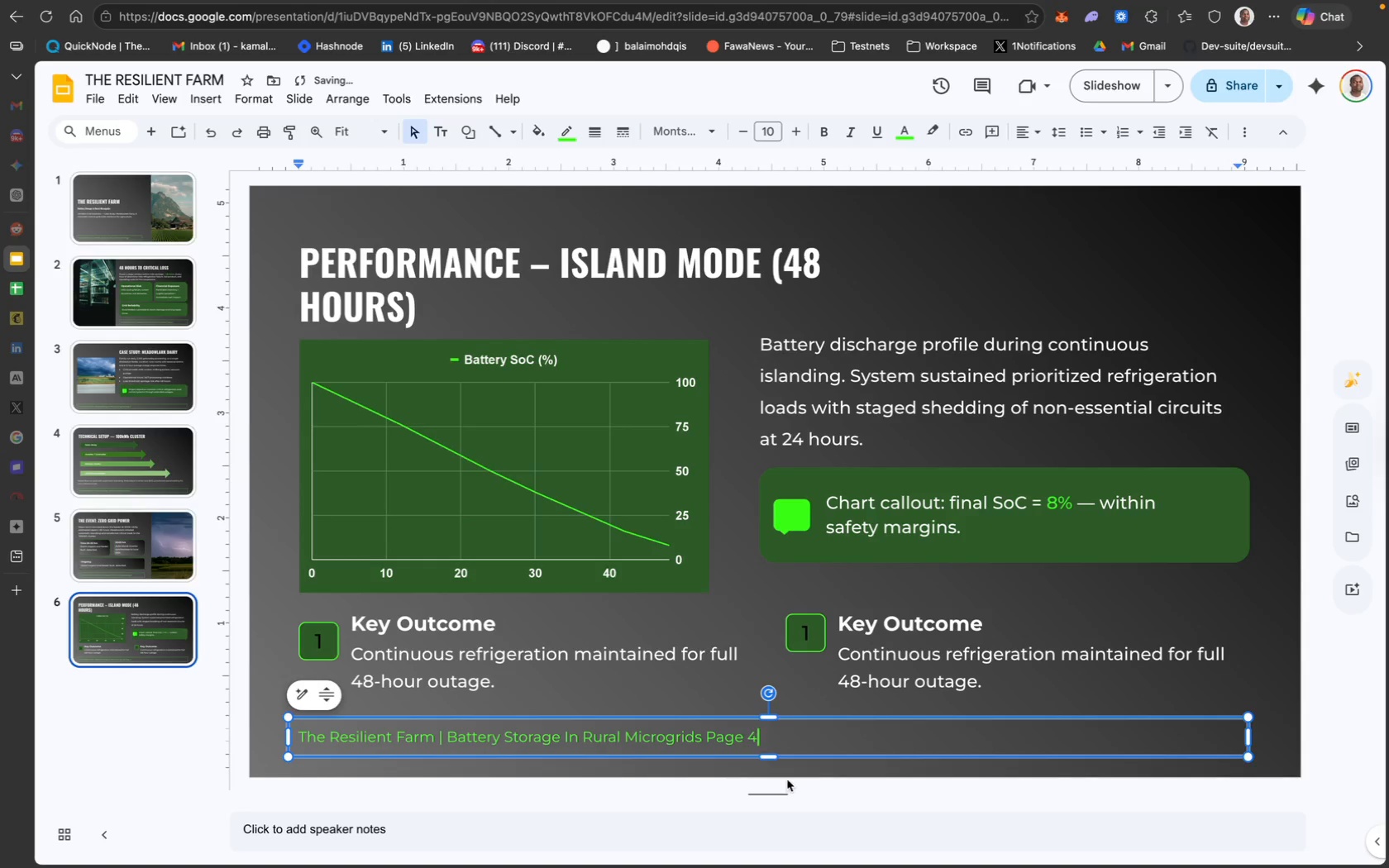 
key(Backspace)
 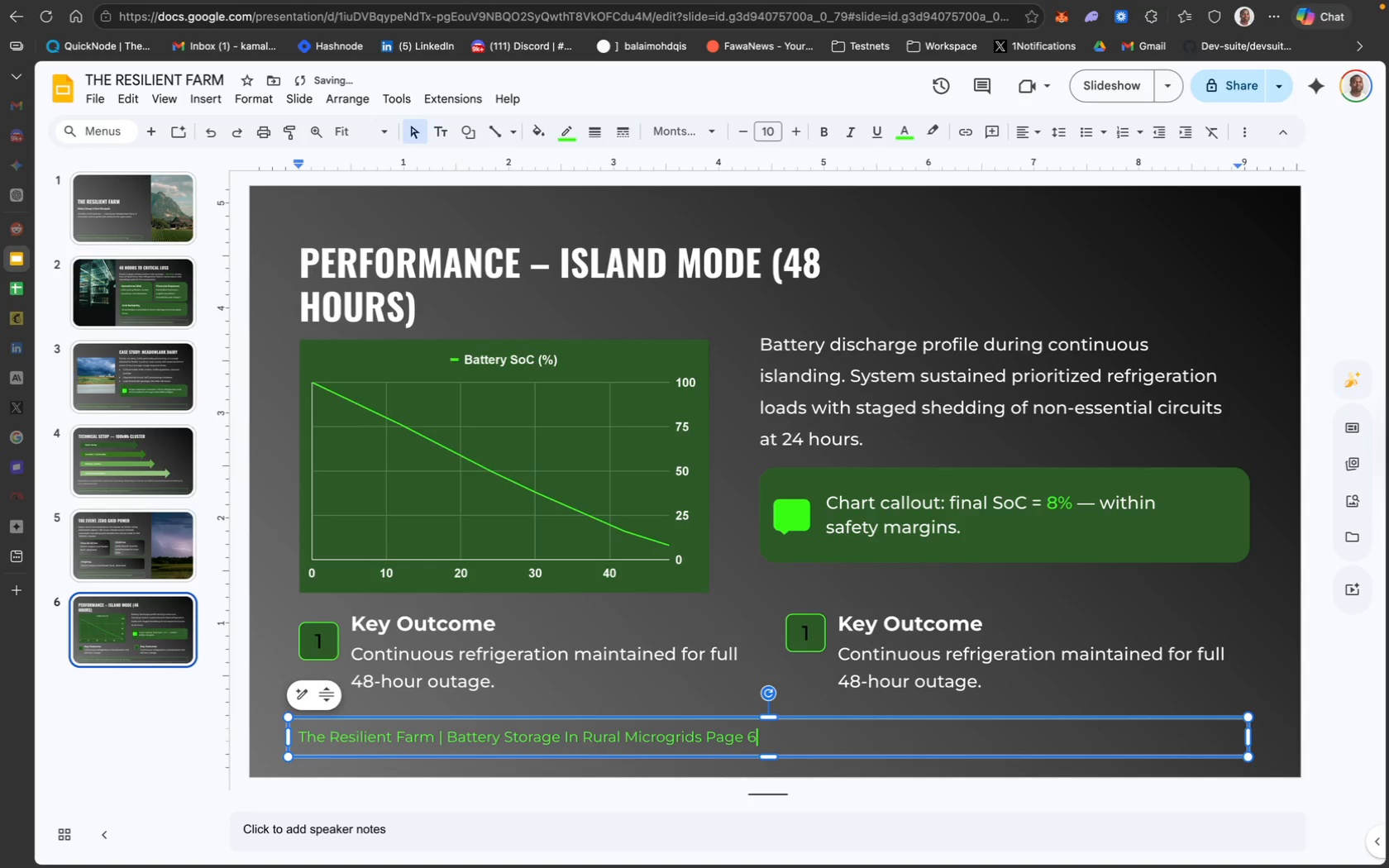 
key(6)
 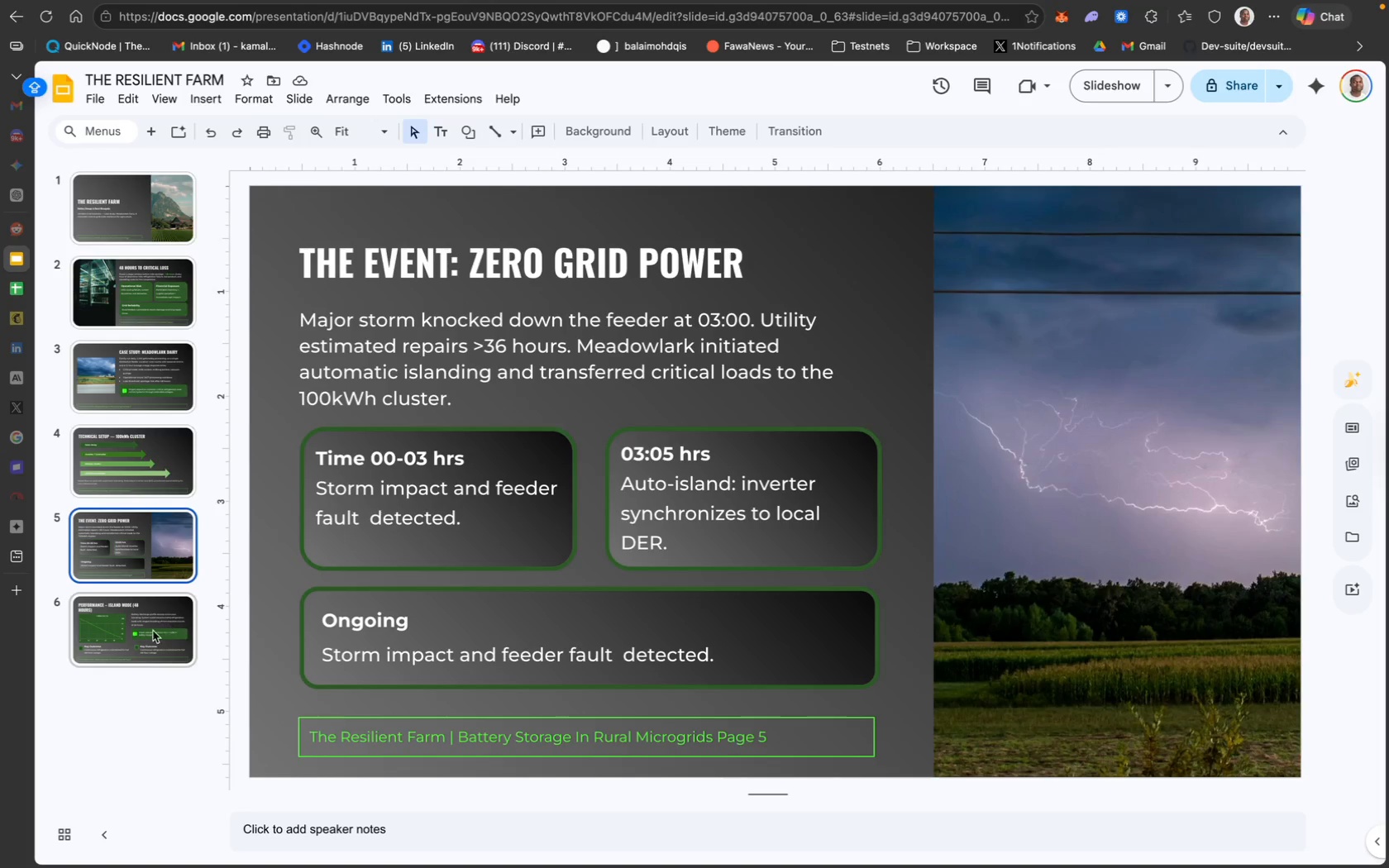 
wait(15.67)
 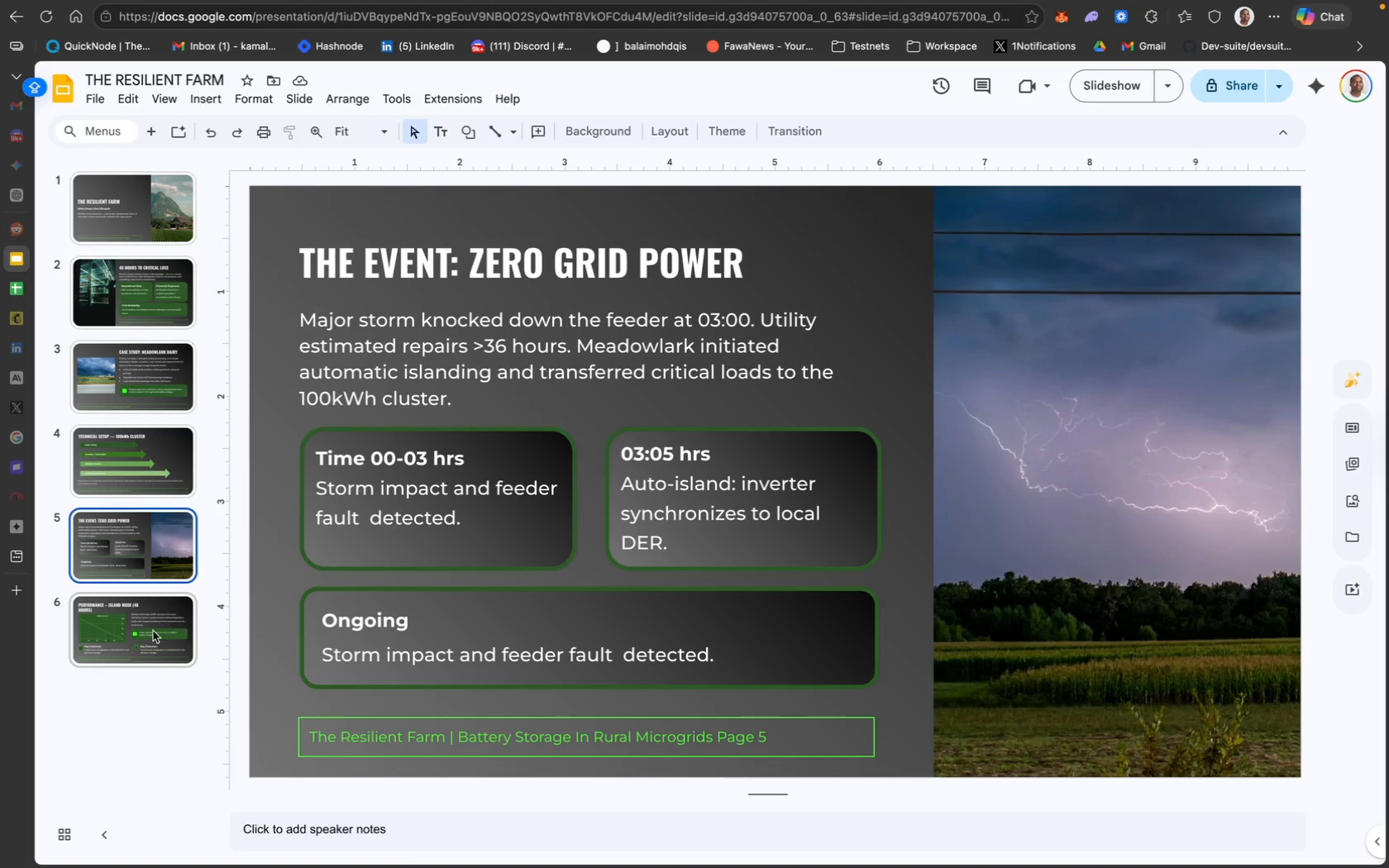 
left_click([122, 469])
 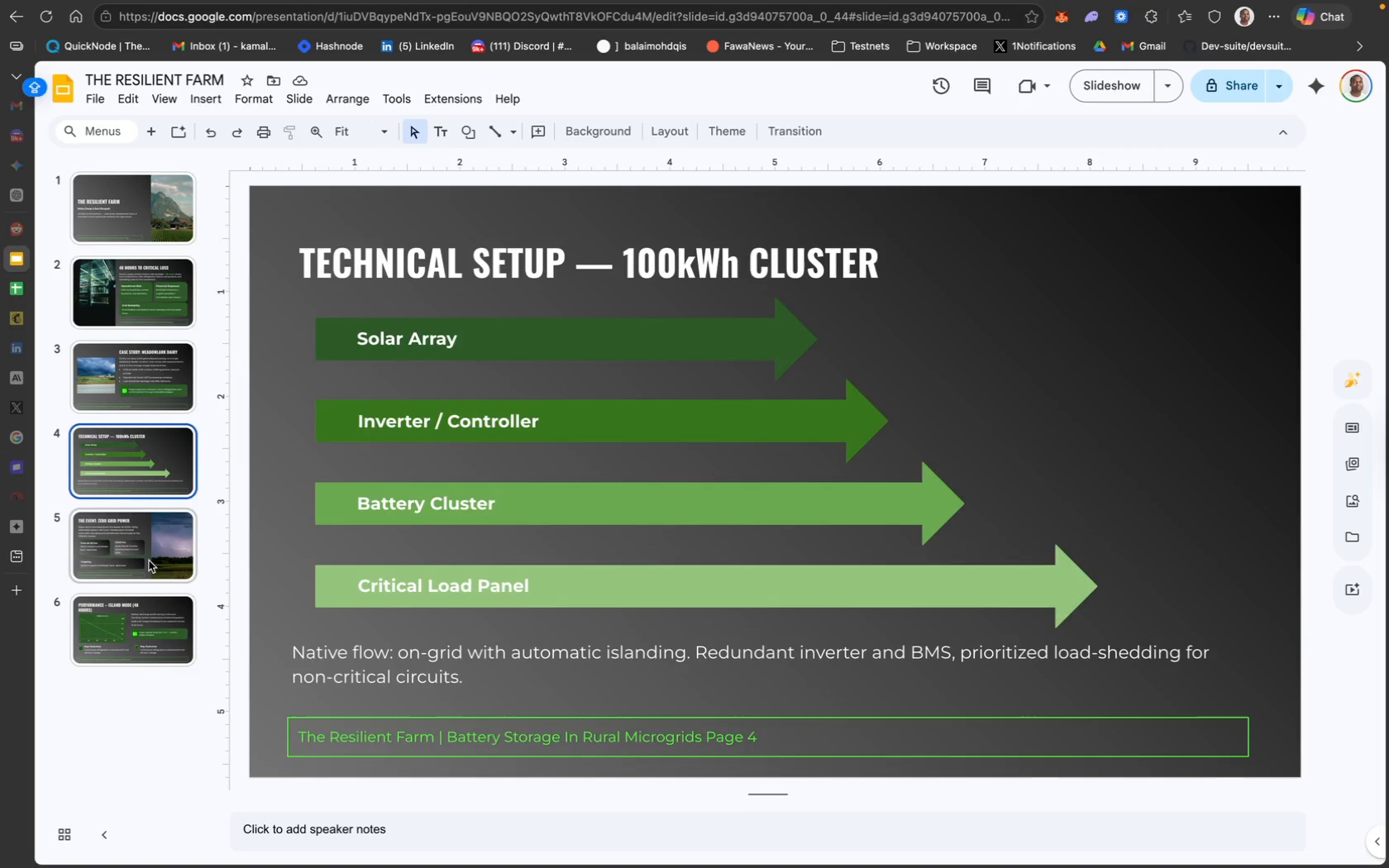 
left_click([149, 560])
 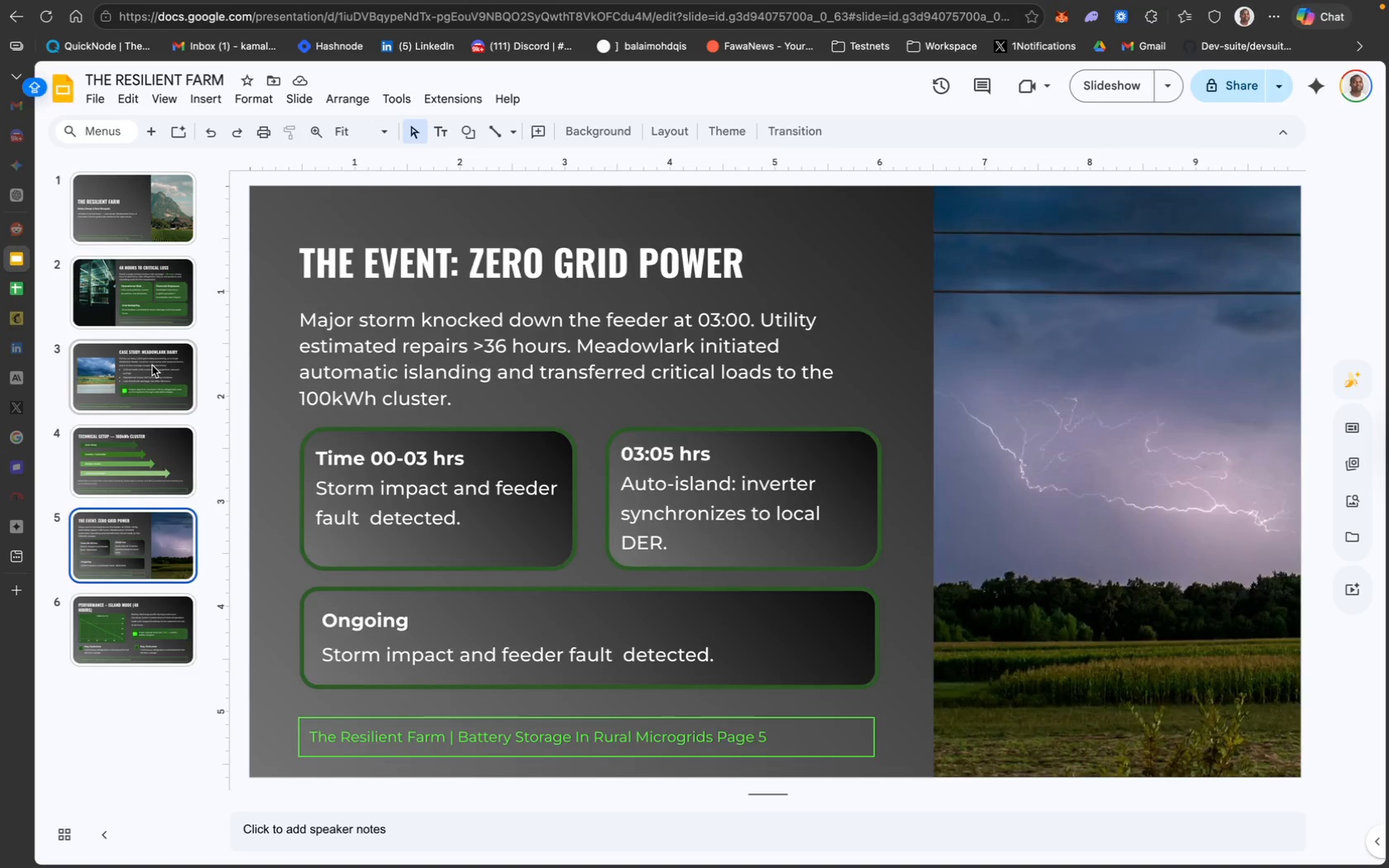 
left_click([152, 365])
 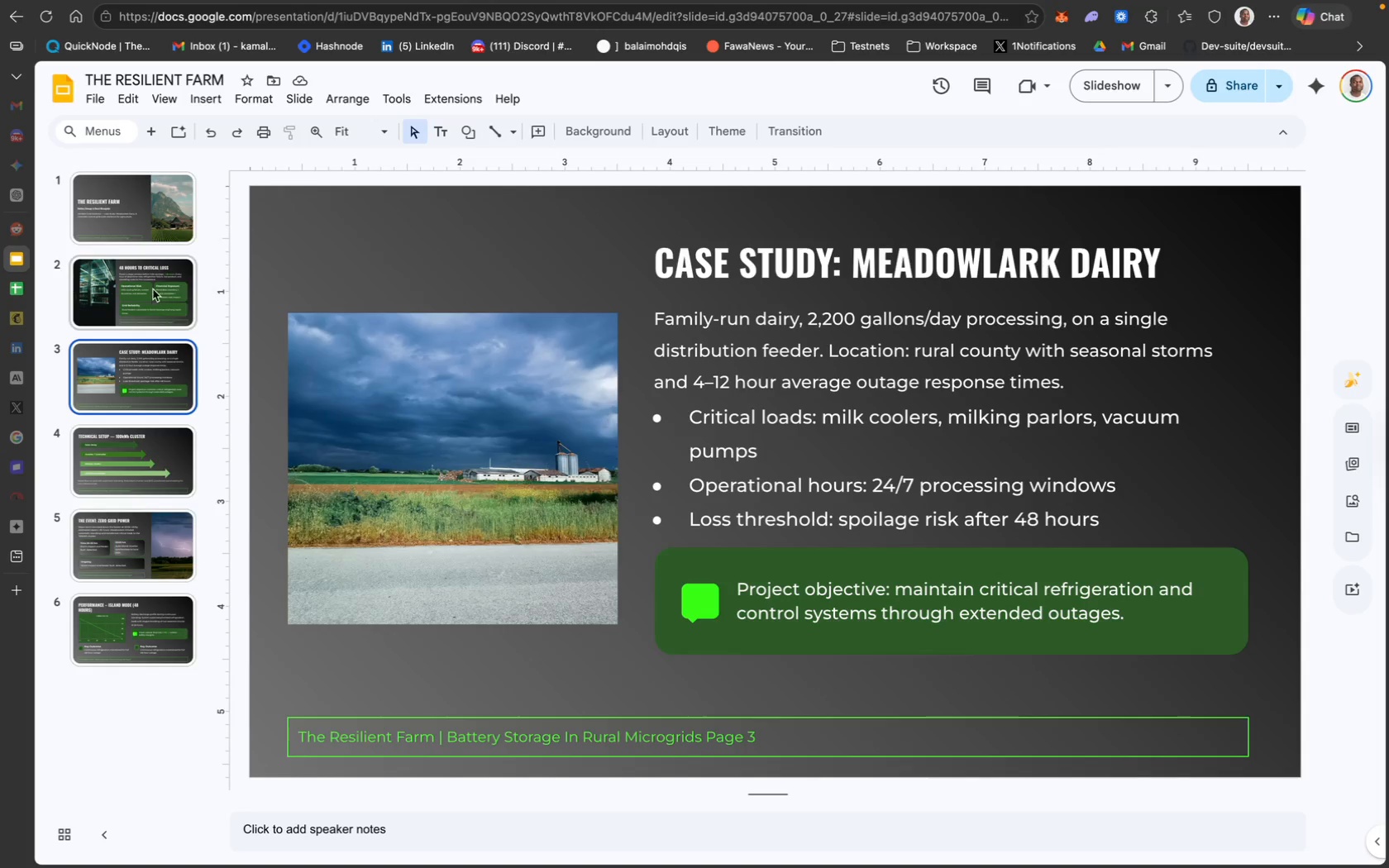 
left_click([152, 289])
 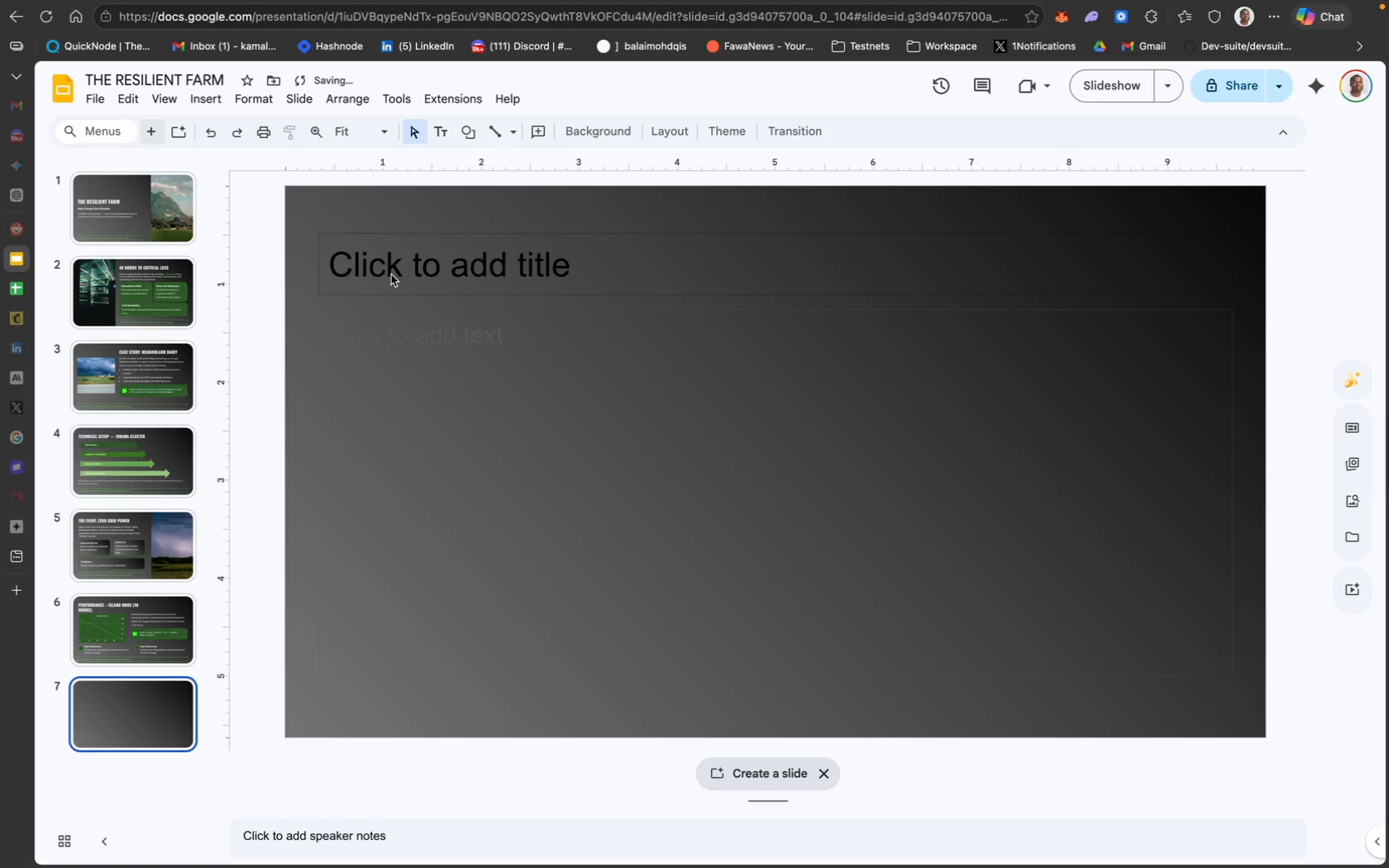 
left_click([652, 238])
 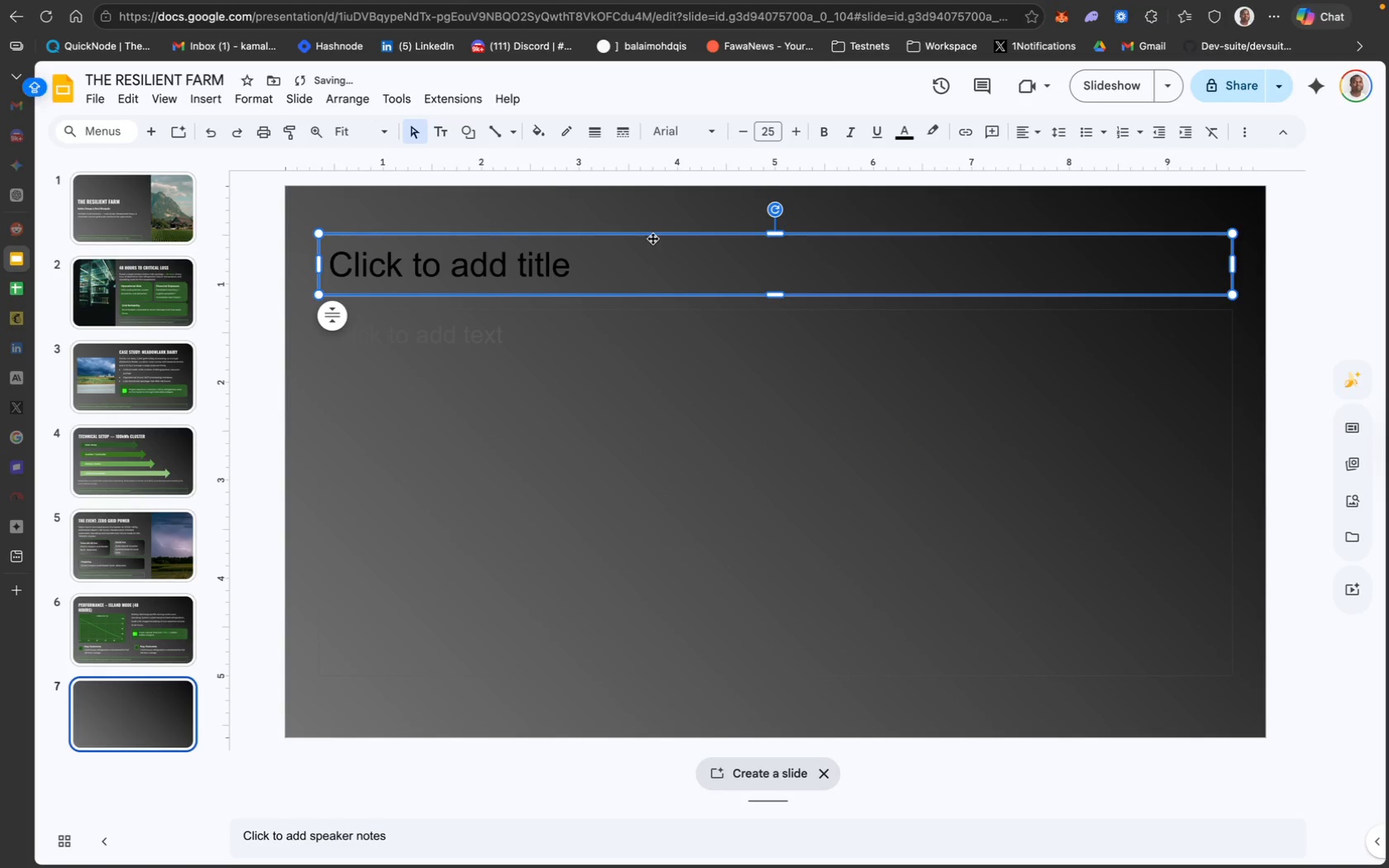 
right_click([652, 238])
 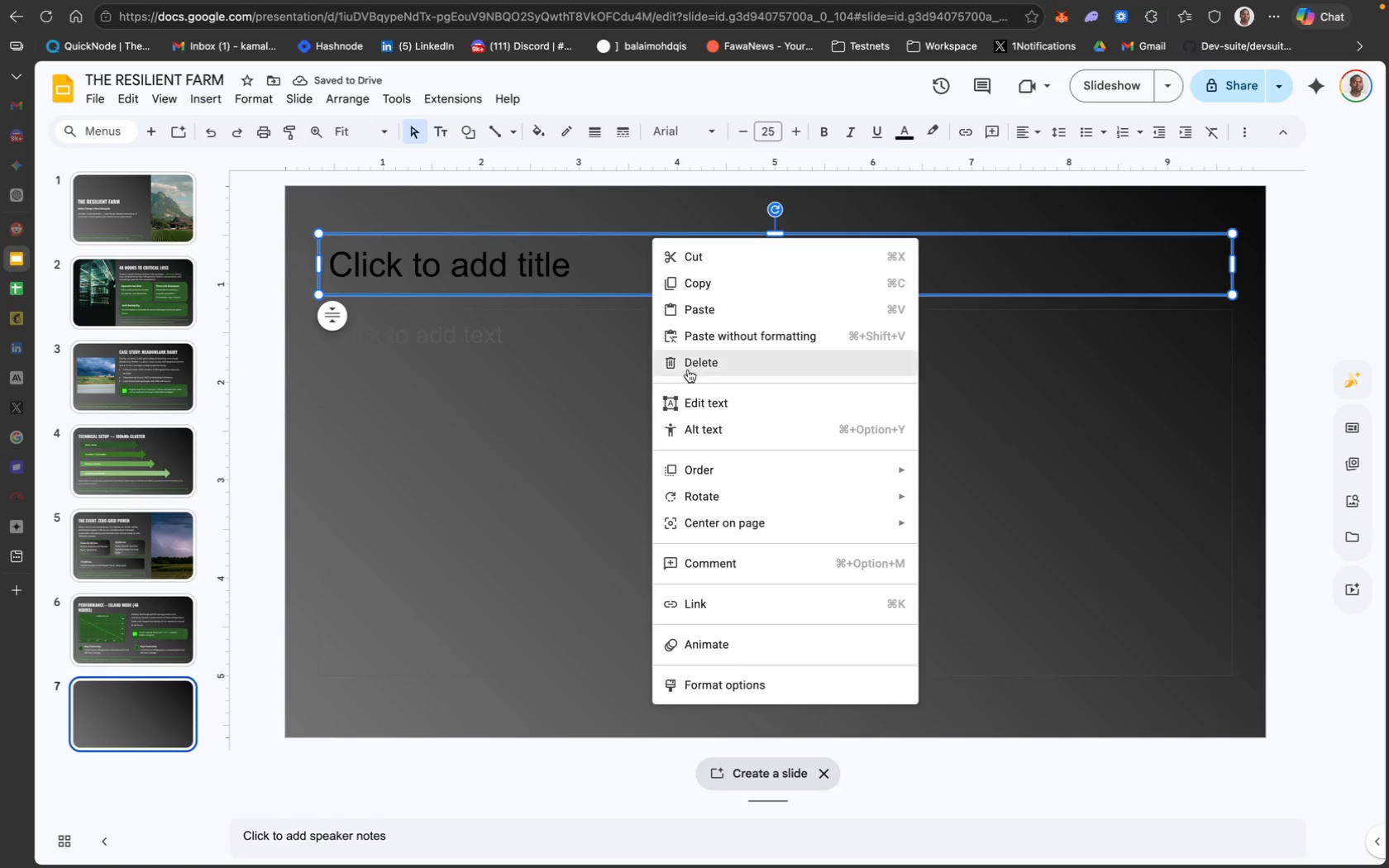 
left_click([693, 374])
 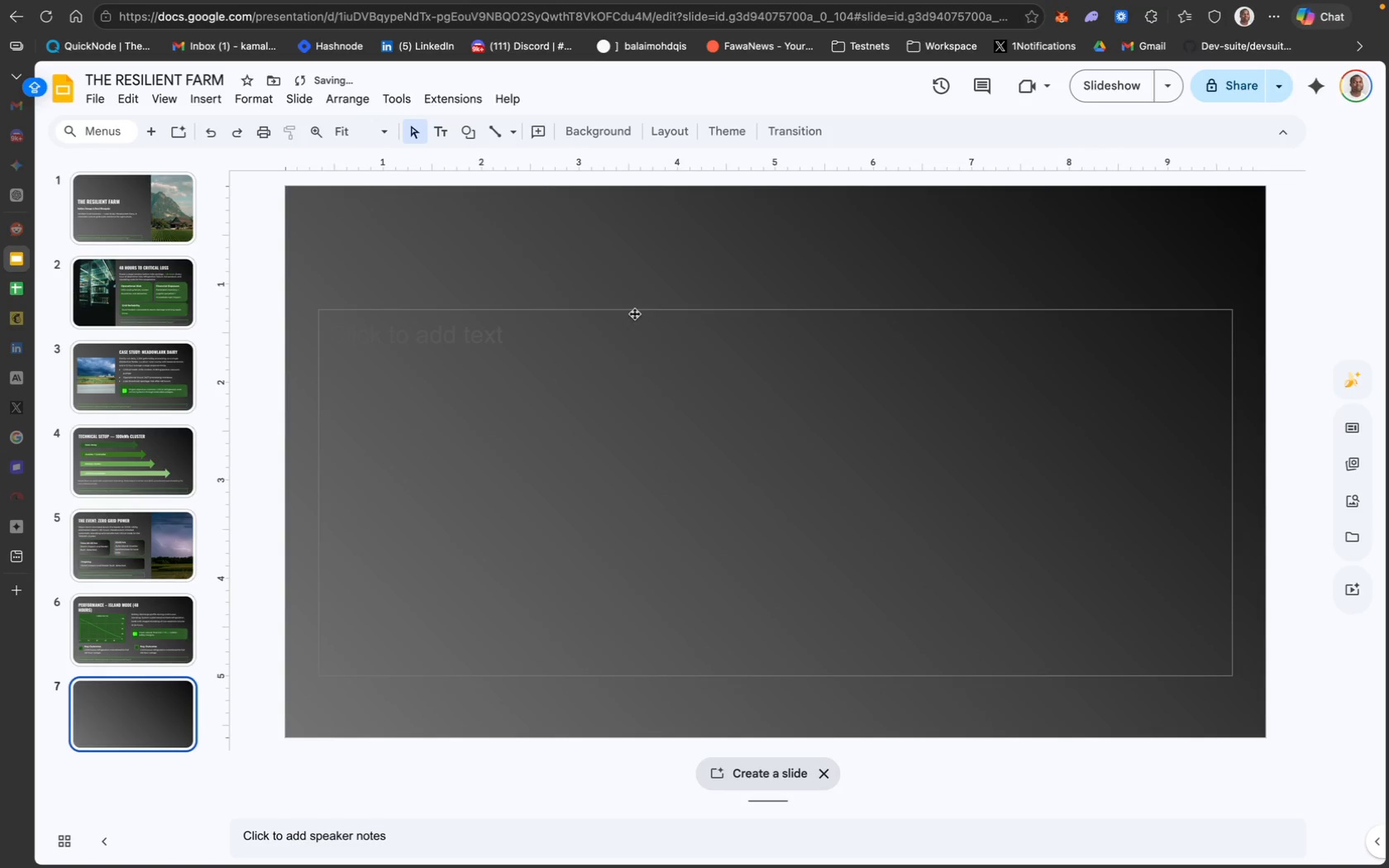 
right_click([634, 312])
 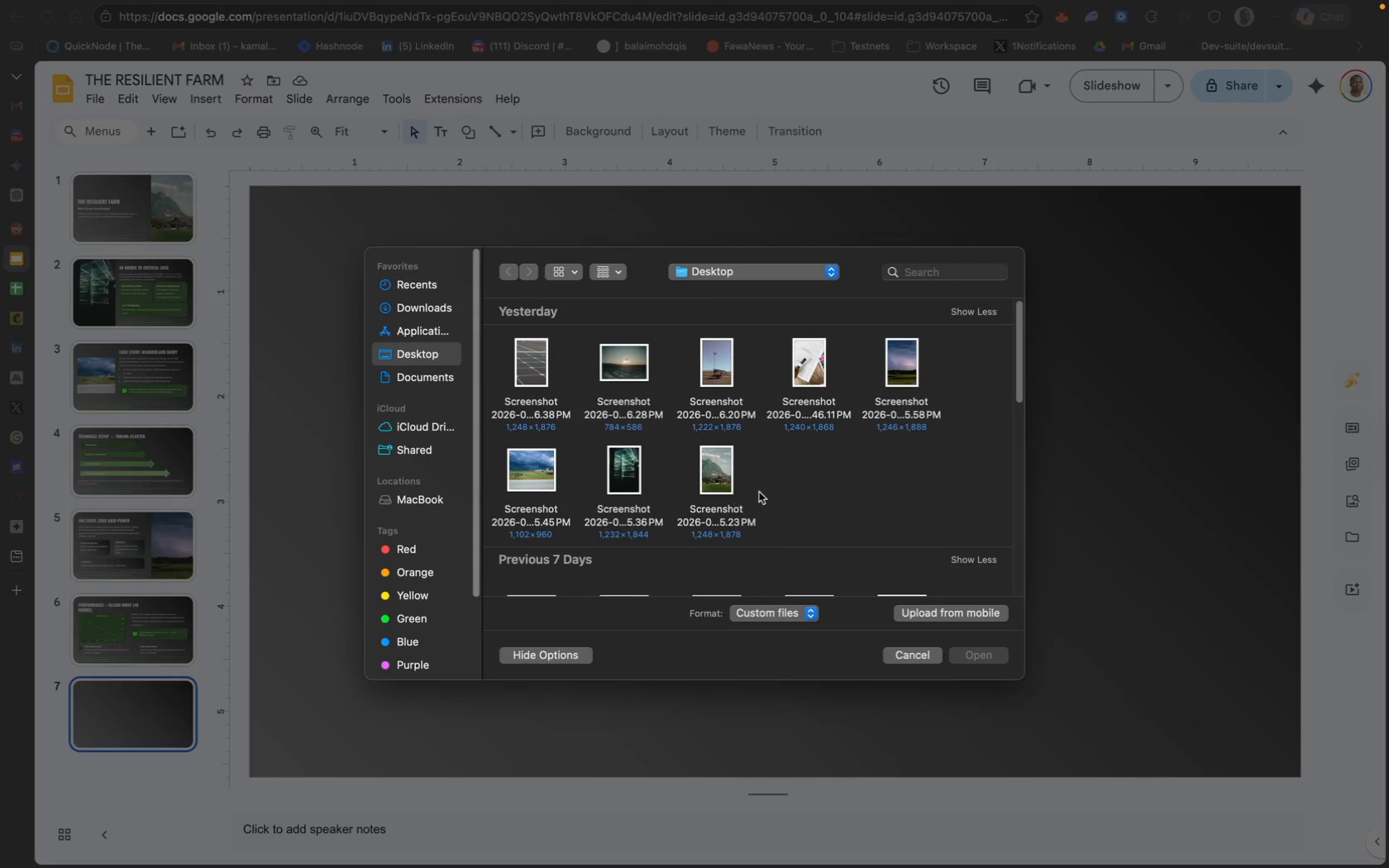 
wait(26.37)
 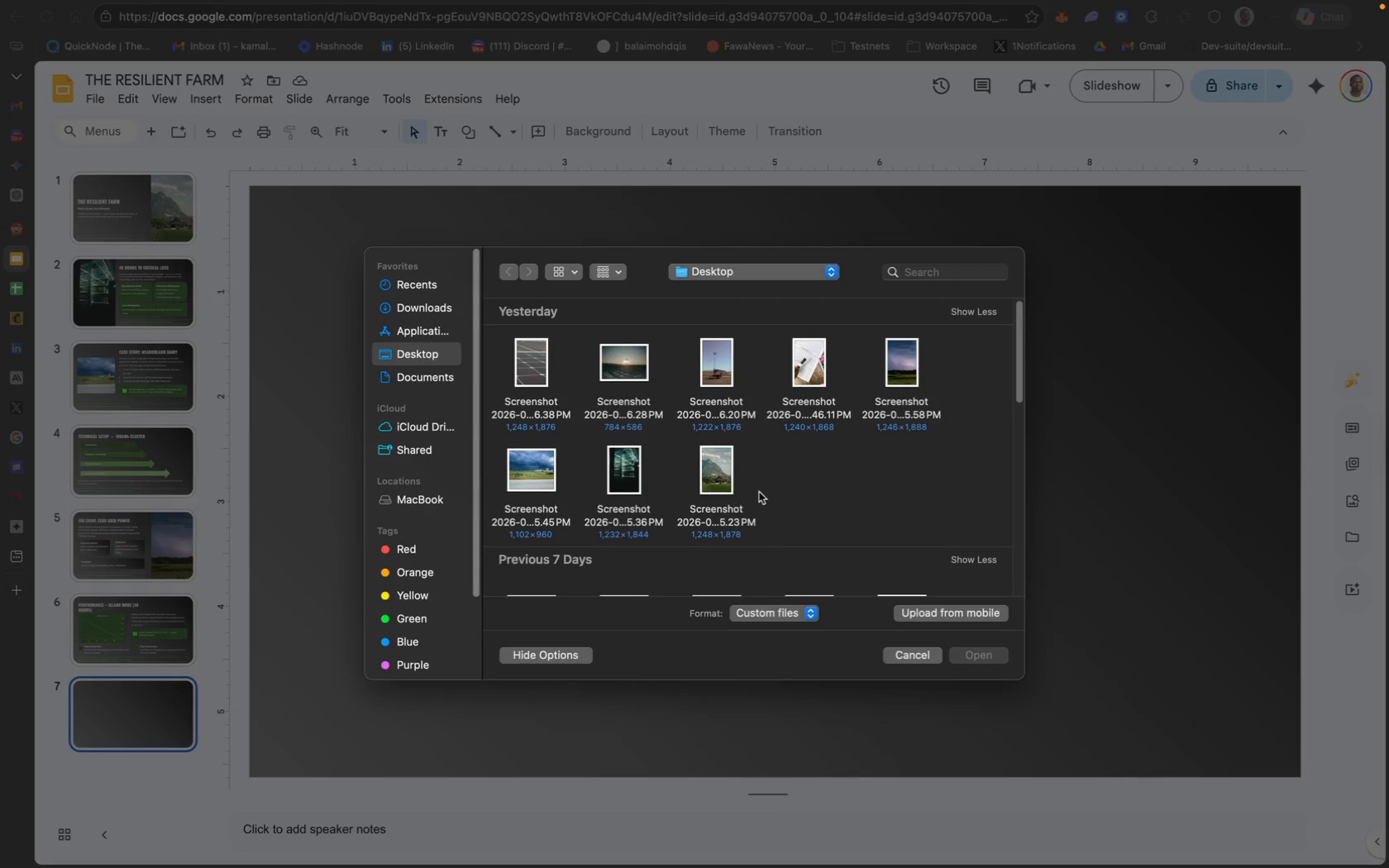 
left_click_drag(start_coordinate=[562, 422], to_coordinate=[1224, 407])
 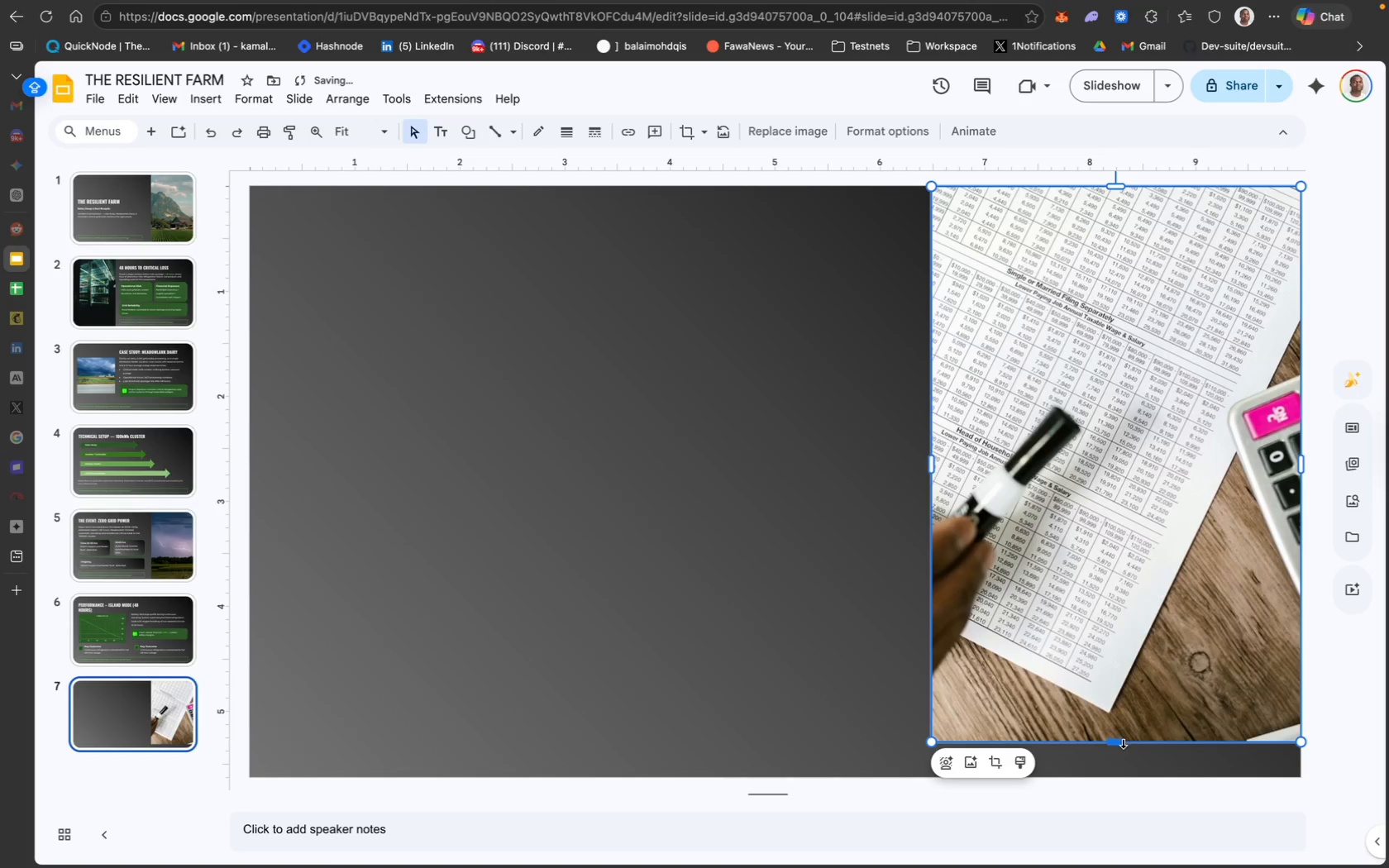 
left_click([1124, 746])
 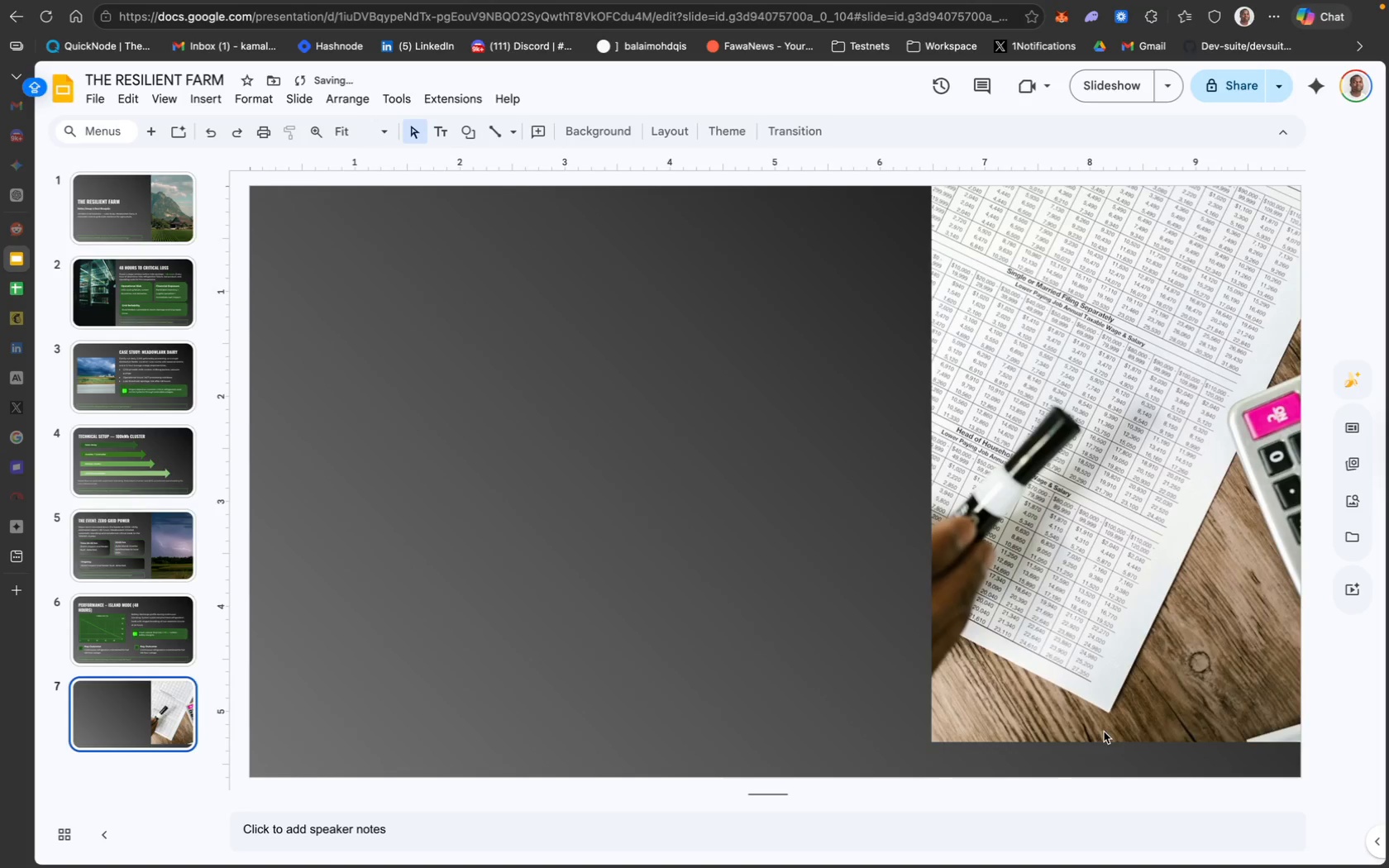 
left_click([1103, 731])
 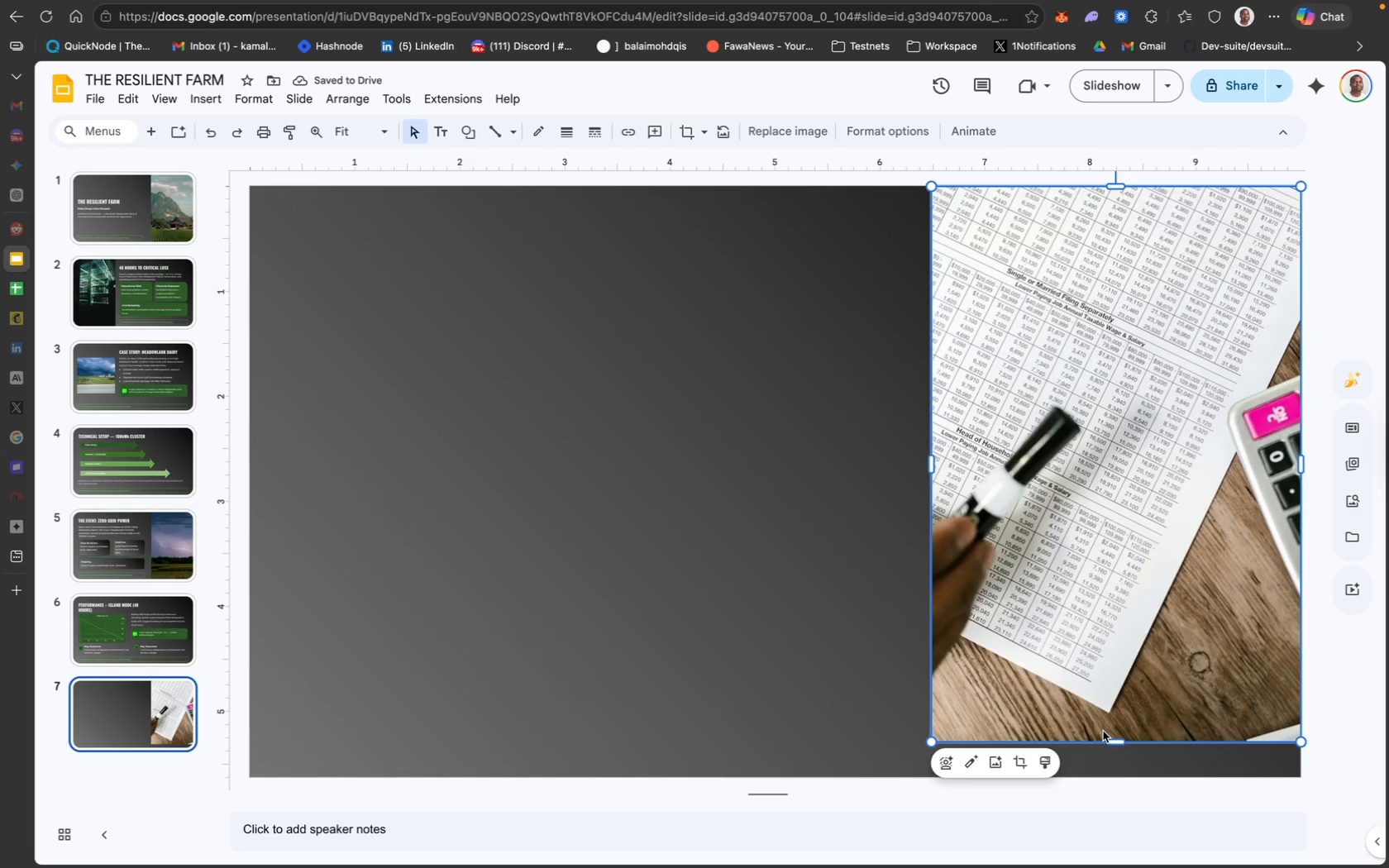 
mouse_move([1126, 739])
 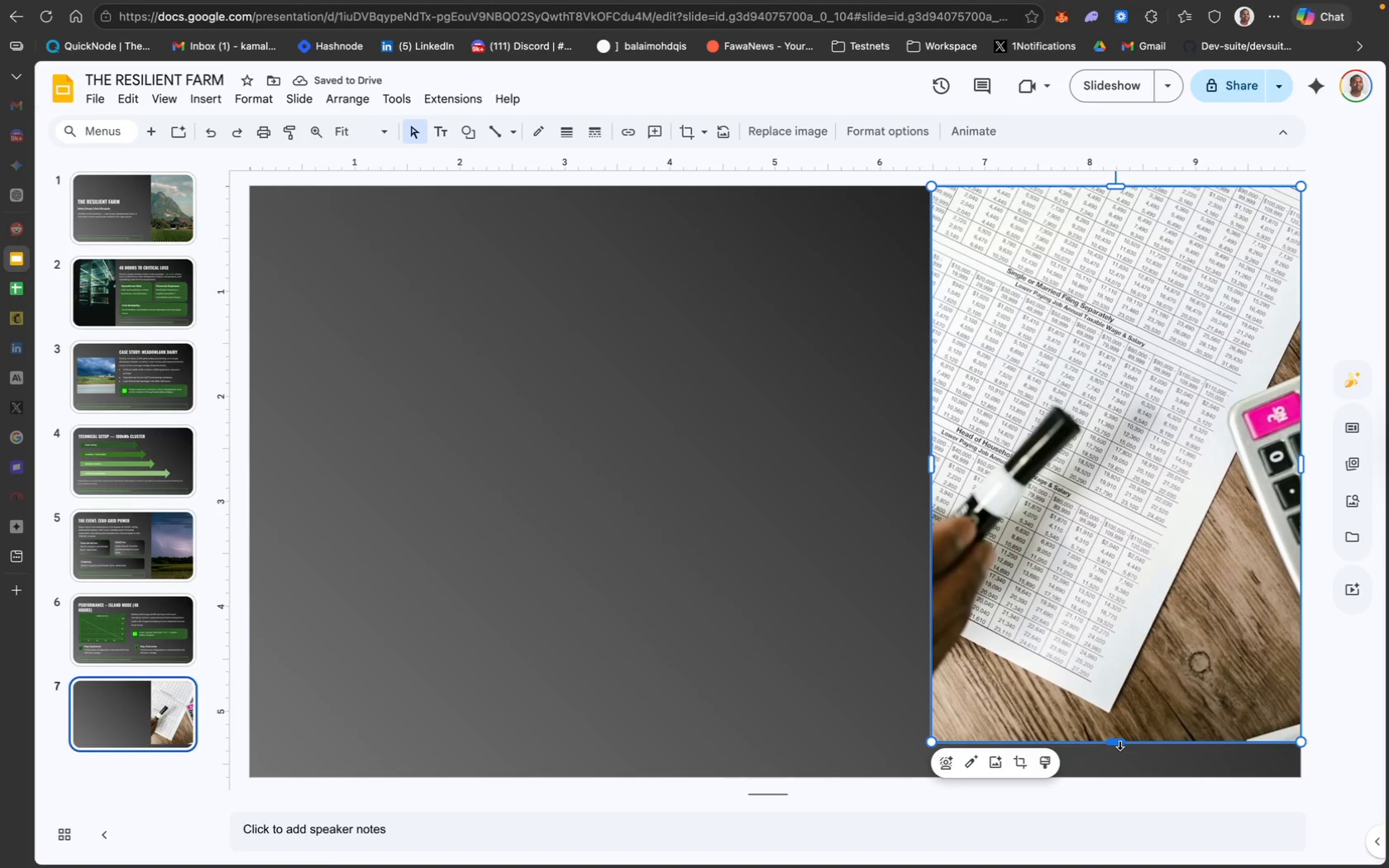 
left_click_drag(start_coordinate=[1119, 744], to_coordinate=[1121, 775])
 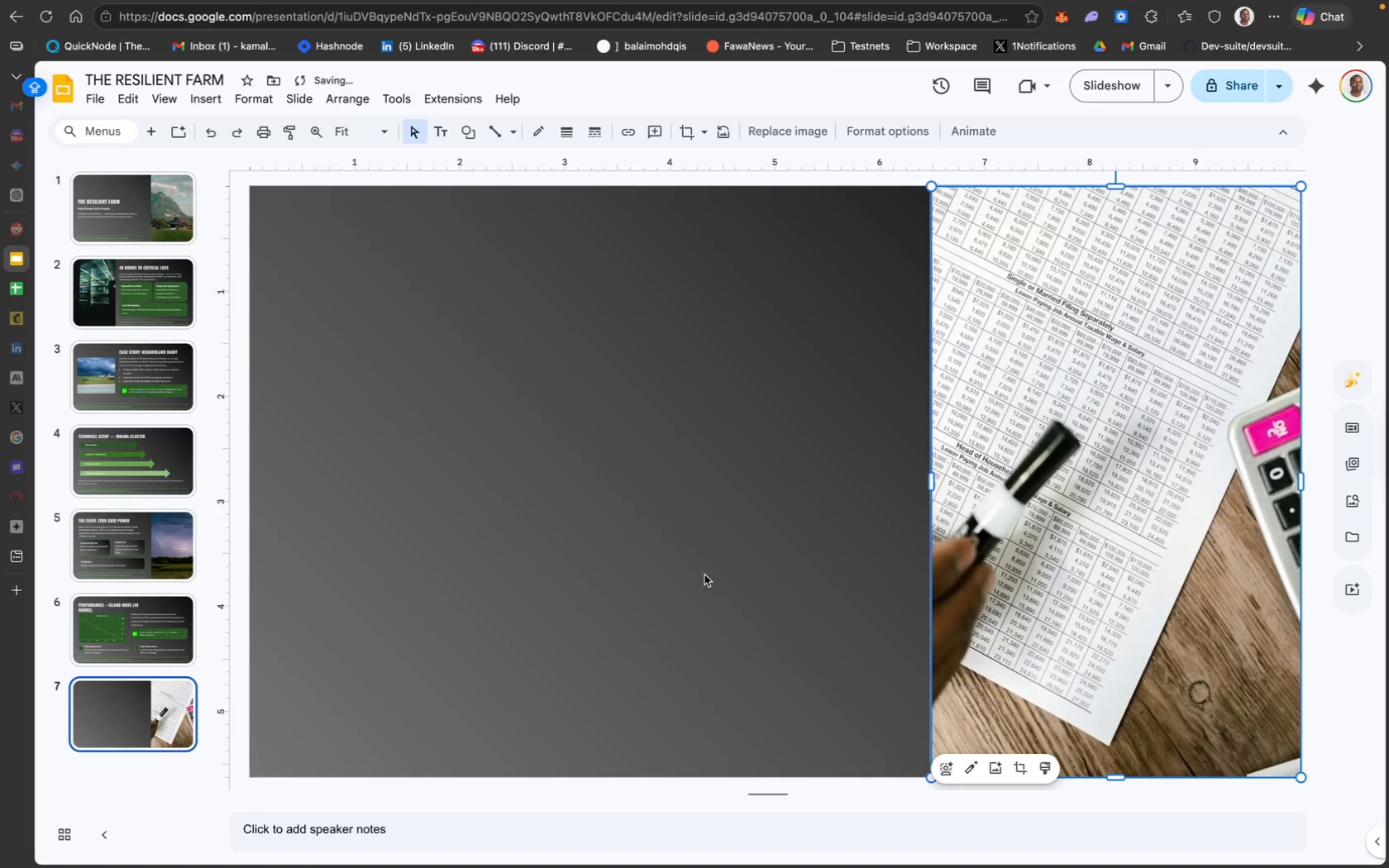 
left_click([704, 575])
 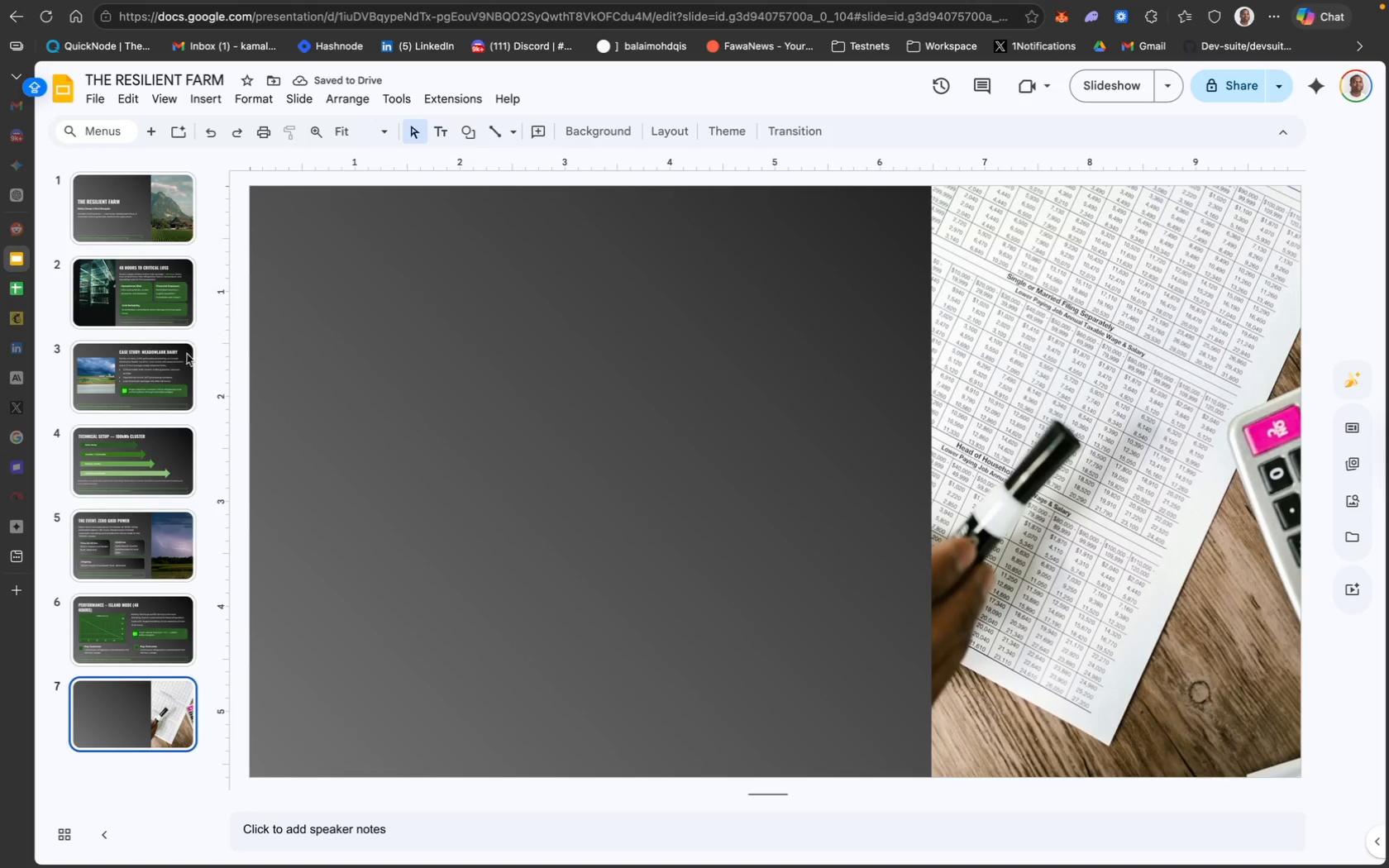 
left_click([162, 538])
 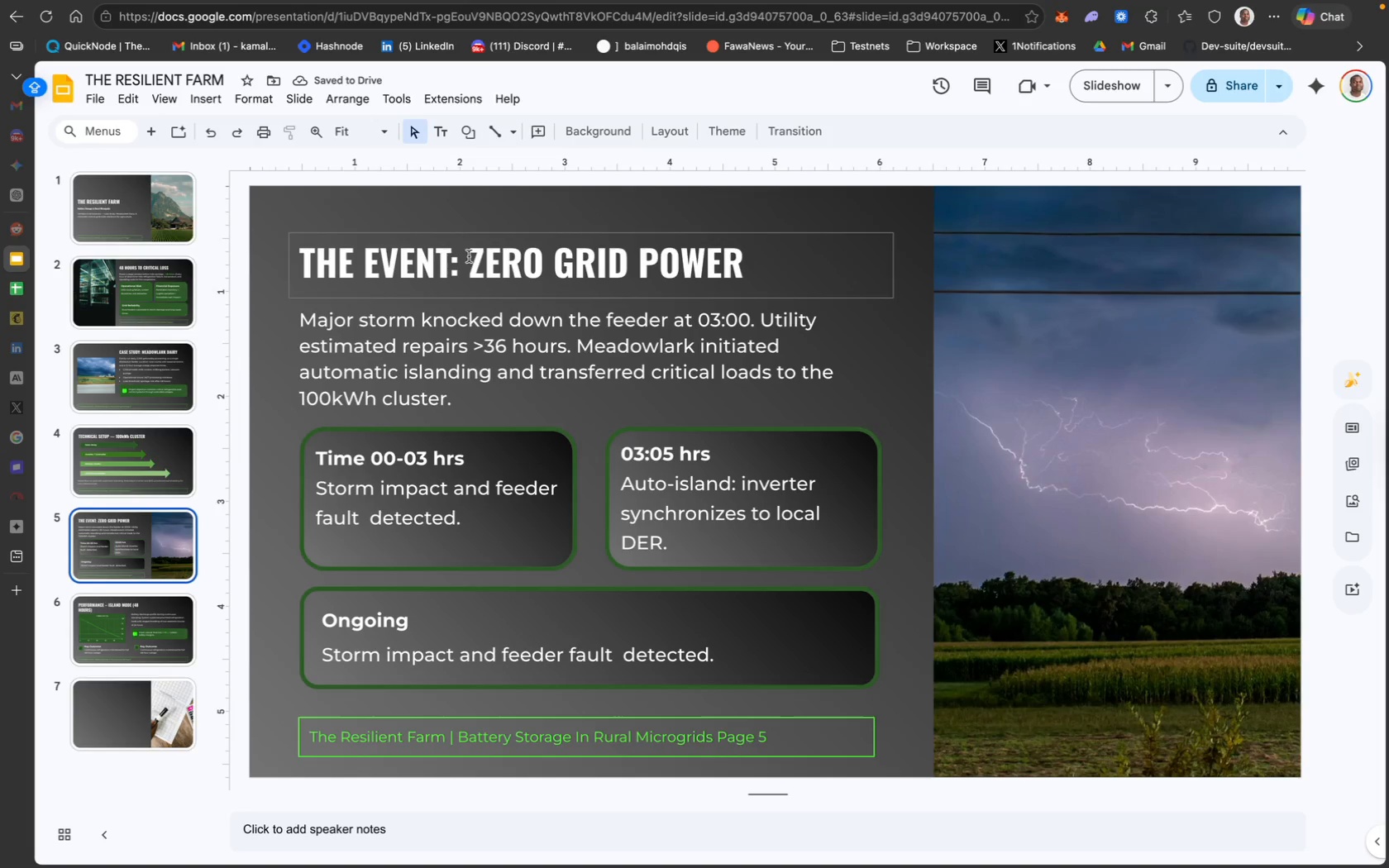 
left_click([461, 245])
 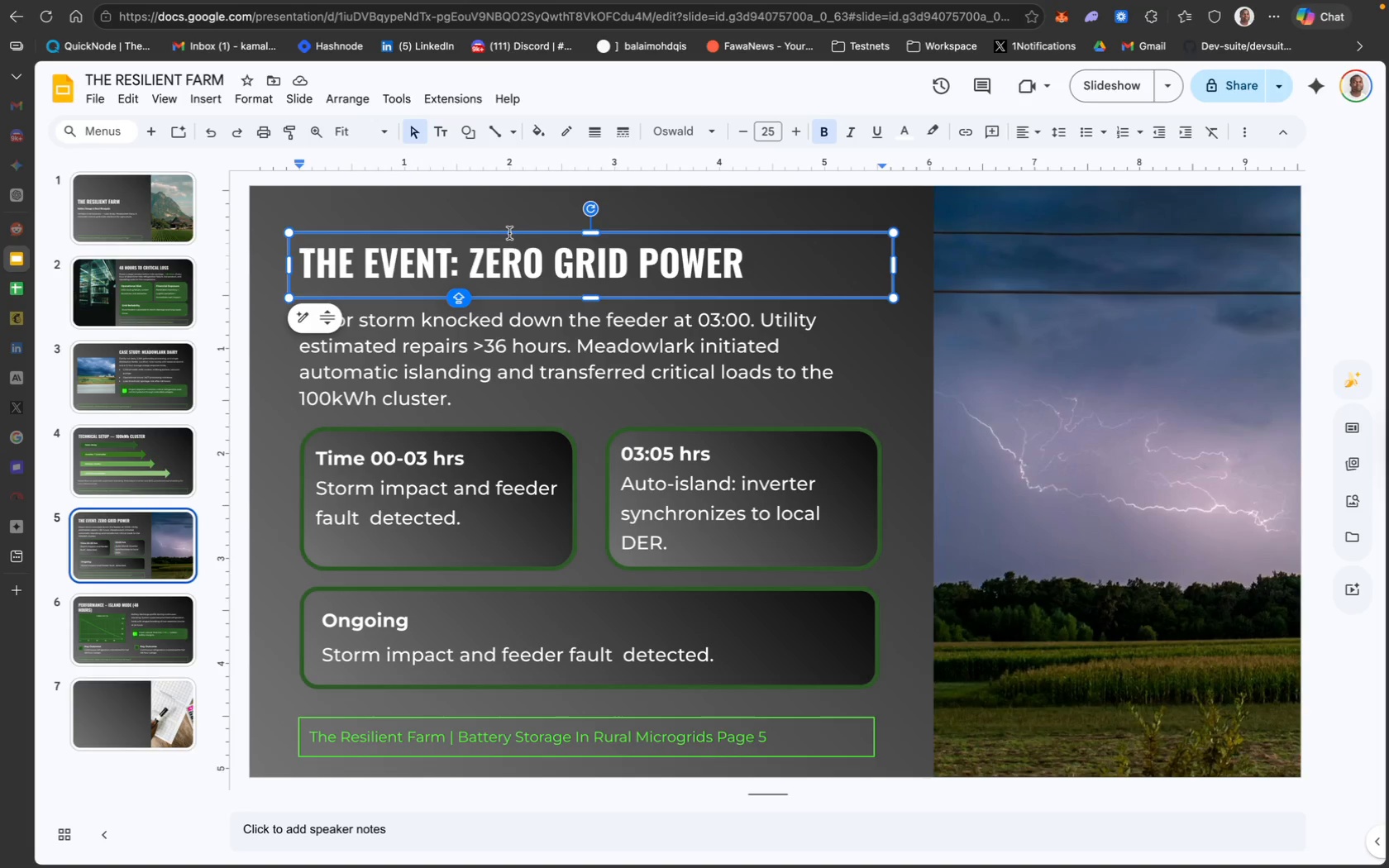 
left_click([509, 234])
 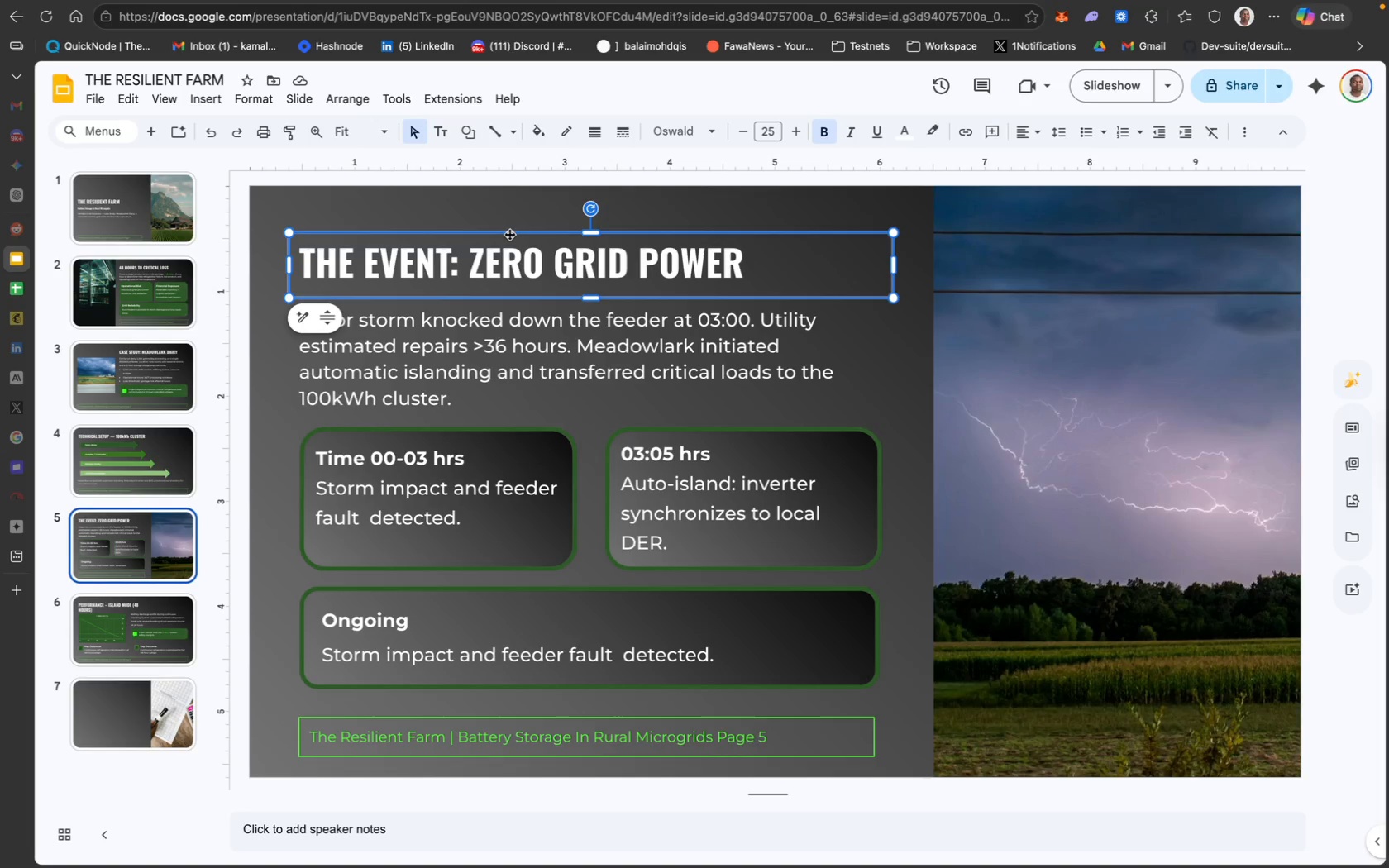 
key(Meta+C)
 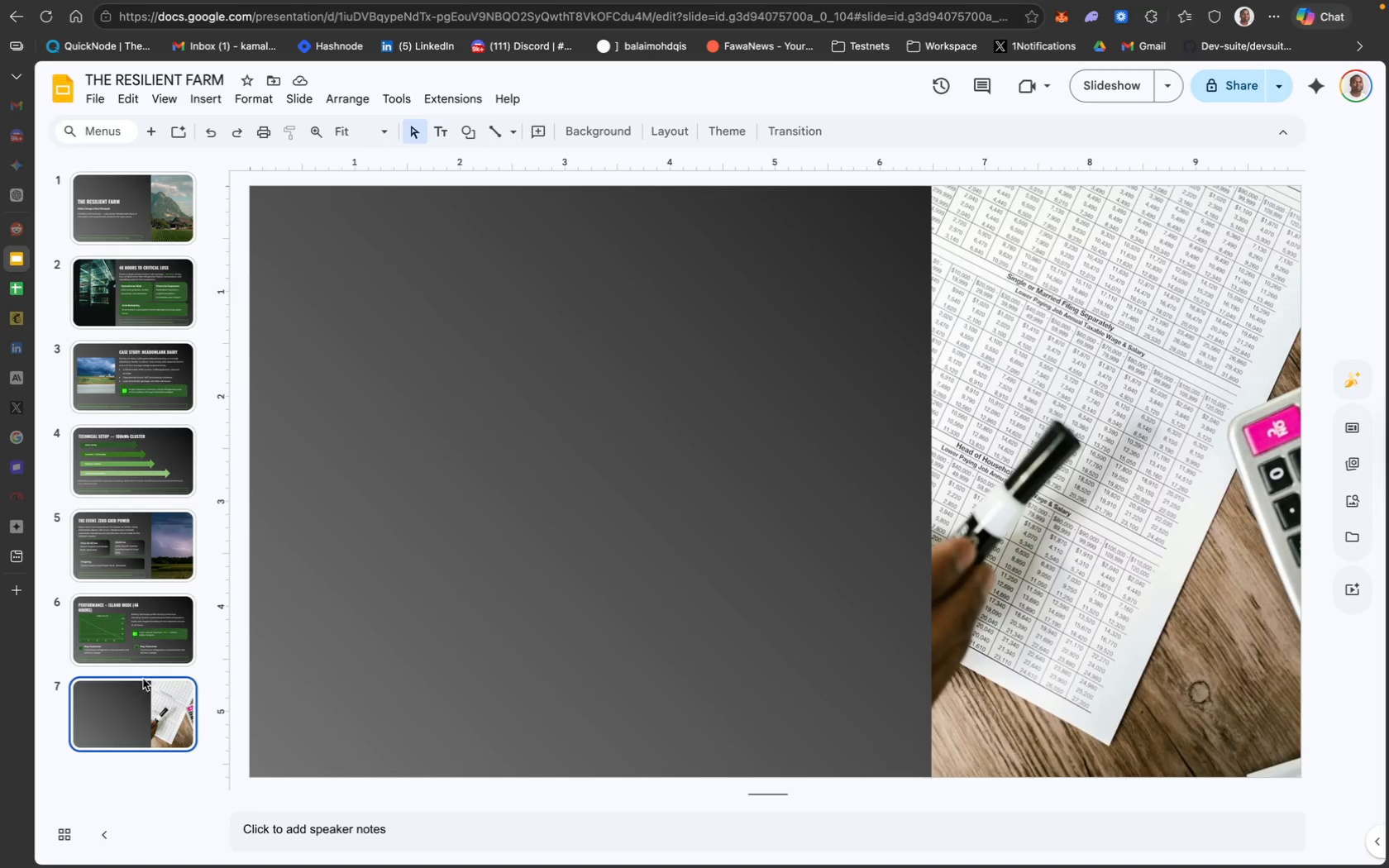 
key(Meta+V)
 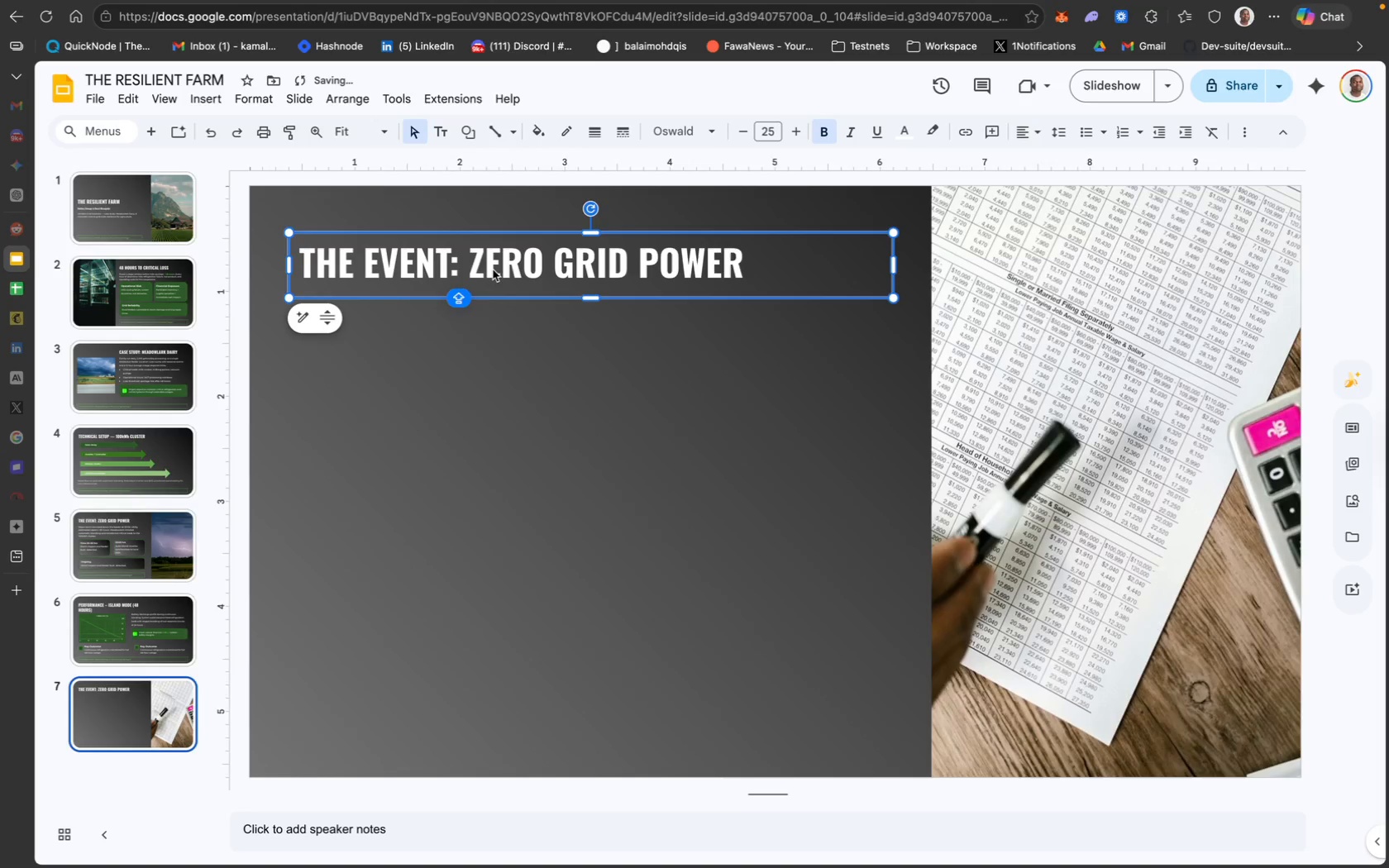 
key(Meta+CommandLeft)
 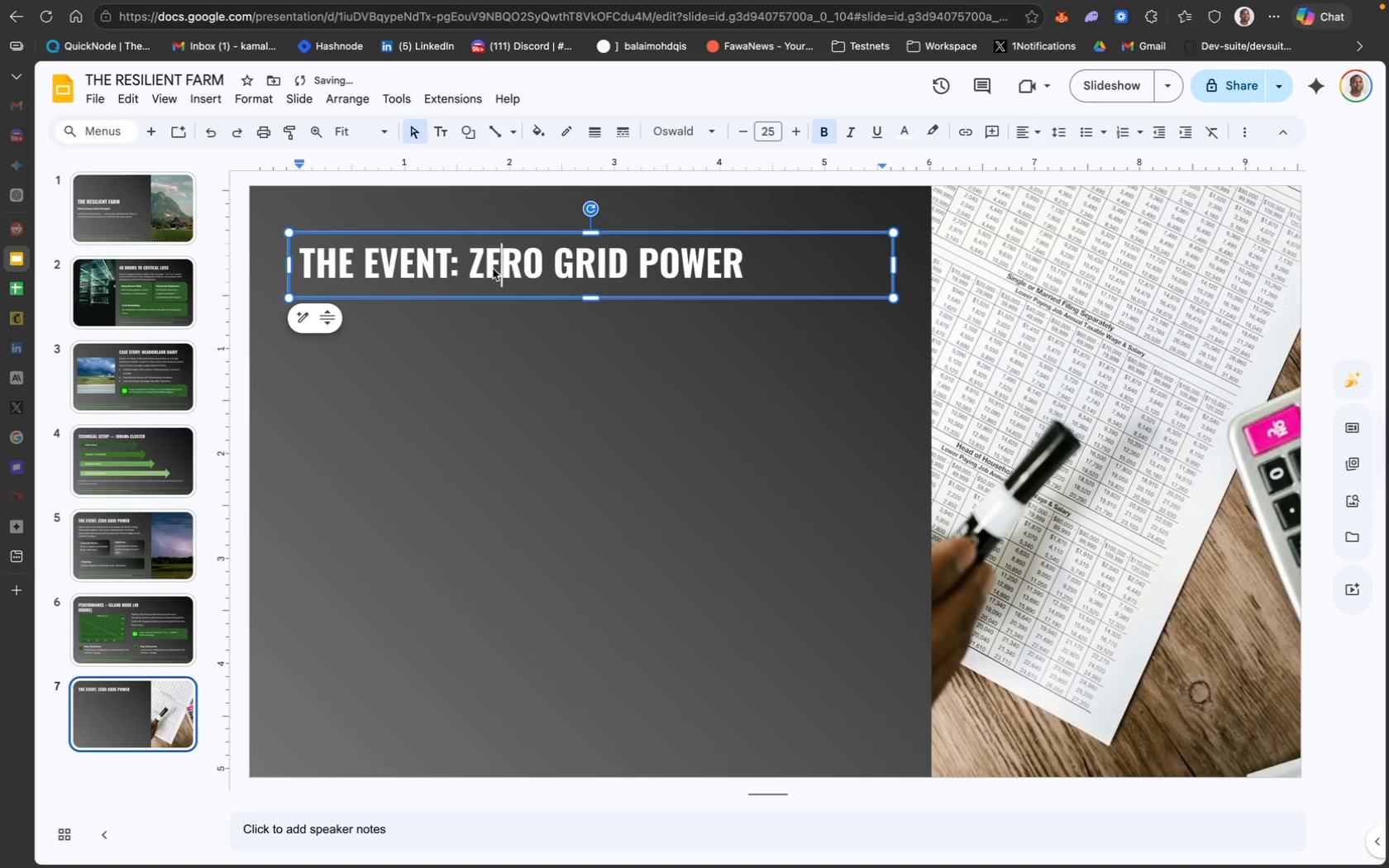 
key(Meta+A)
 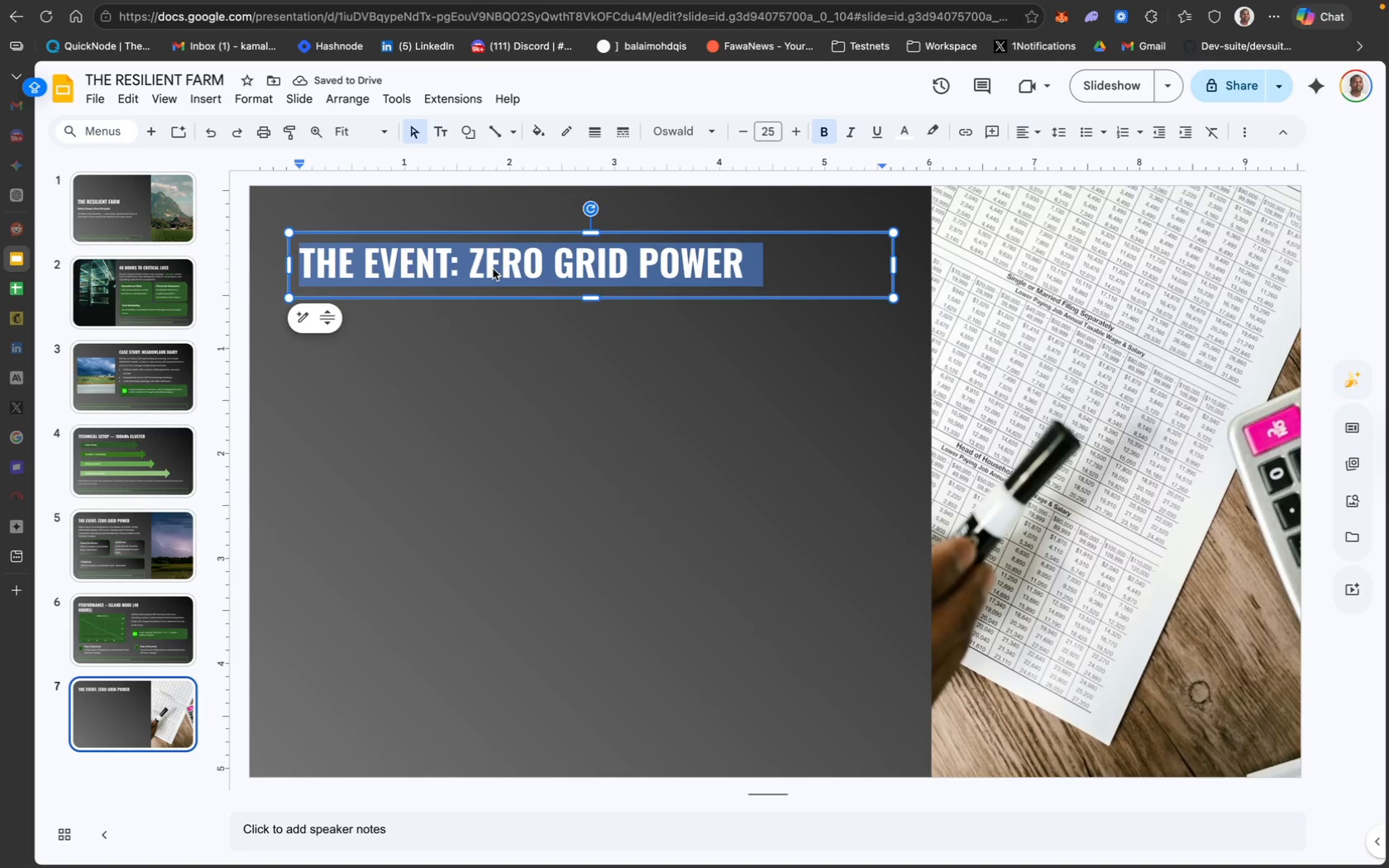 
type(Econo)
 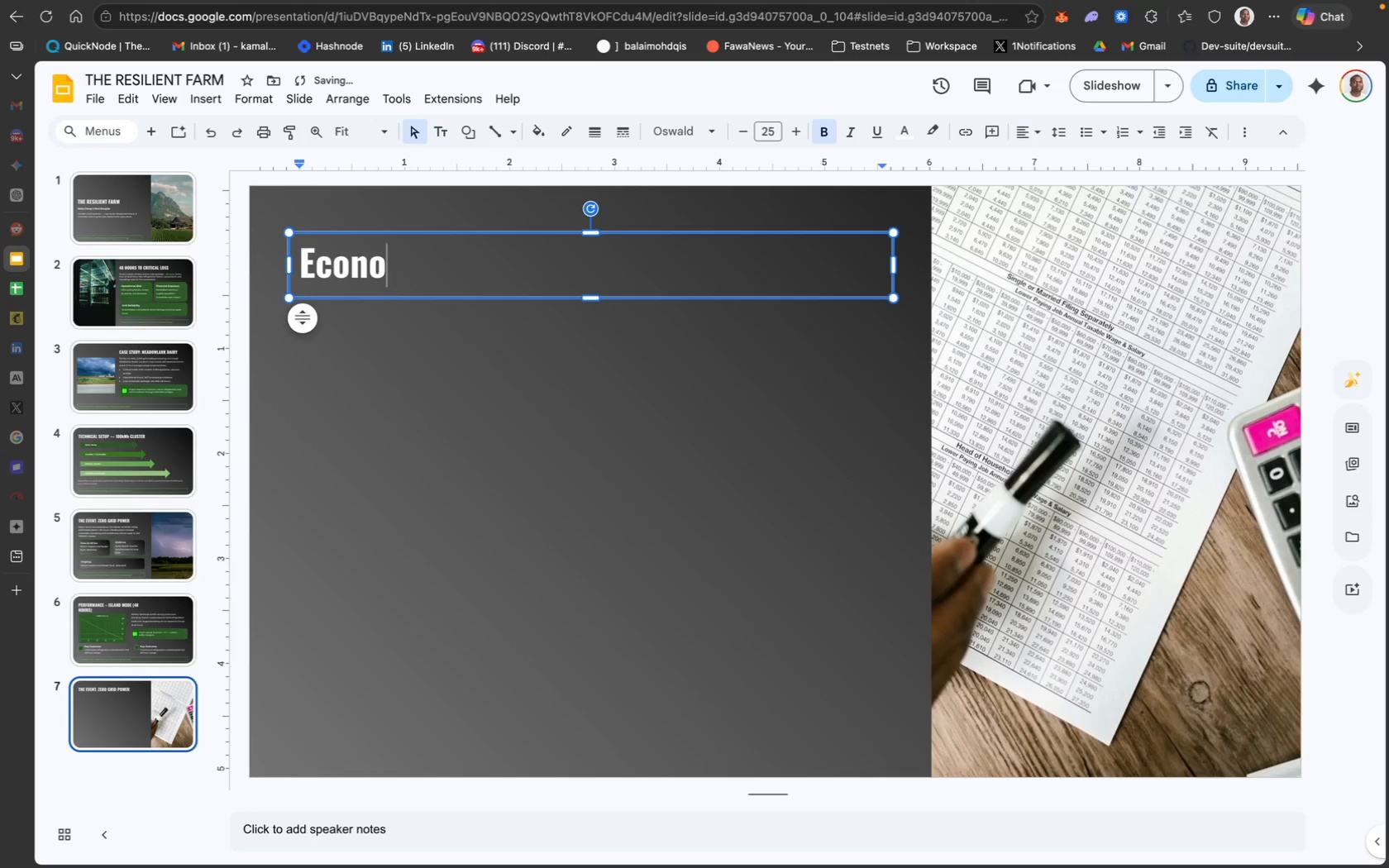 
key(Meta+CommandLeft)
 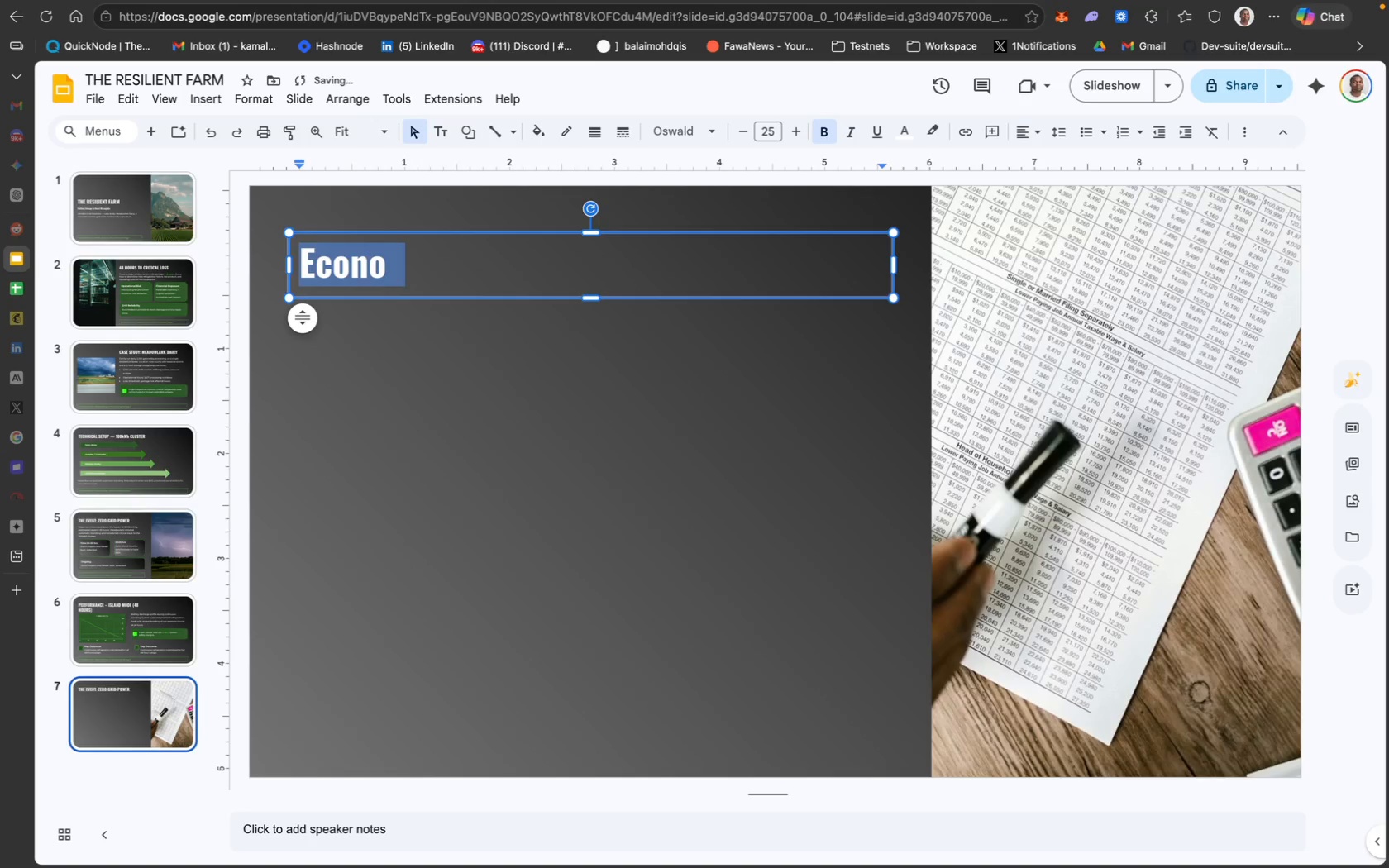 
key(Meta+A)
 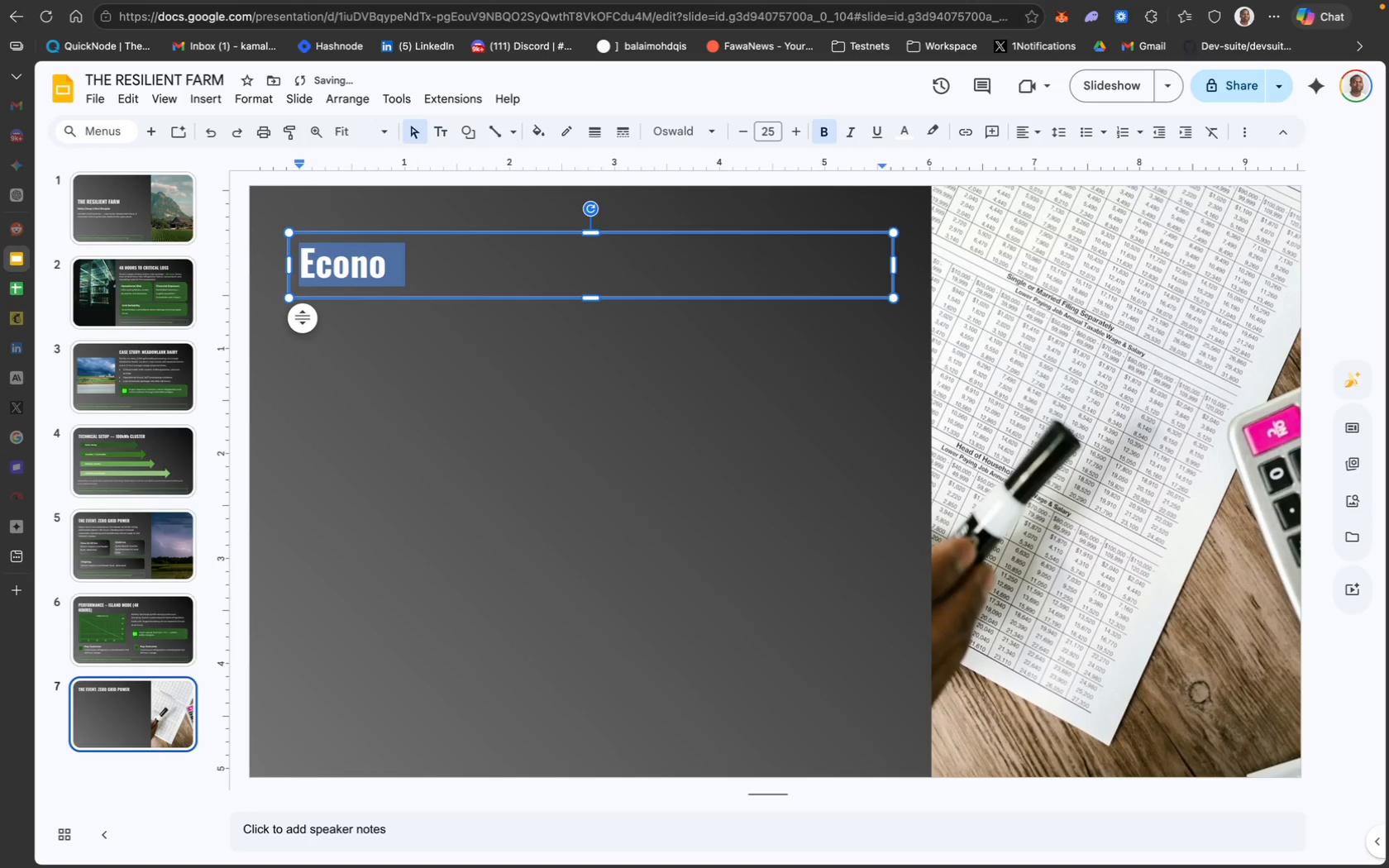 
type(ECONOMIC IMPACT)
 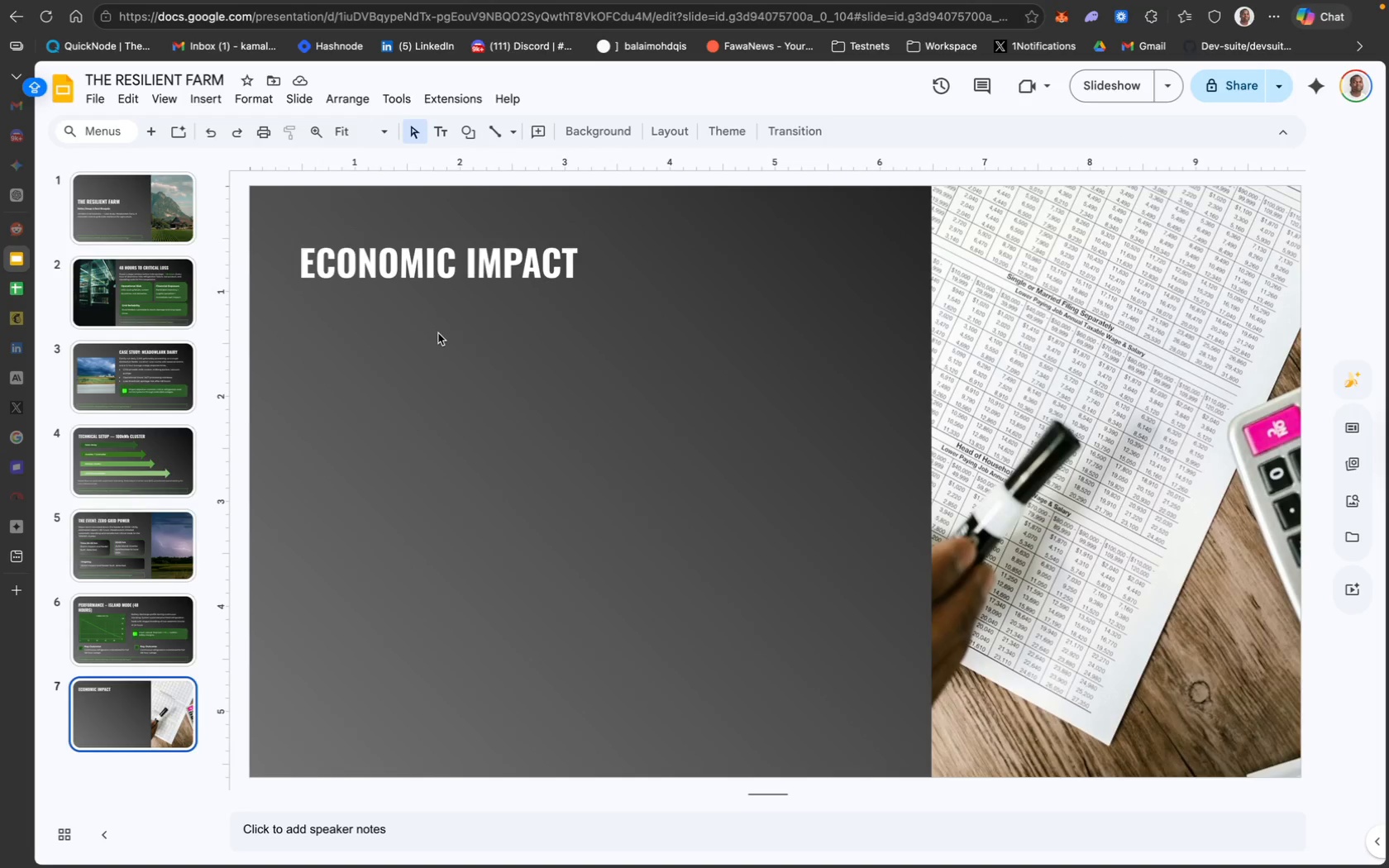 
wait(11.68)
 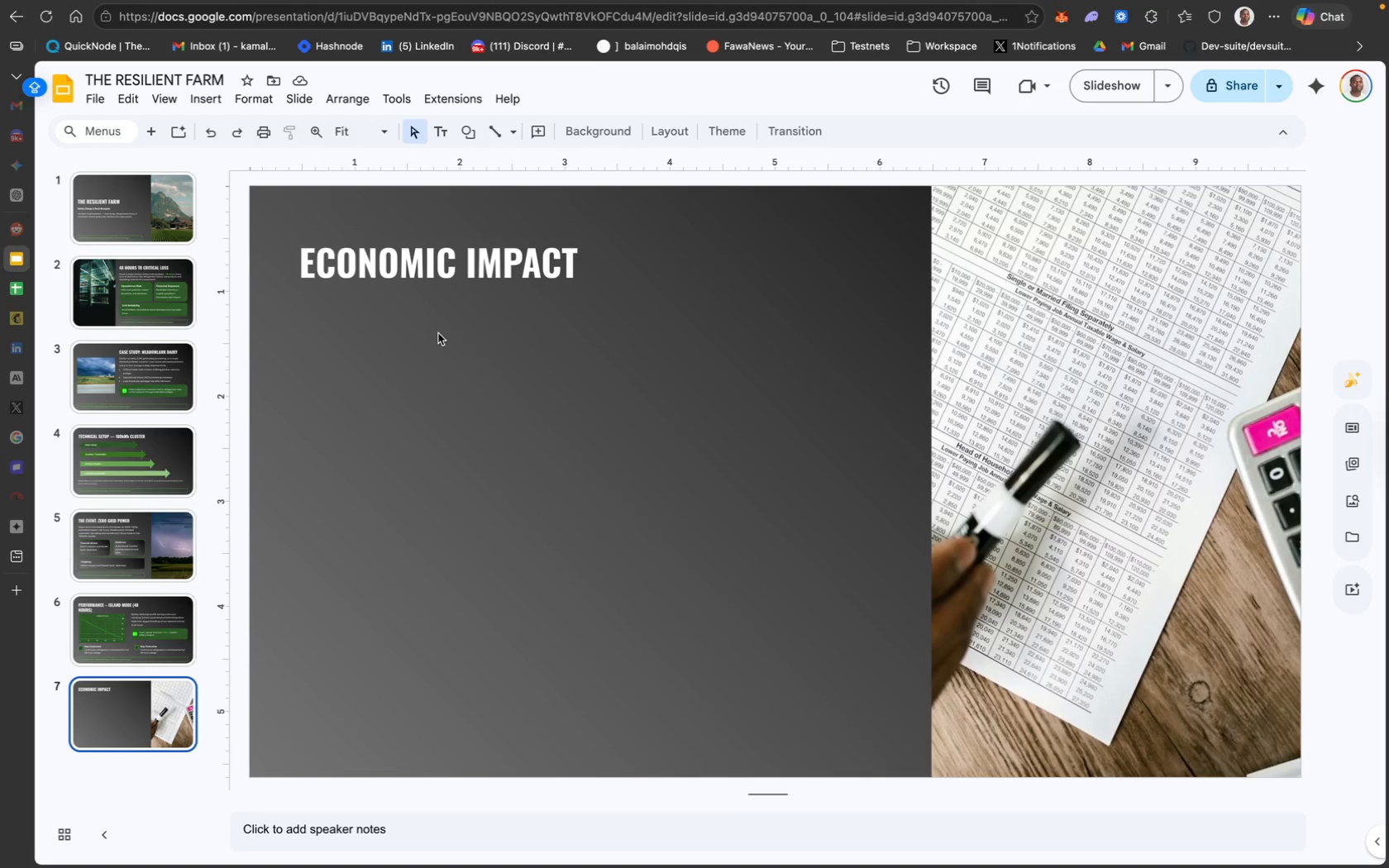 
left_click([157, 707])
 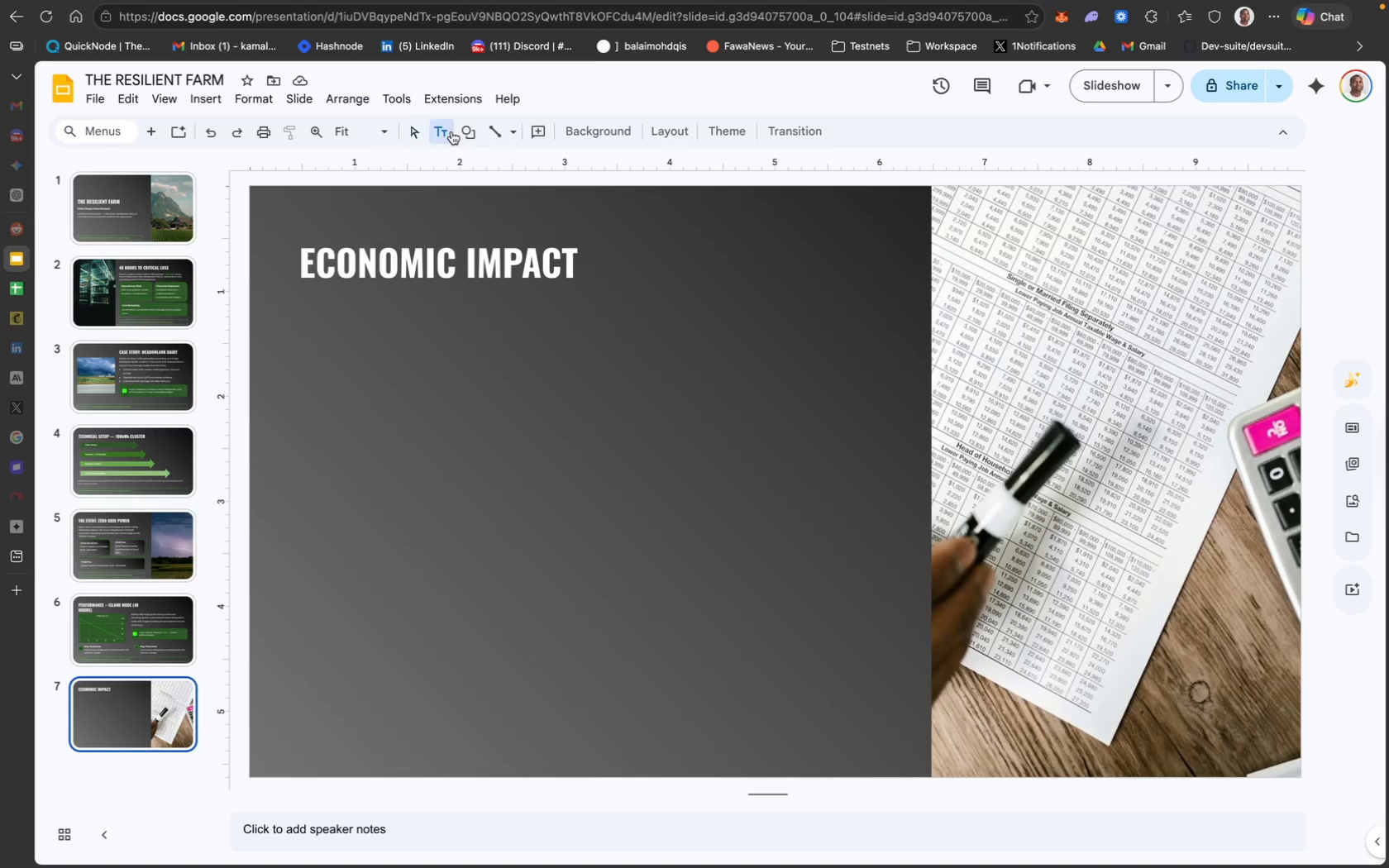 
mouse_move([329, 317])
 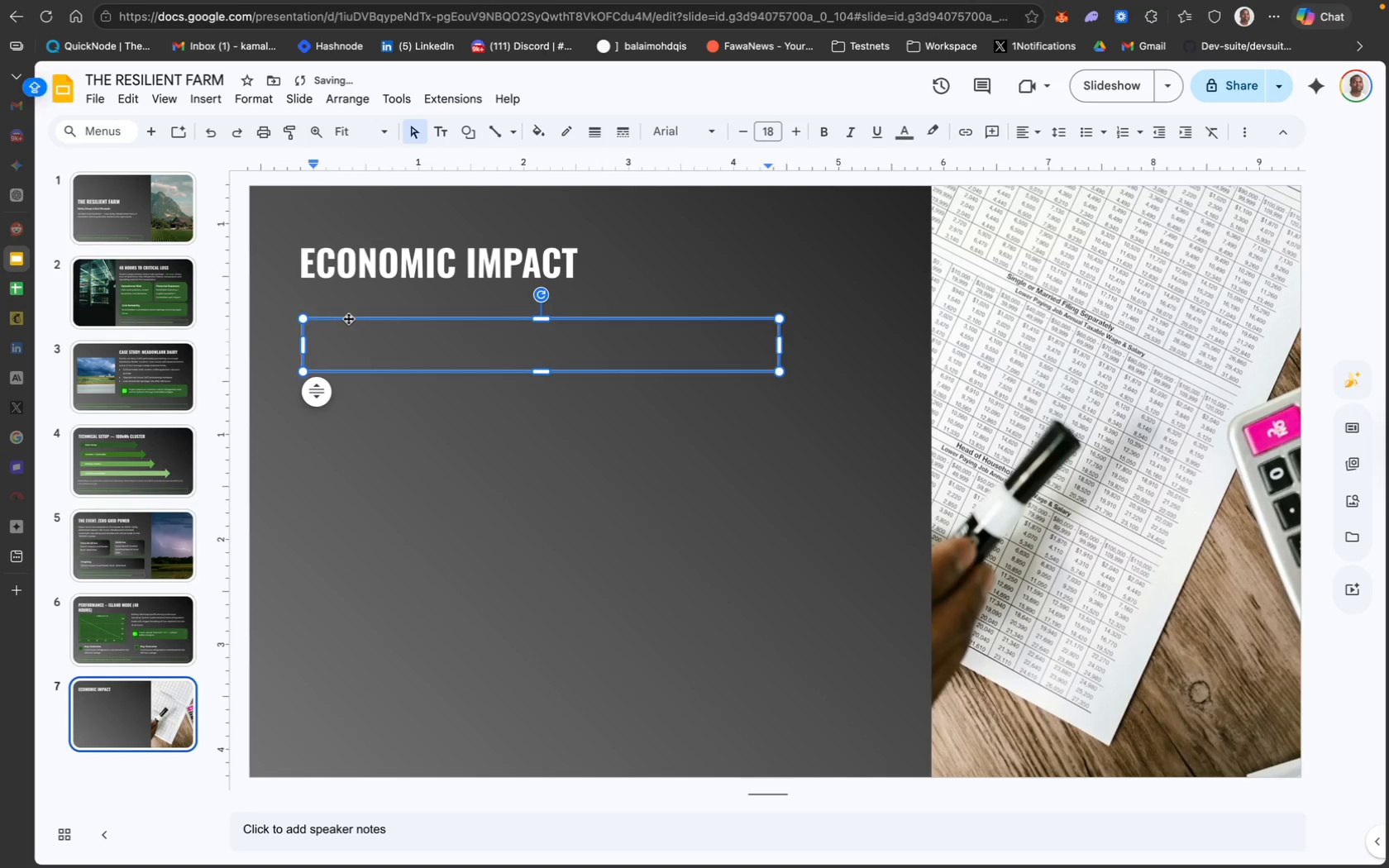 
left_click_drag(start_coordinate=[348, 318], to_coordinate=[333, 298])
 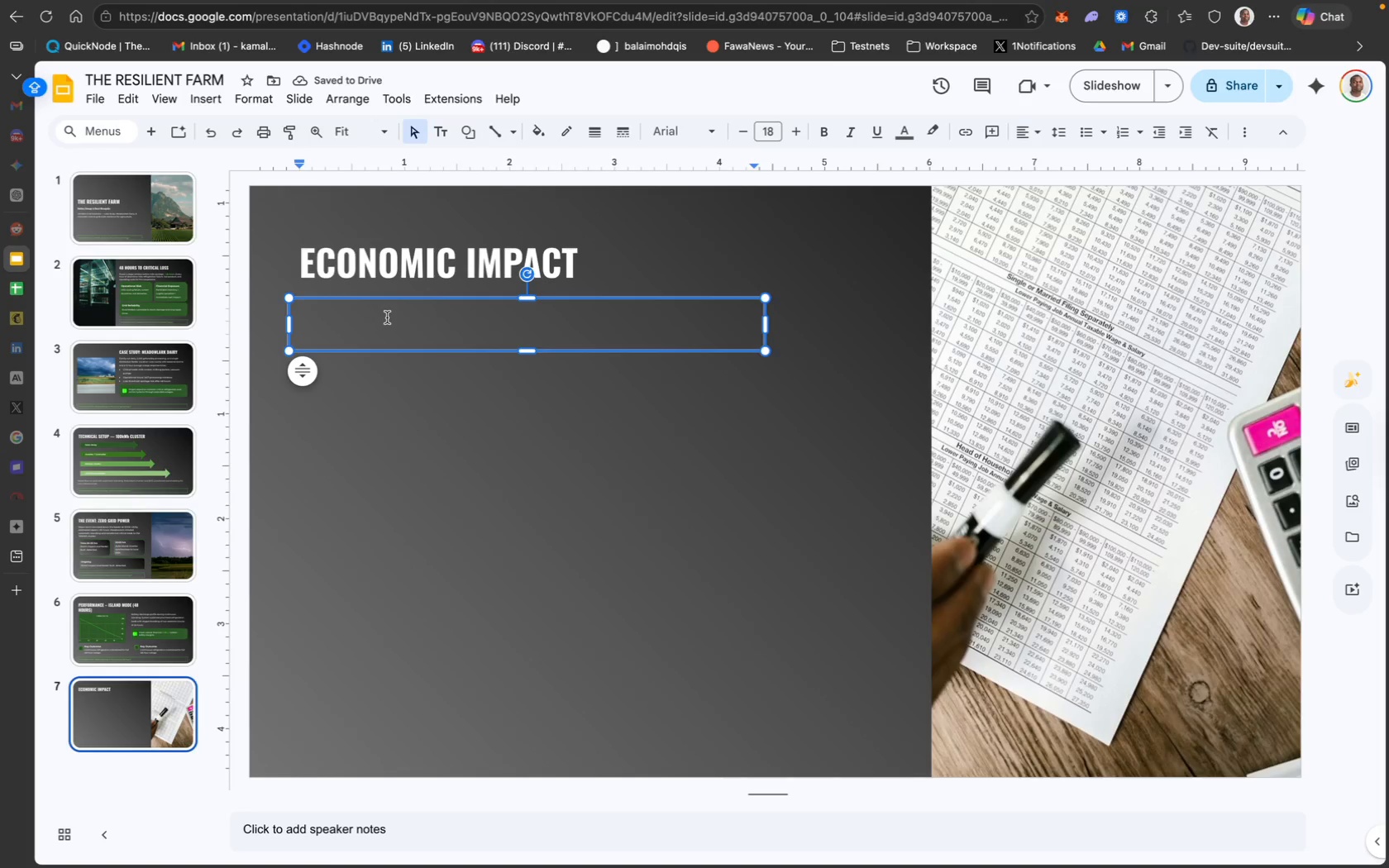 
left_click_drag(start_coordinate=[382, 301], to_coordinate=[392, 315])
 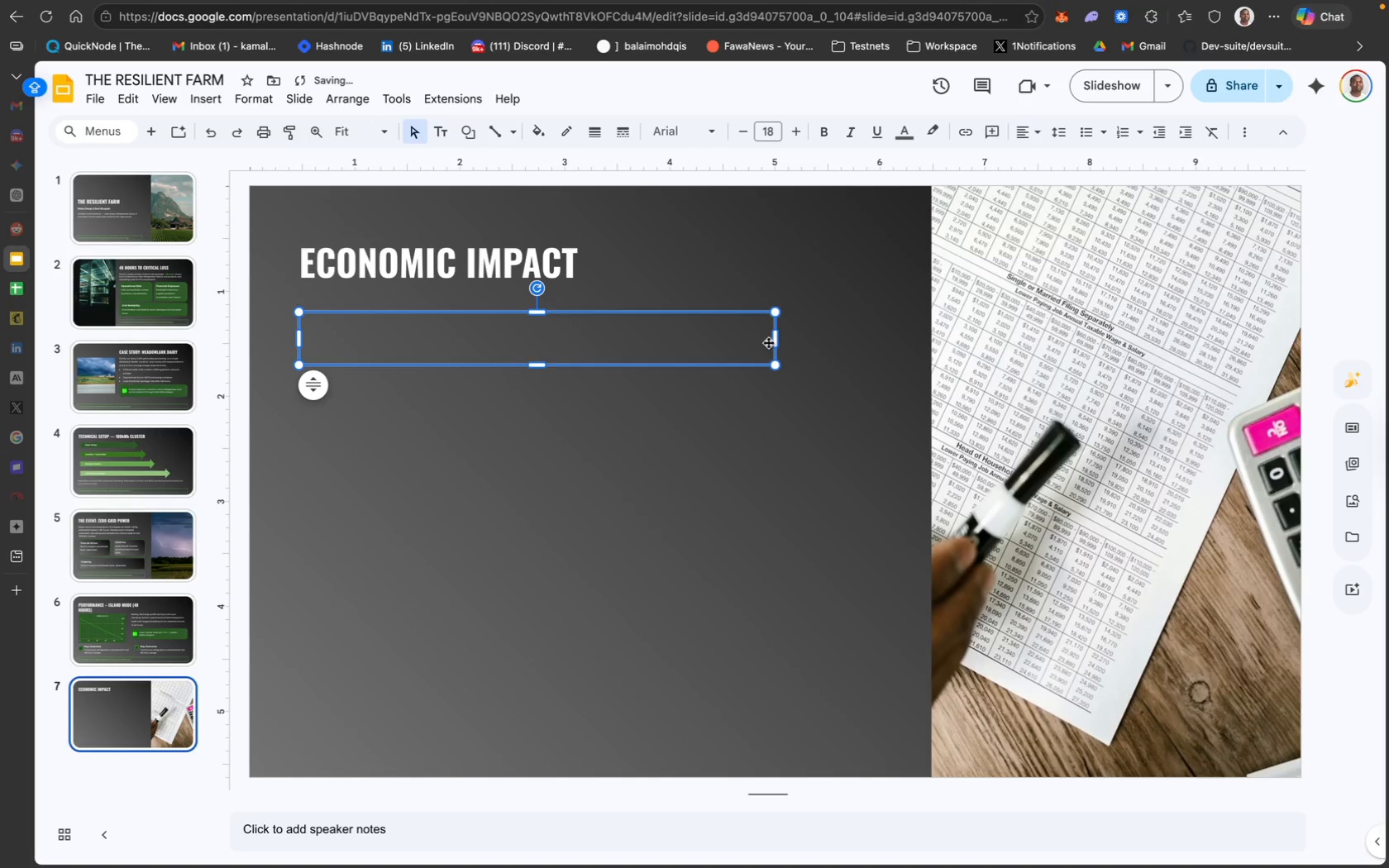 
left_click_drag(start_coordinate=[775, 340], to_coordinate=[513, 346])
 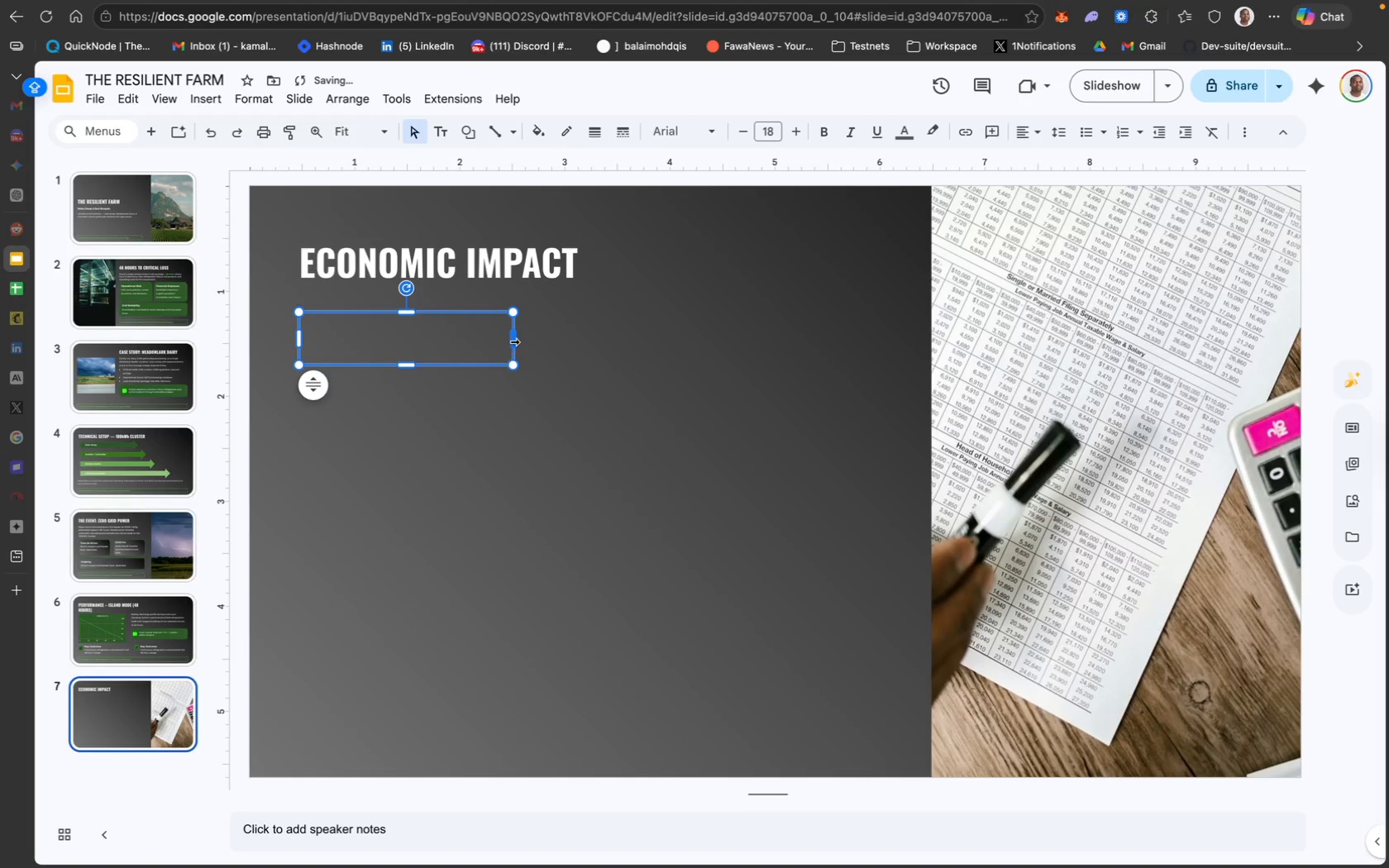 
left_click_drag(start_coordinate=[513, 342], to_coordinate=[449, 336])
 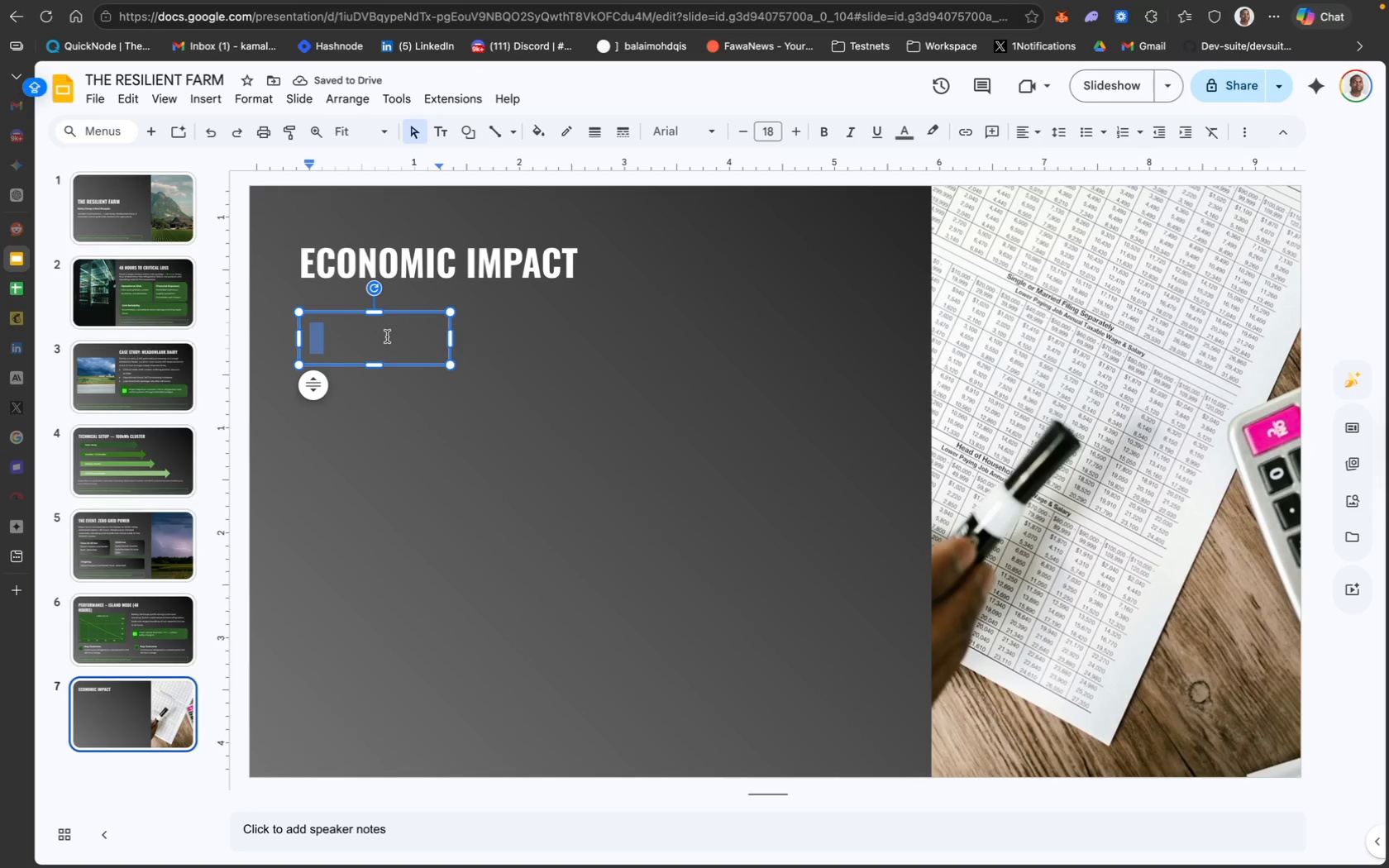 
wait(5.47)
 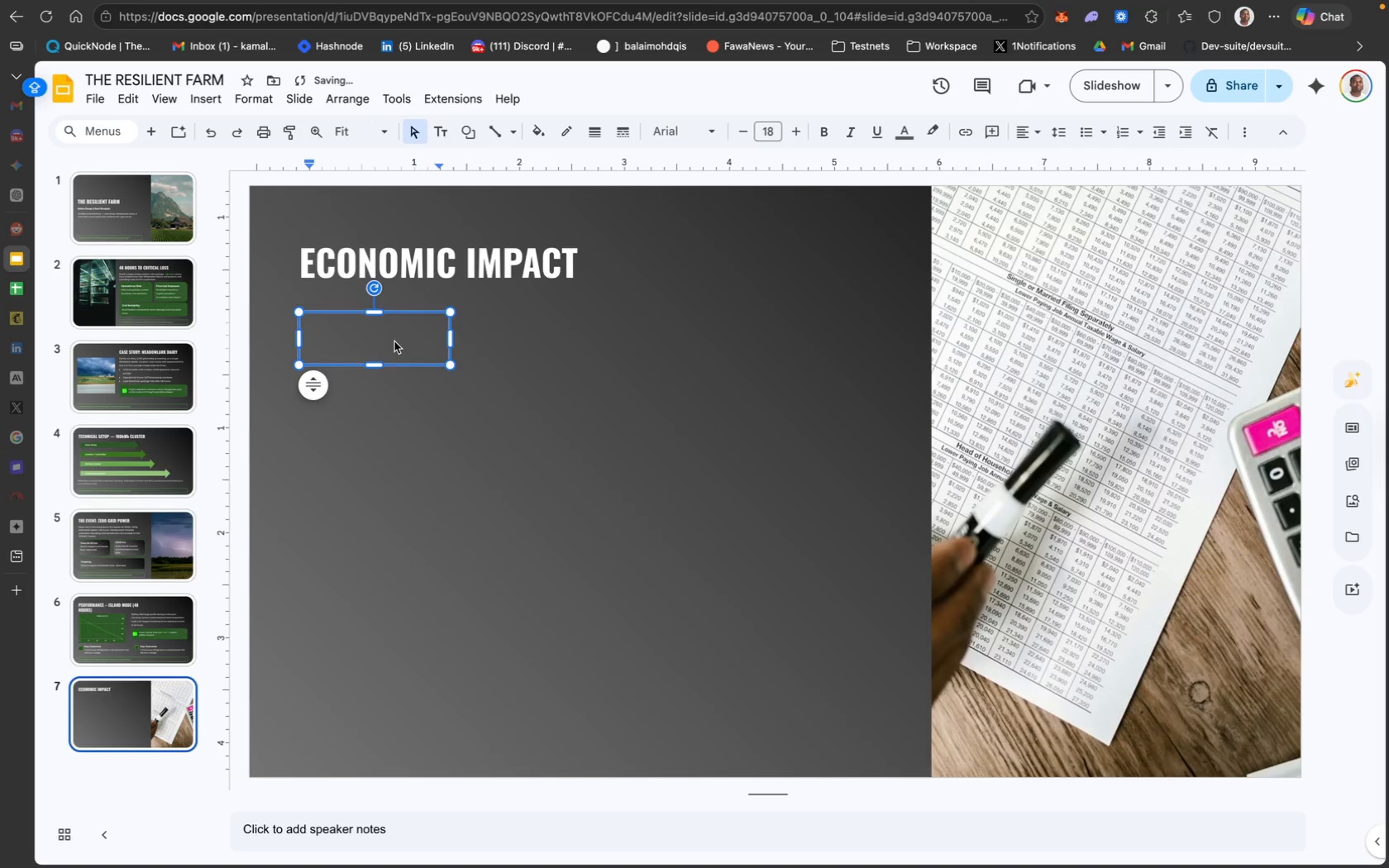 
left_click([383, 334])
 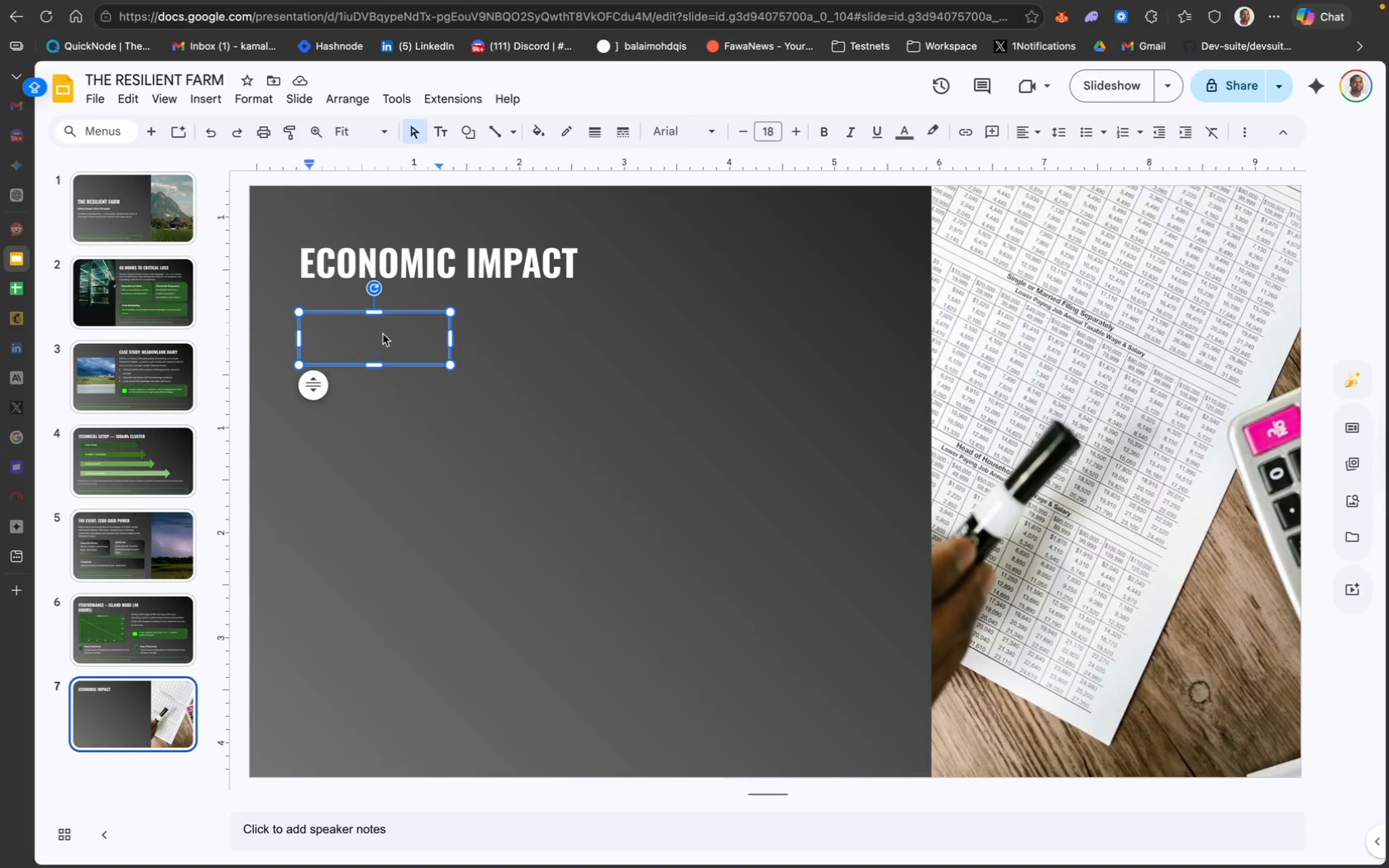 
type(%)
key(Backspace)
type($120K)
 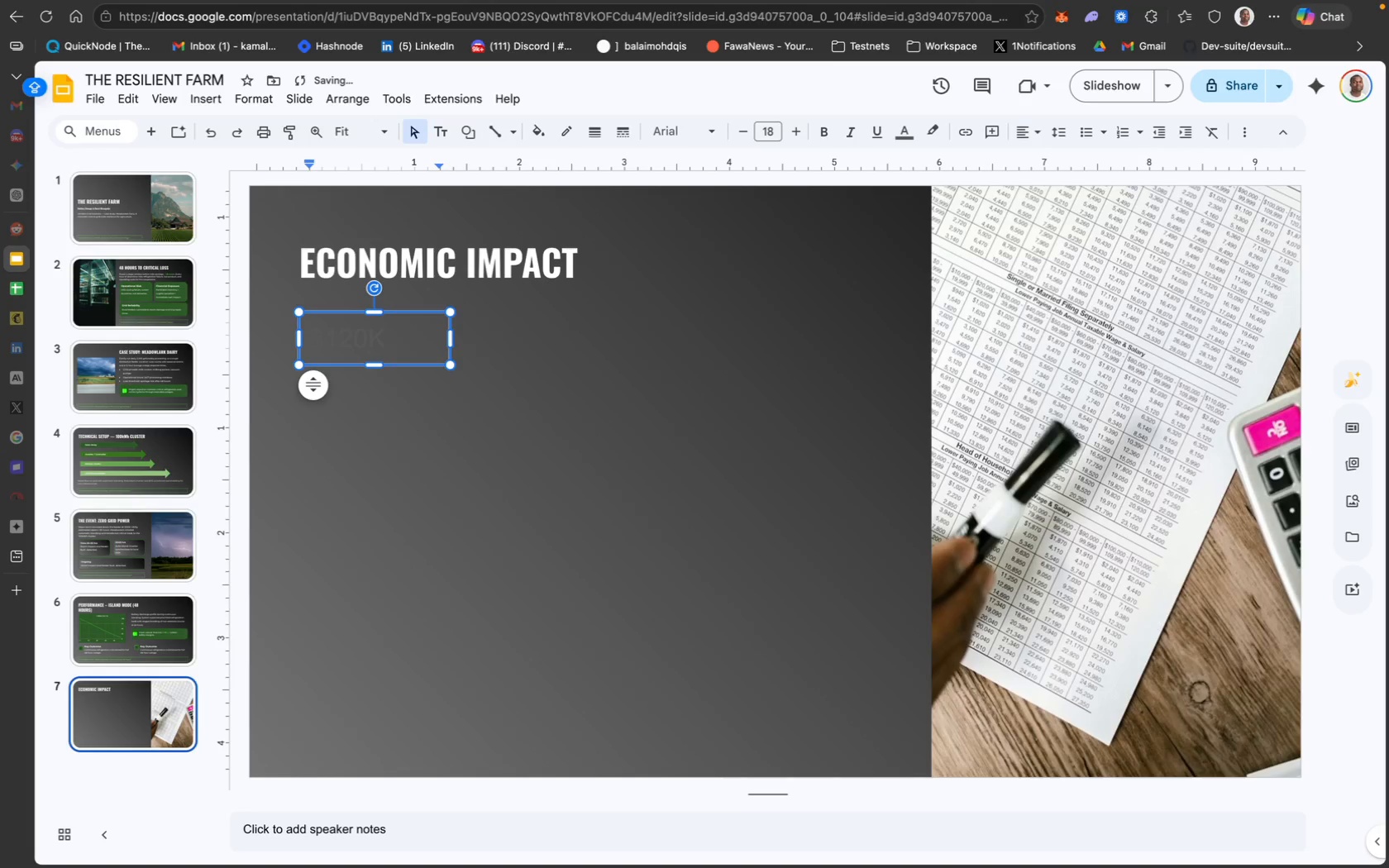 
key(Meta+A)
 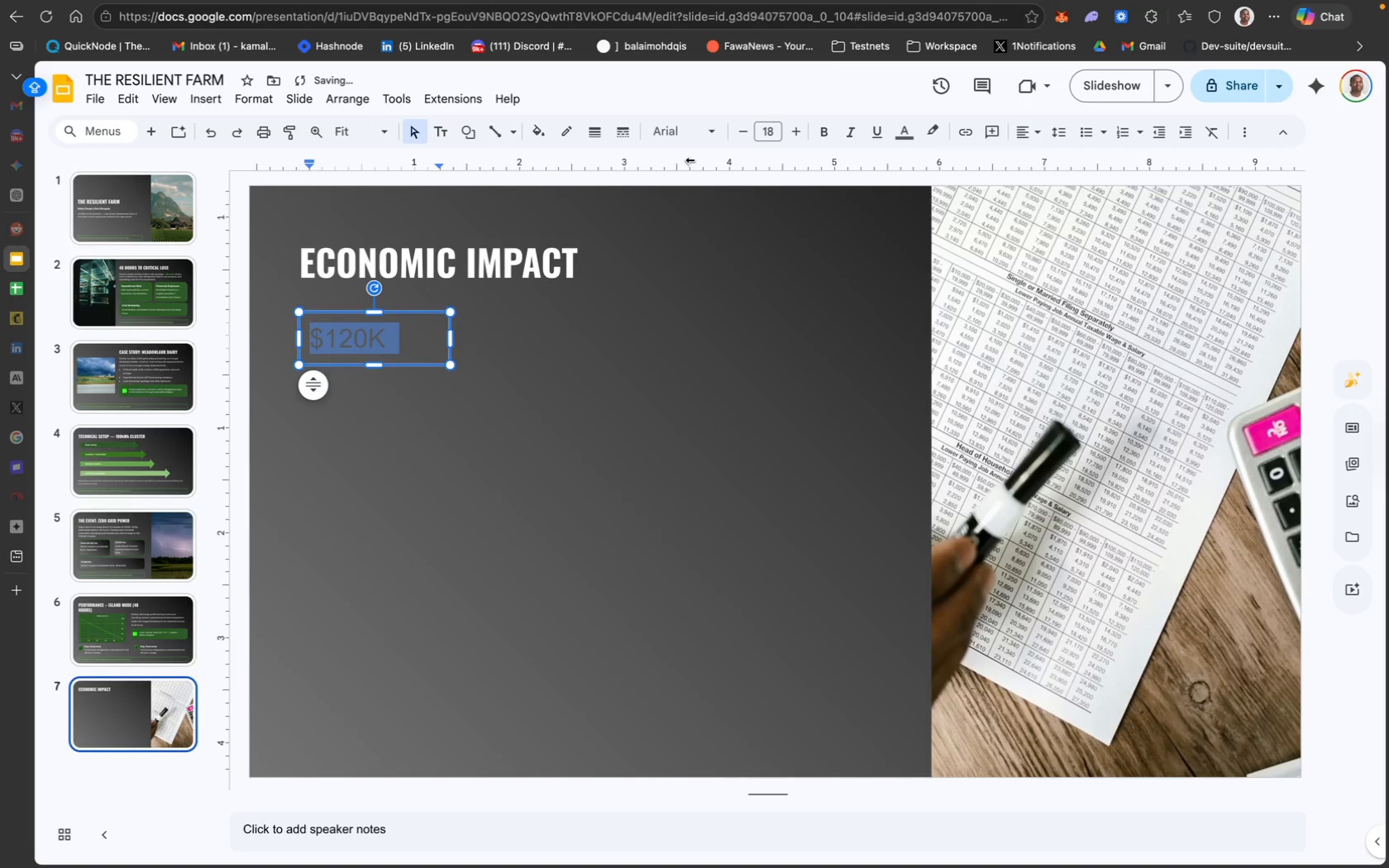 
left_click([699, 142])
 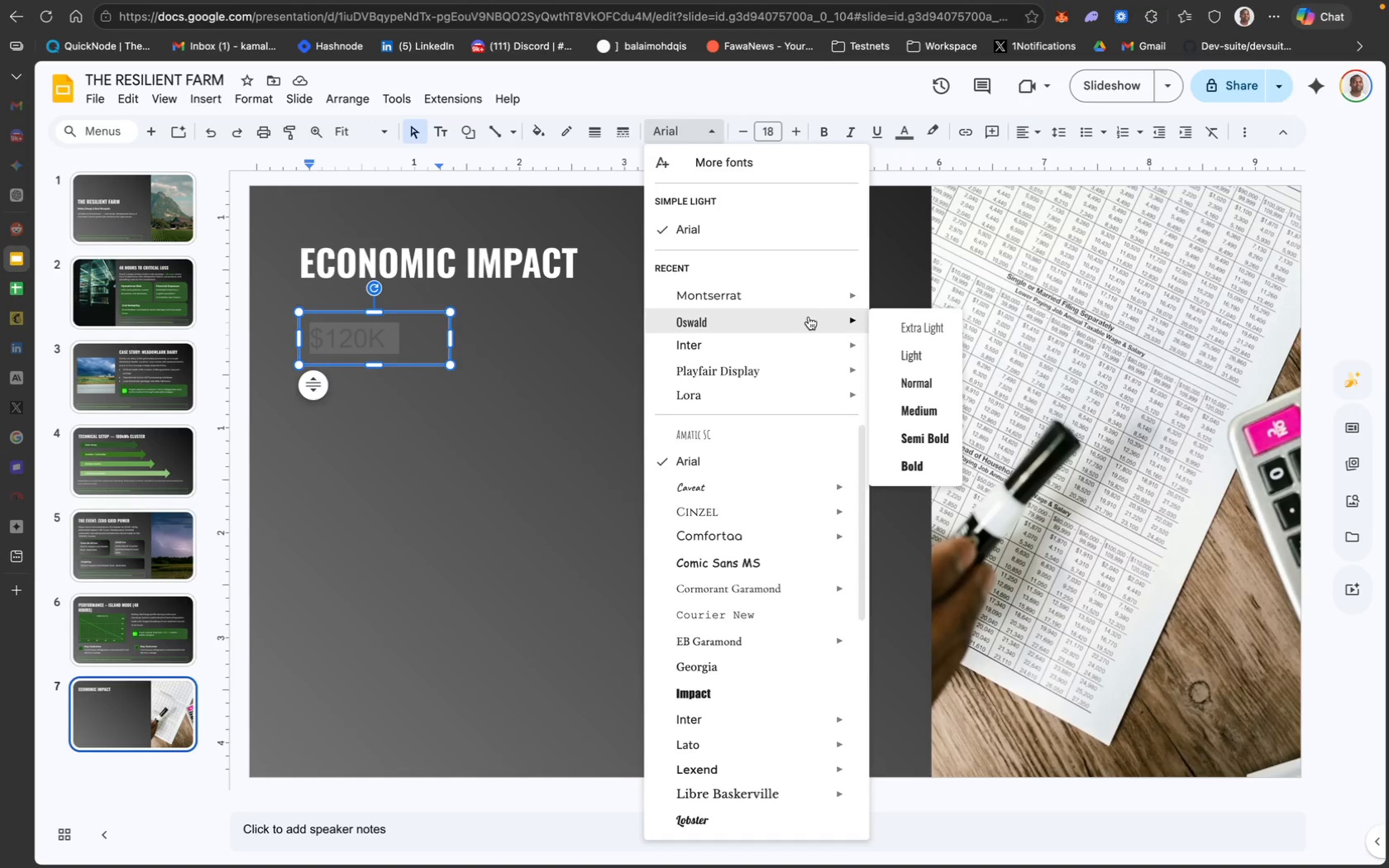 
wait(7.67)
 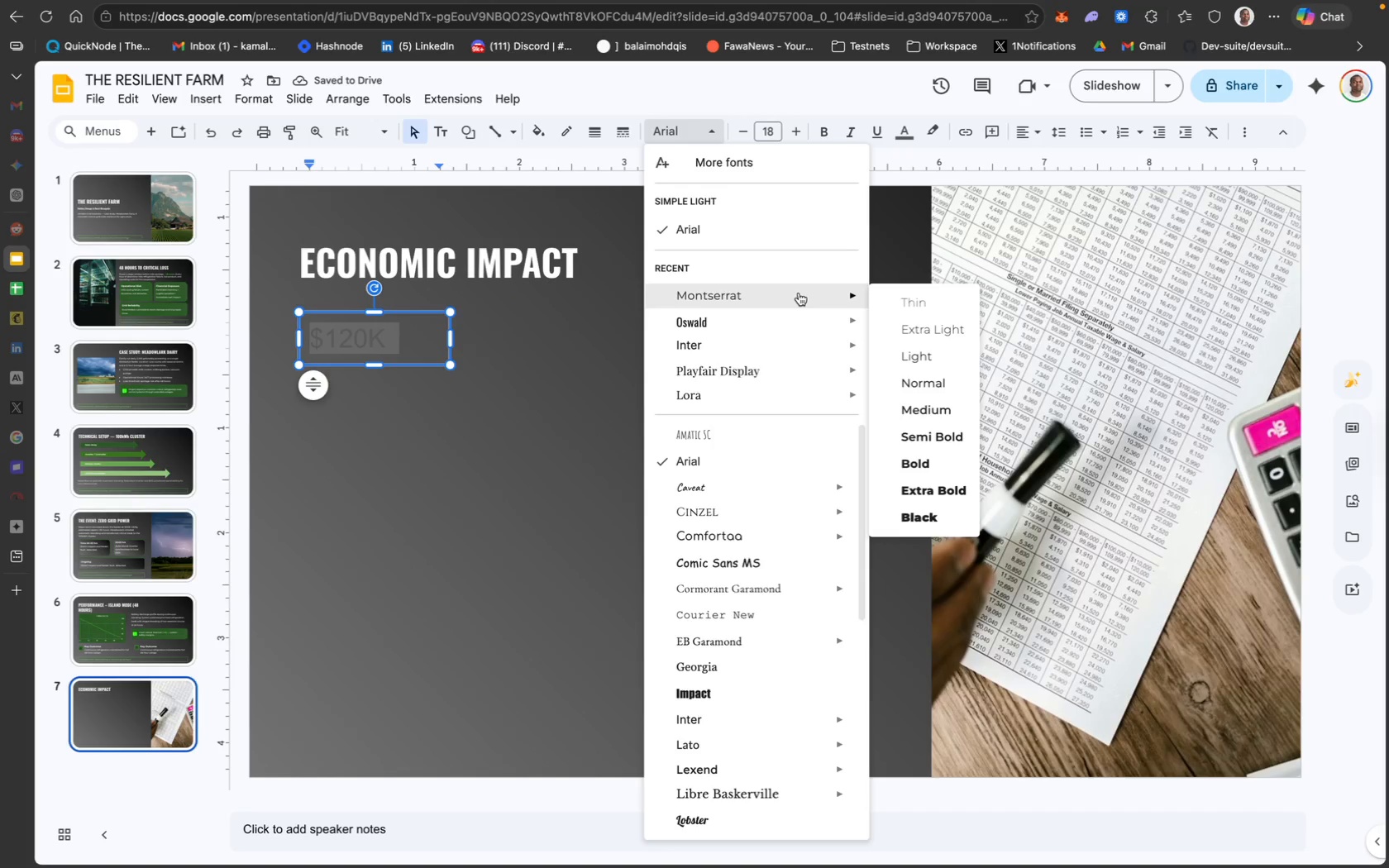 
left_click([571, 274])
 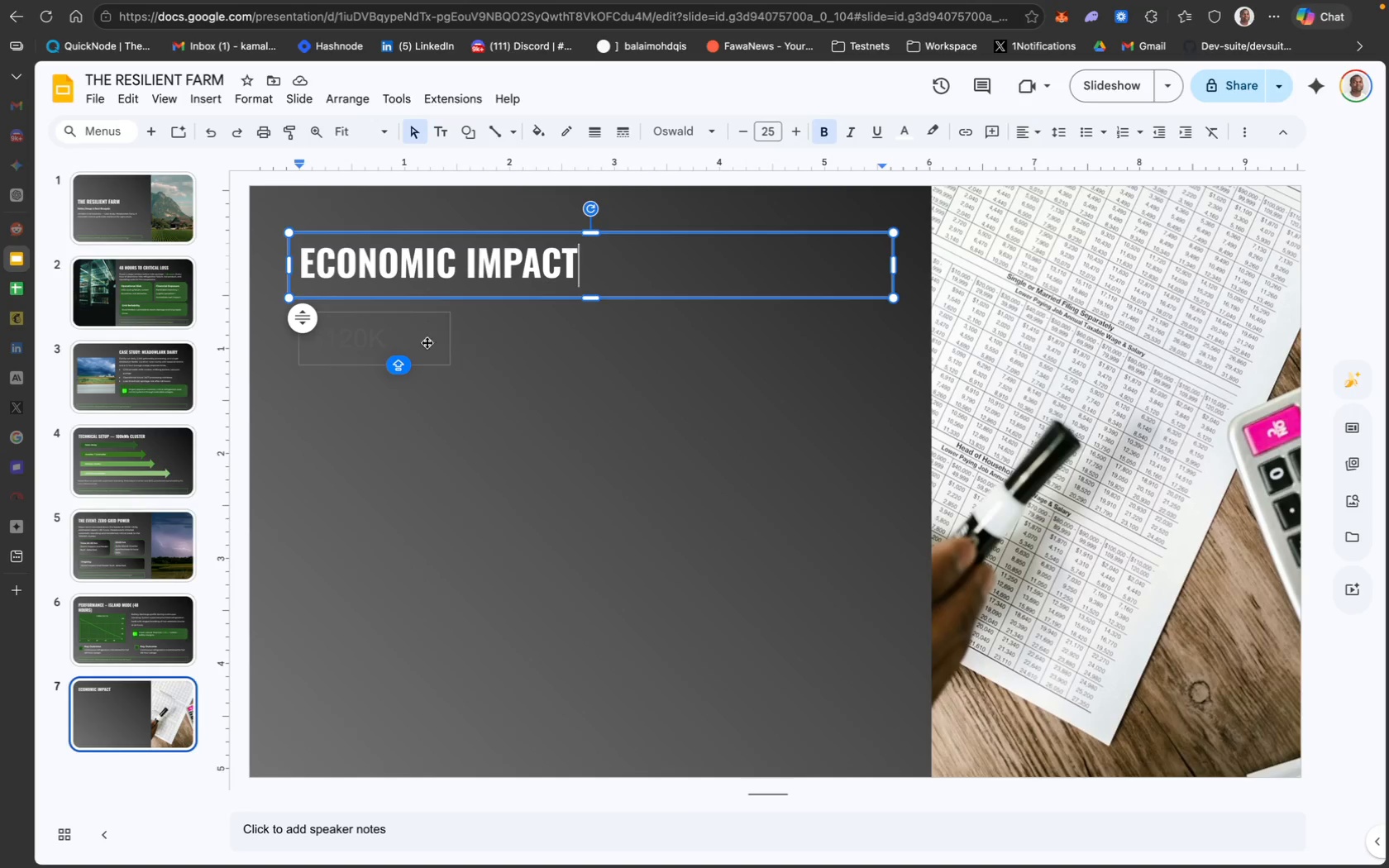 
left_click([414, 346])
 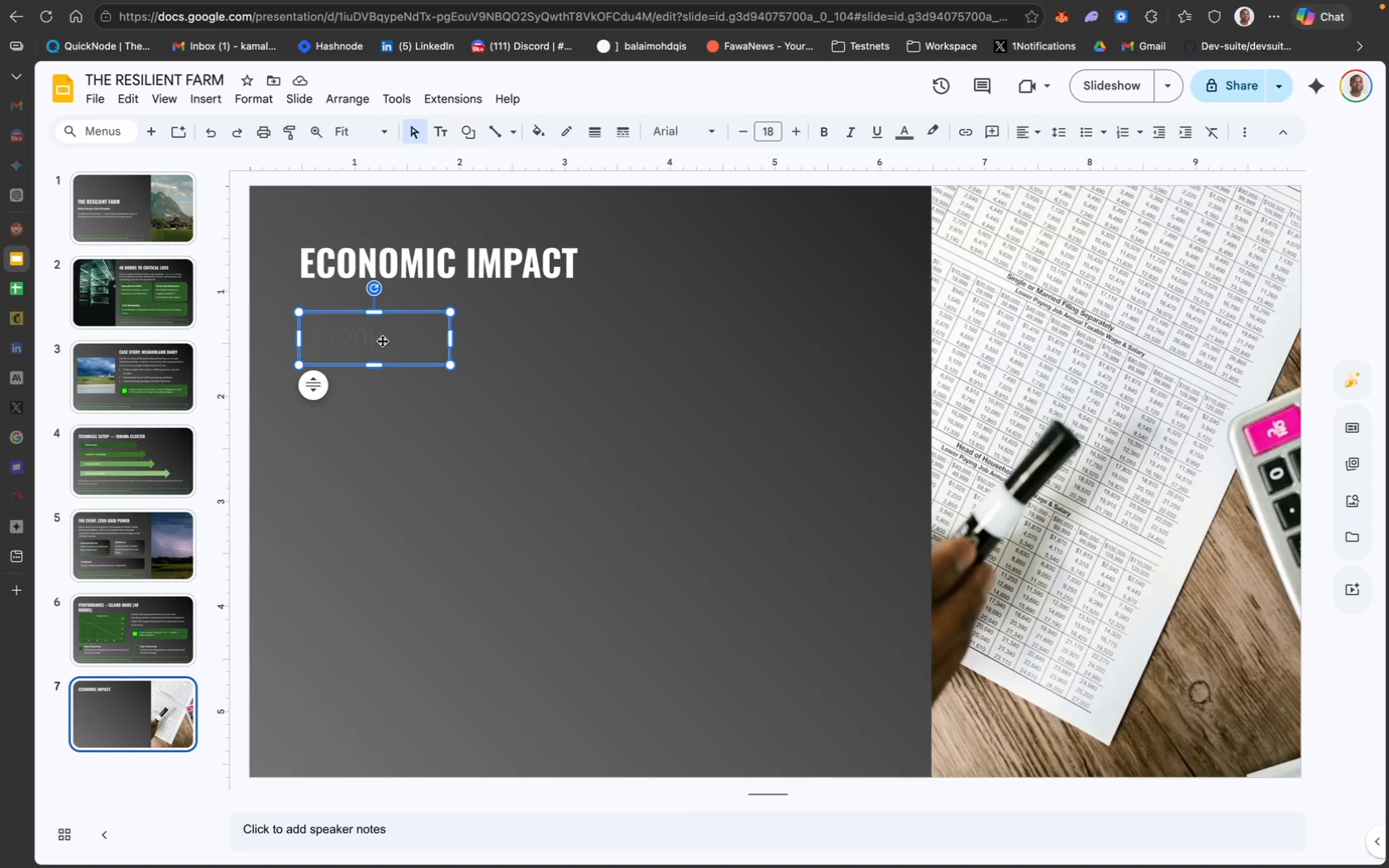 
left_click([377, 341])
 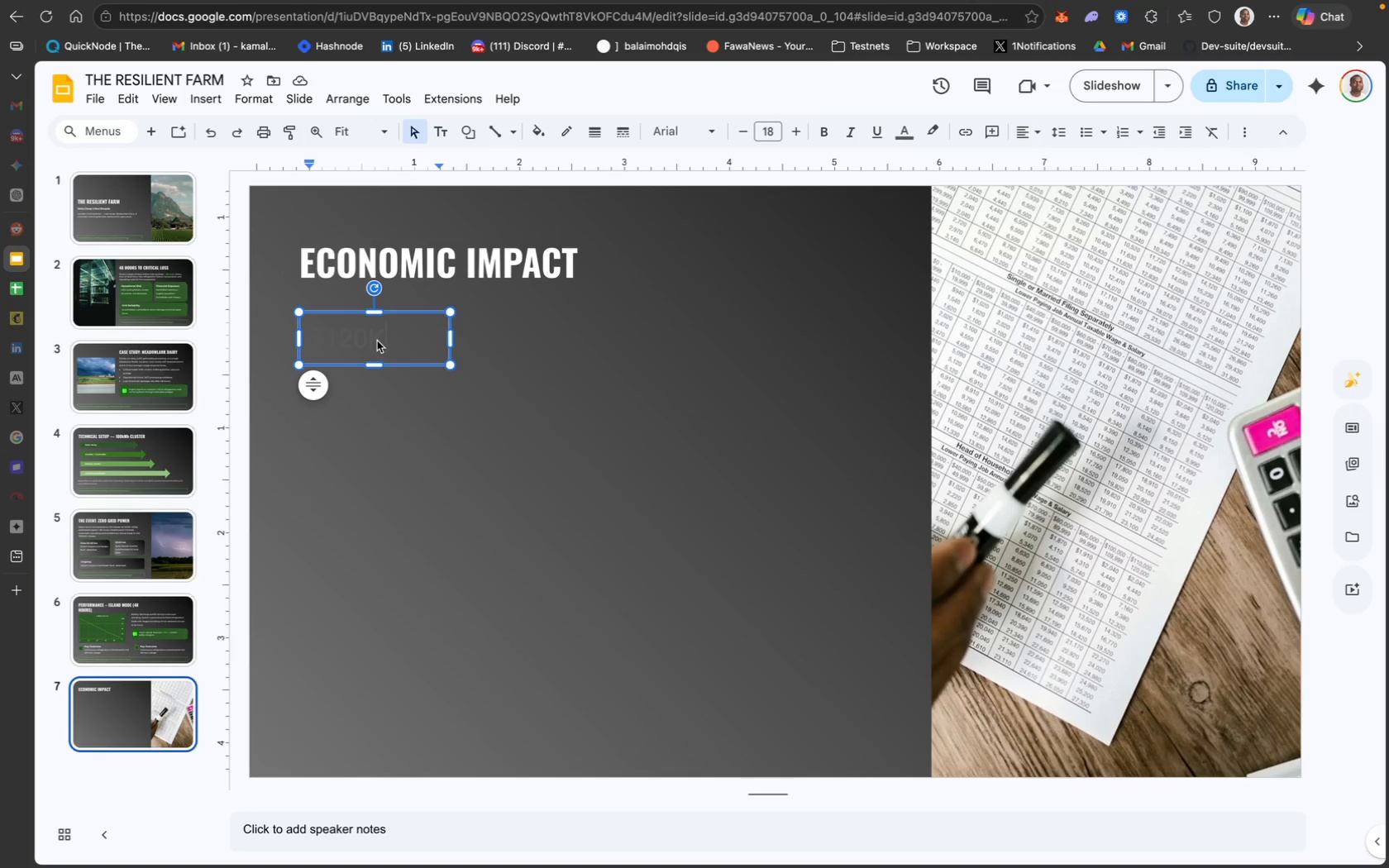 
key(Meta+A)
 